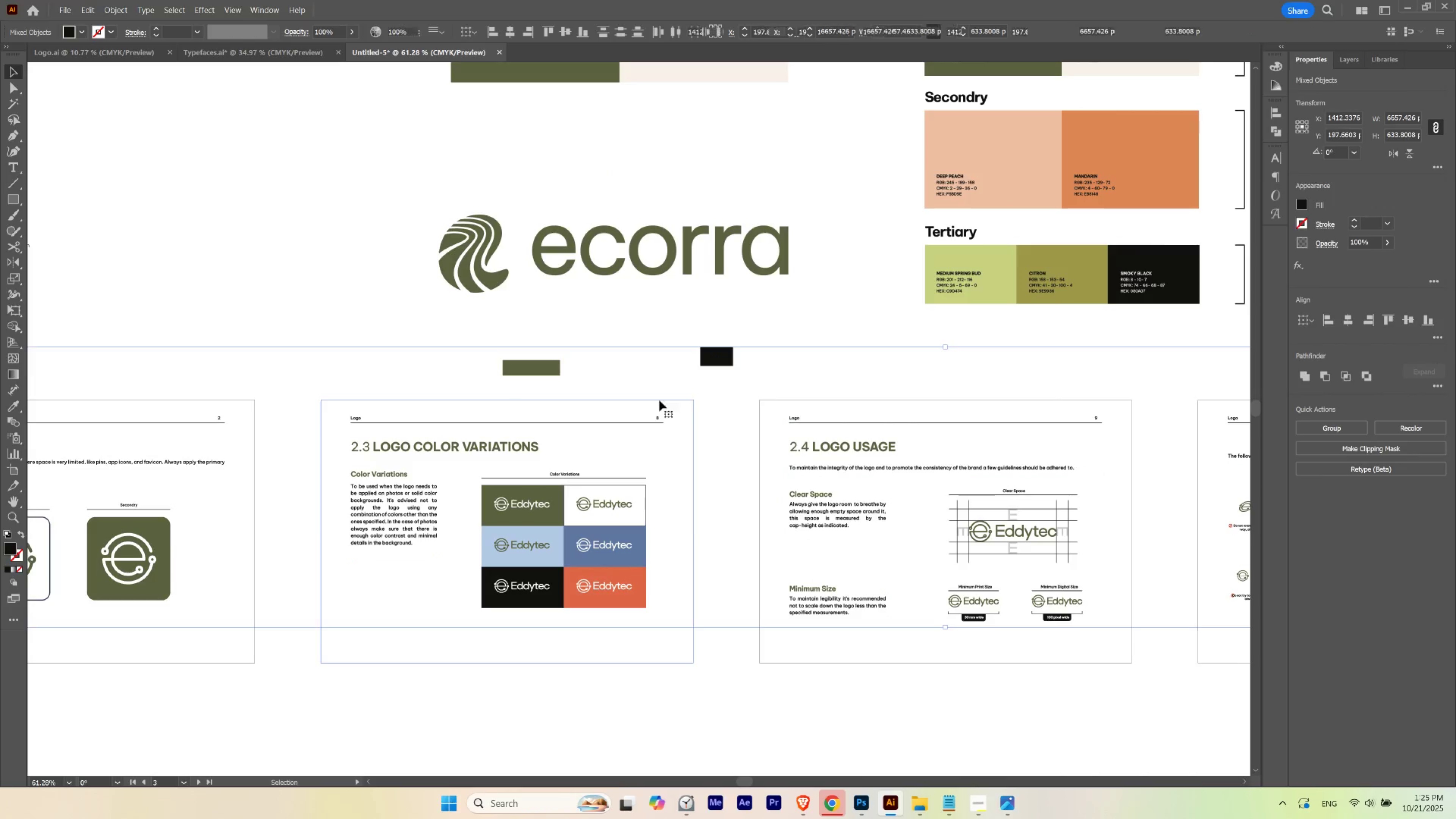 
hold_key(key=Space, duration=0.46)
 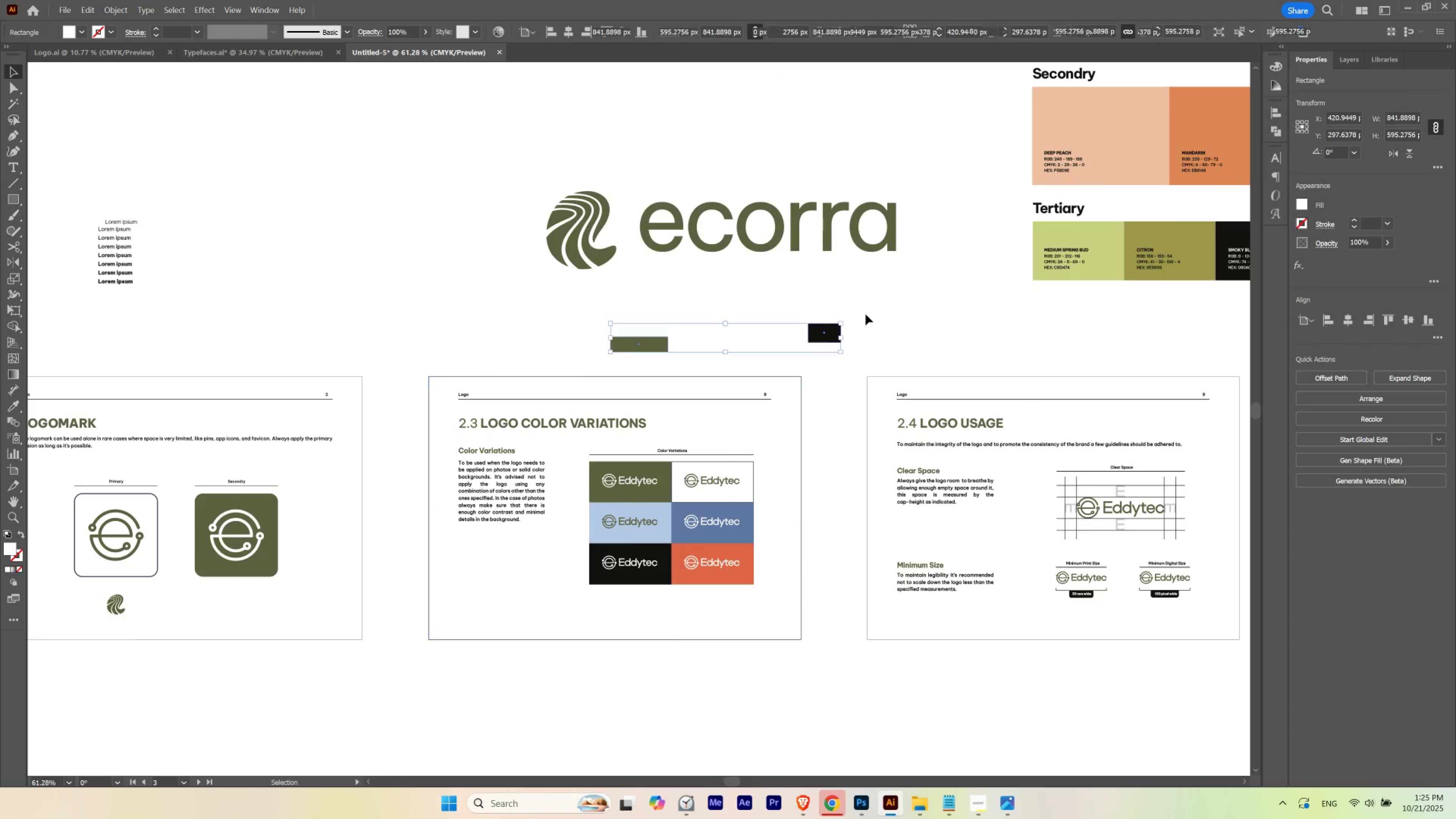 
left_click_drag(start_coordinate=[560, 381], to_coordinate=[668, 357])
 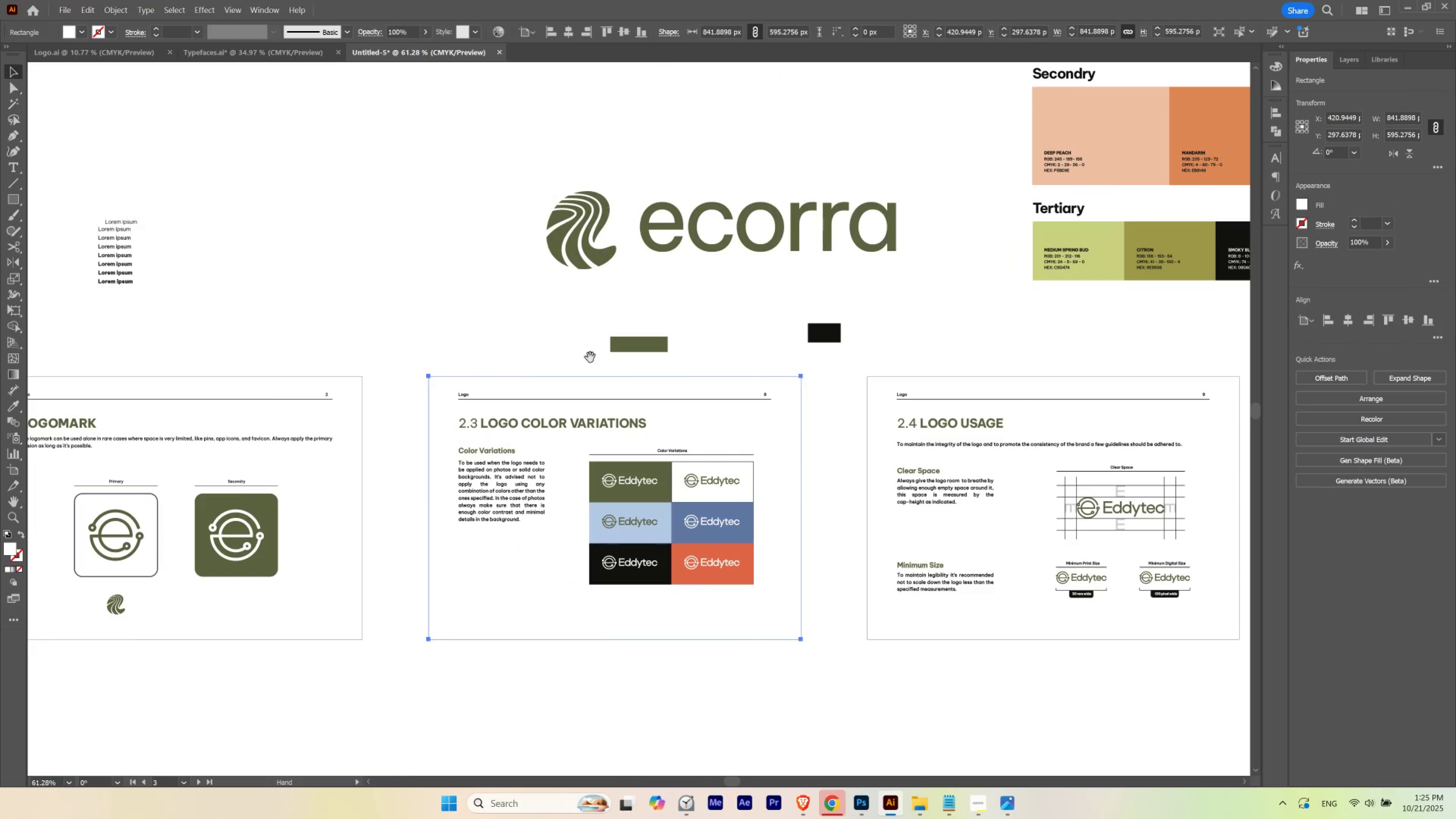 
left_click_drag(start_coordinate=[575, 355], to_coordinate=[865, 314])
 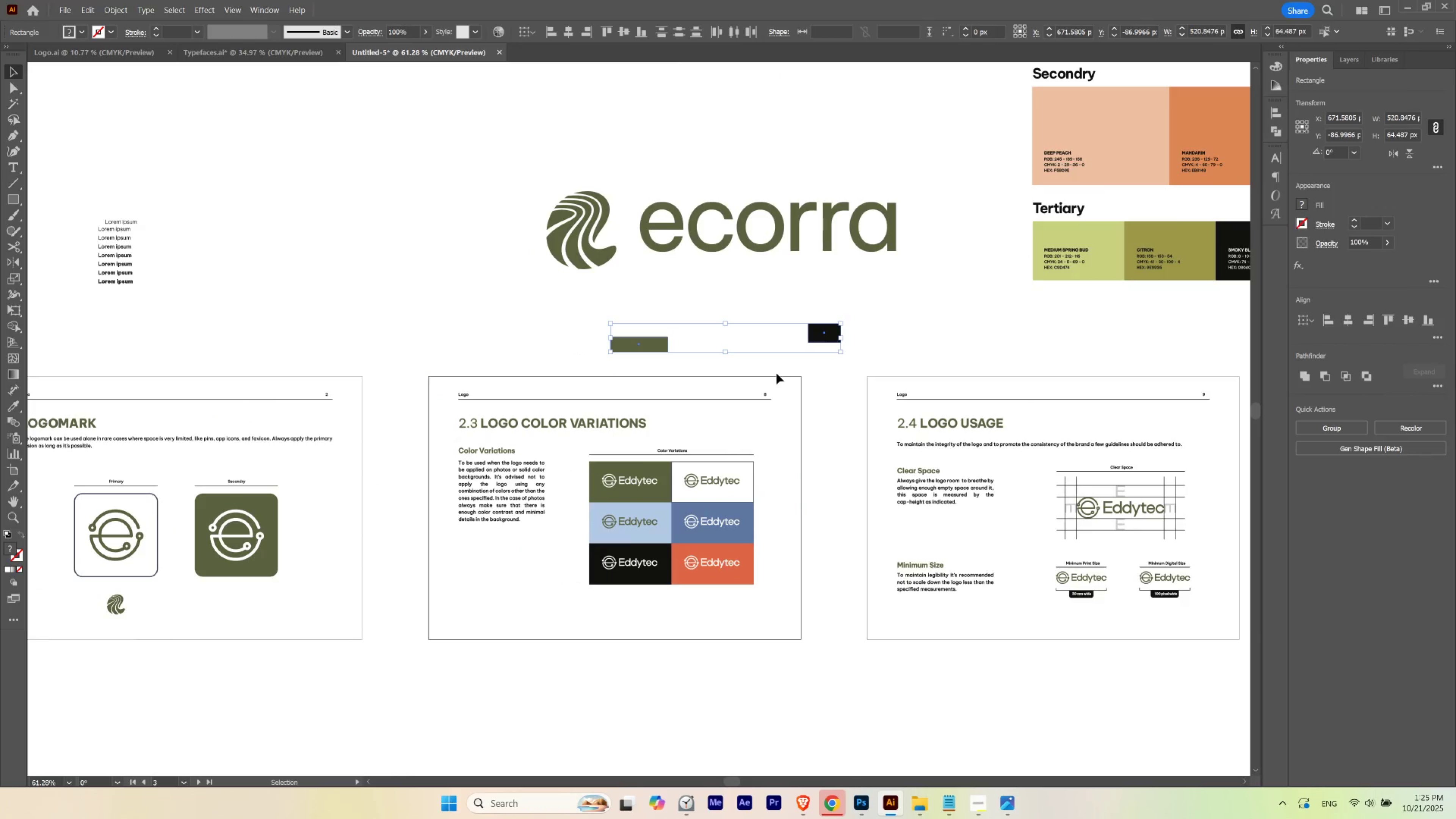 
key(Delete)
 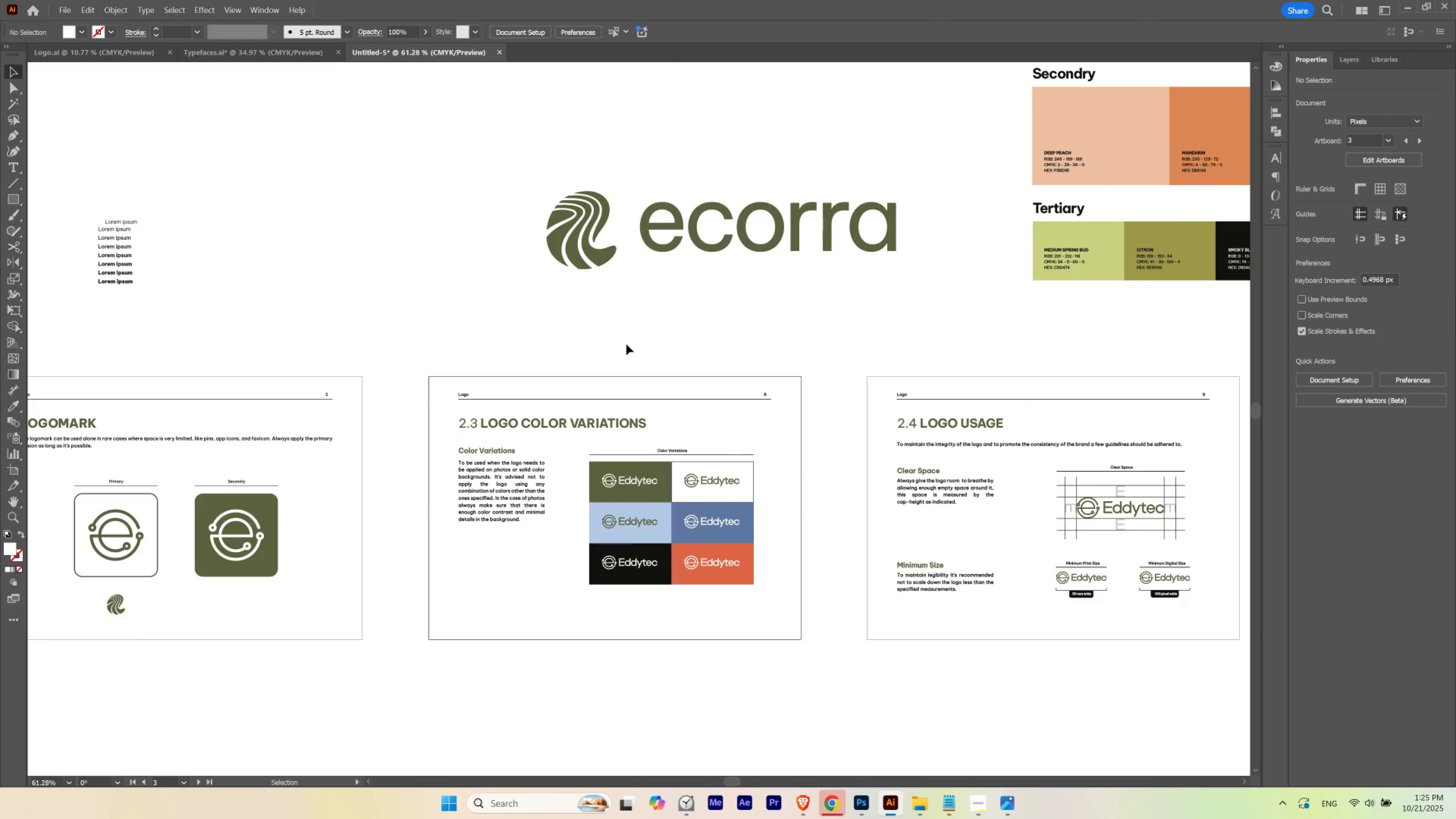 
hold_key(key=Space, duration=2.66)
 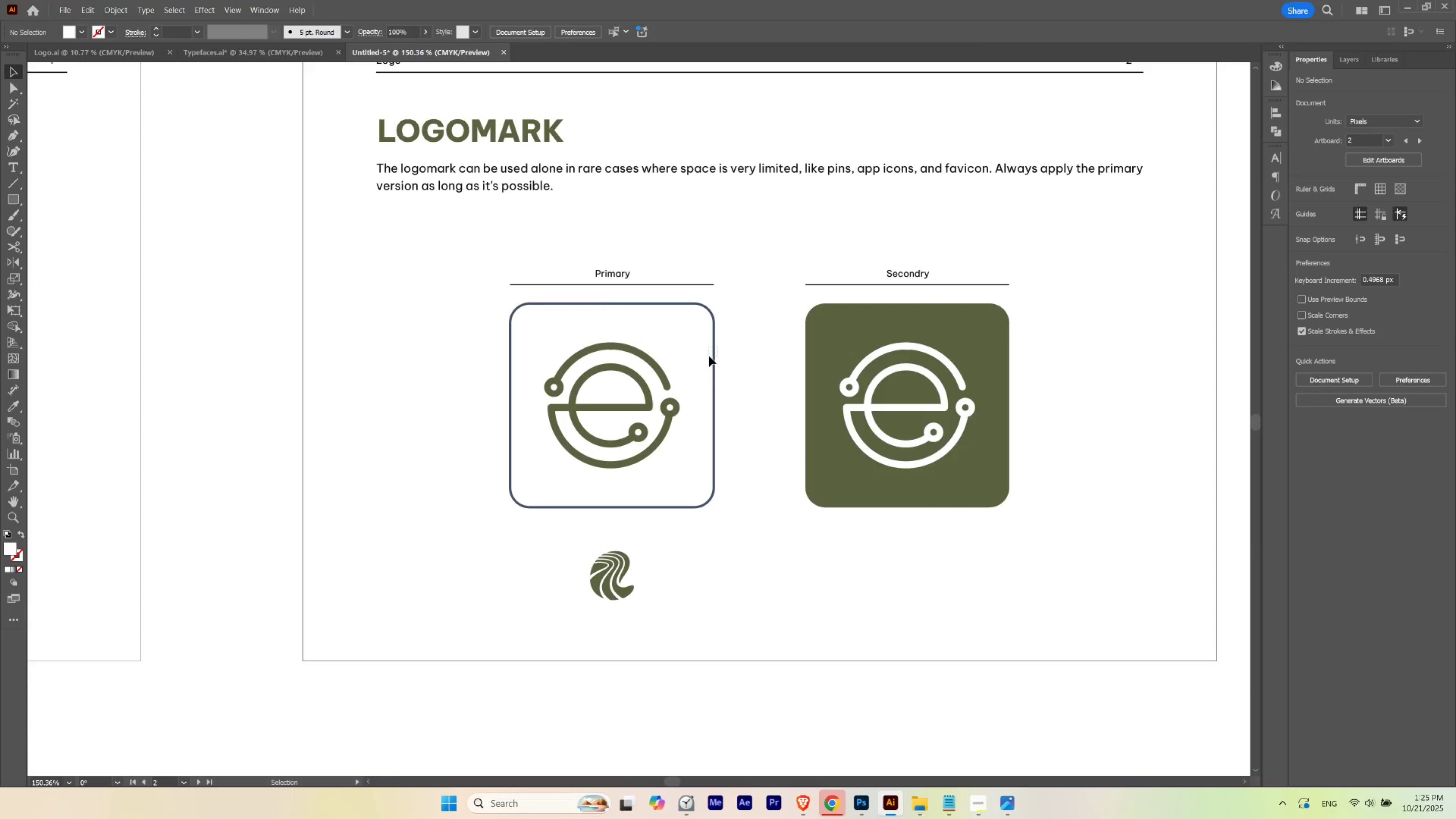 
left_click_drag(start_coordinate=[409, 359], to_coordinate=[898, 263])
 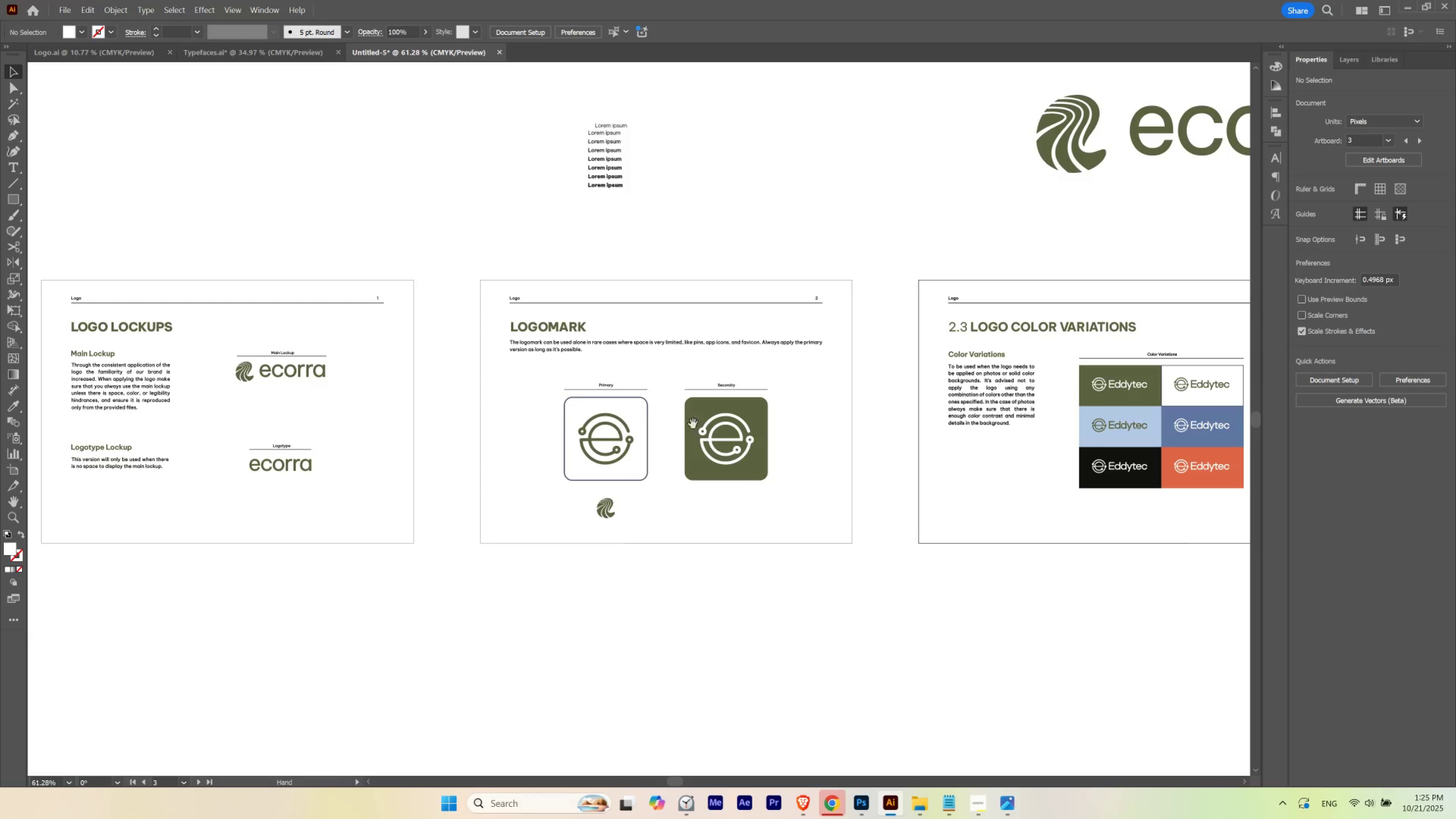 
hold_key(key=ControlLeft, duration=0.64)
left_click_drag(start_coordinate=[686, 426], to_coordinate=[784, 411])
 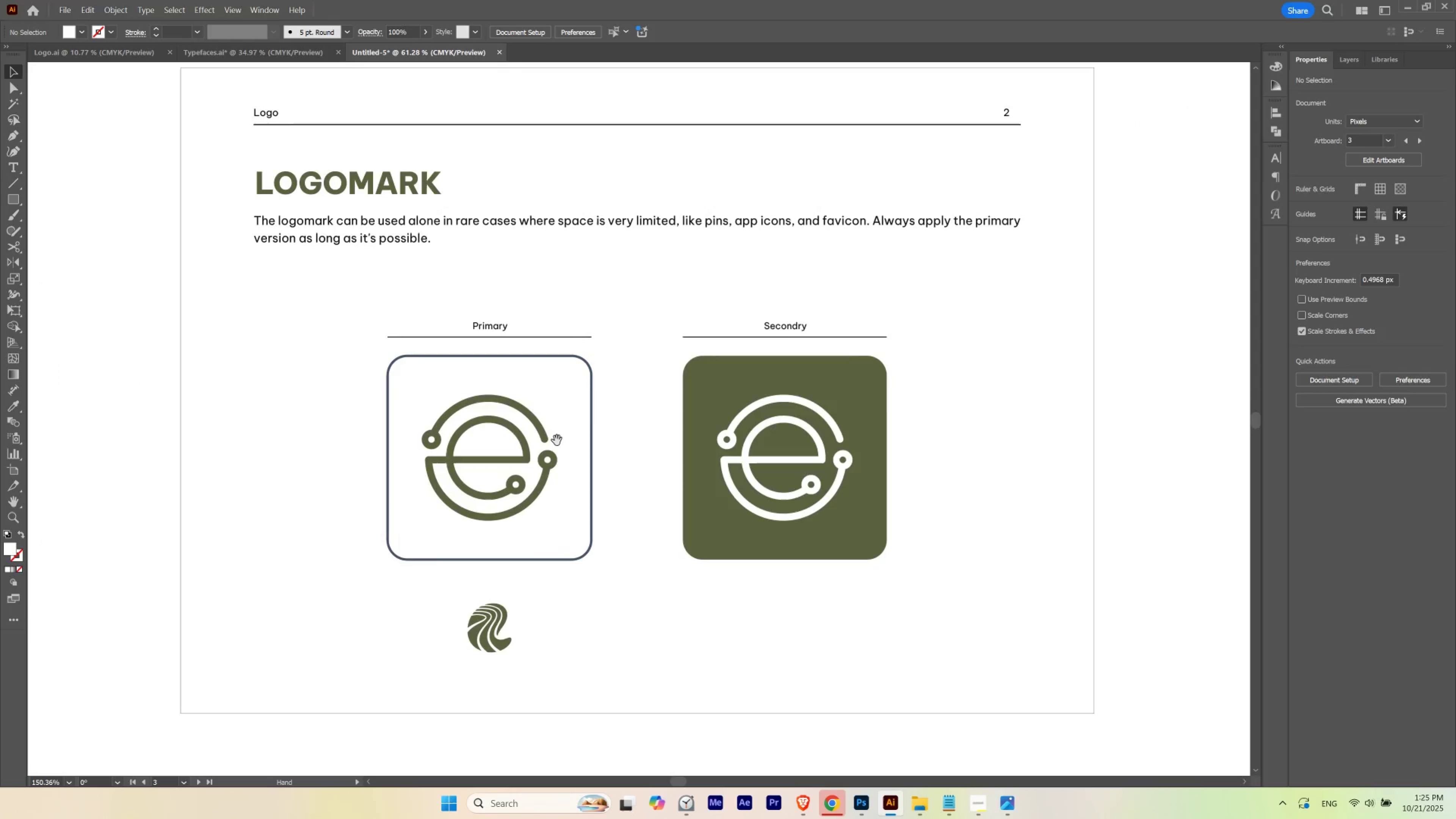 
left_click_drag(start_coordinate=[569, 435], to_coordinate=[691, 383])
 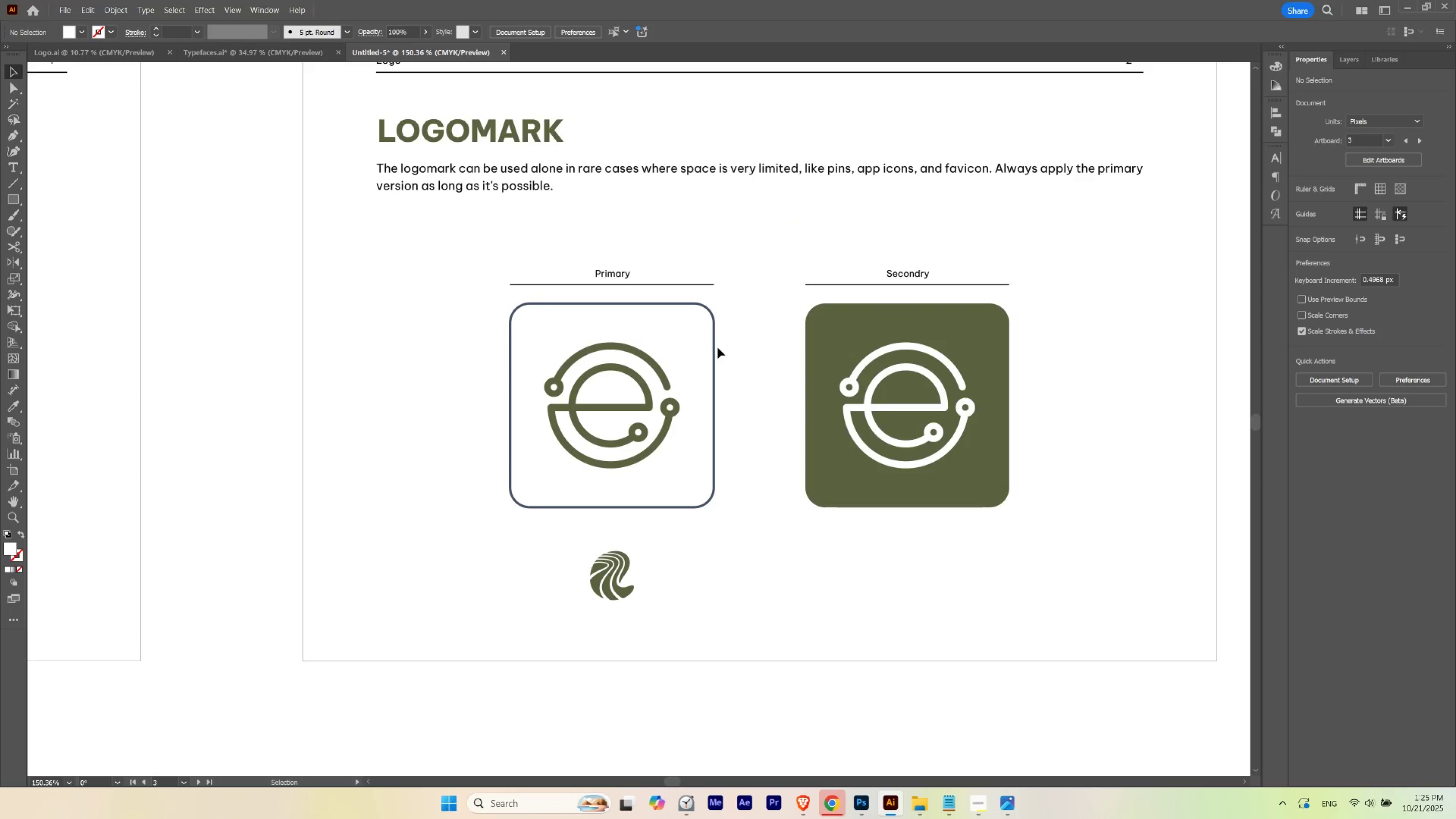 
left_click_drag(start_coordinate=[718, 347], to_coordinate=[709, 356])
 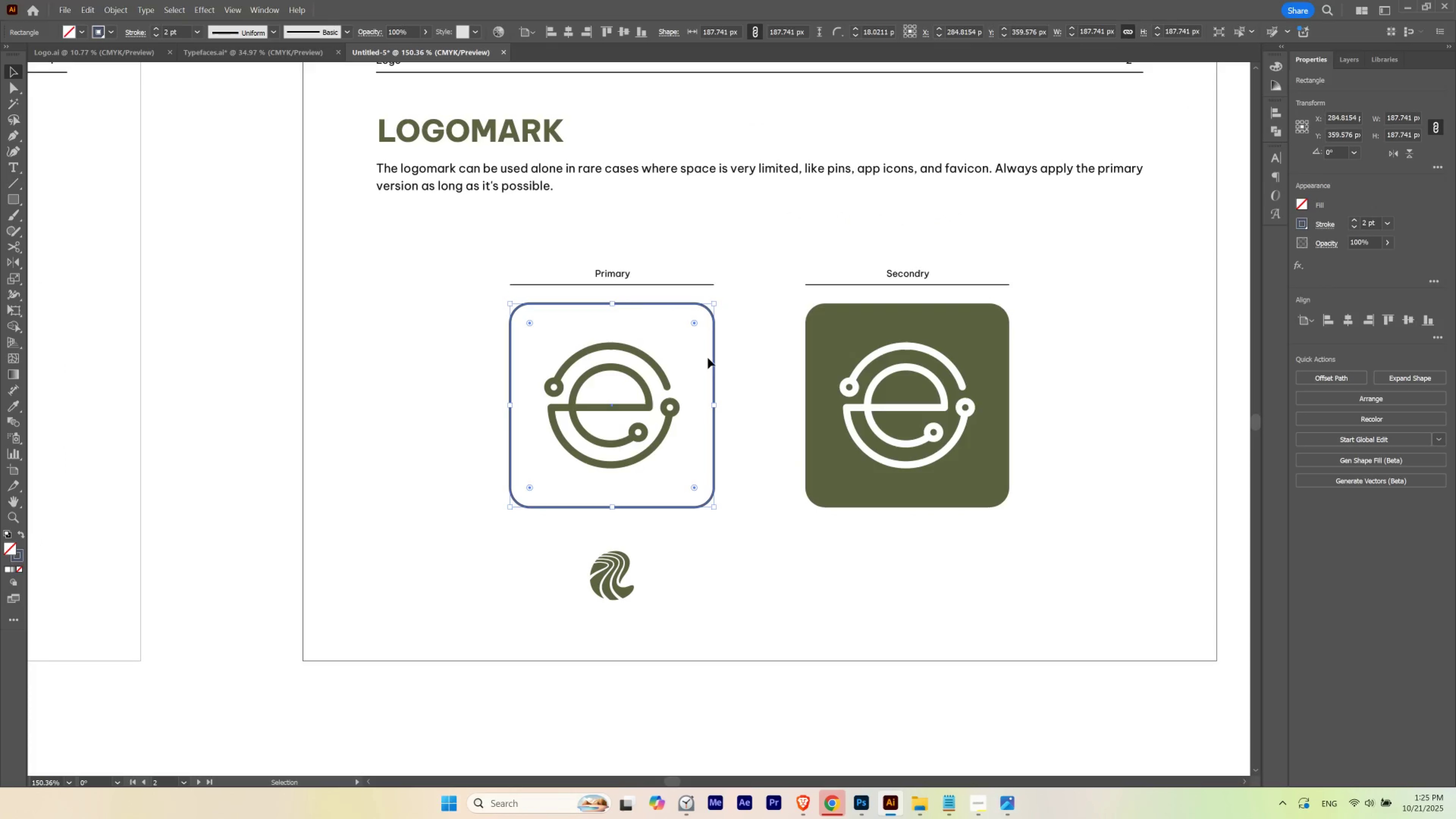 
type(ix)
 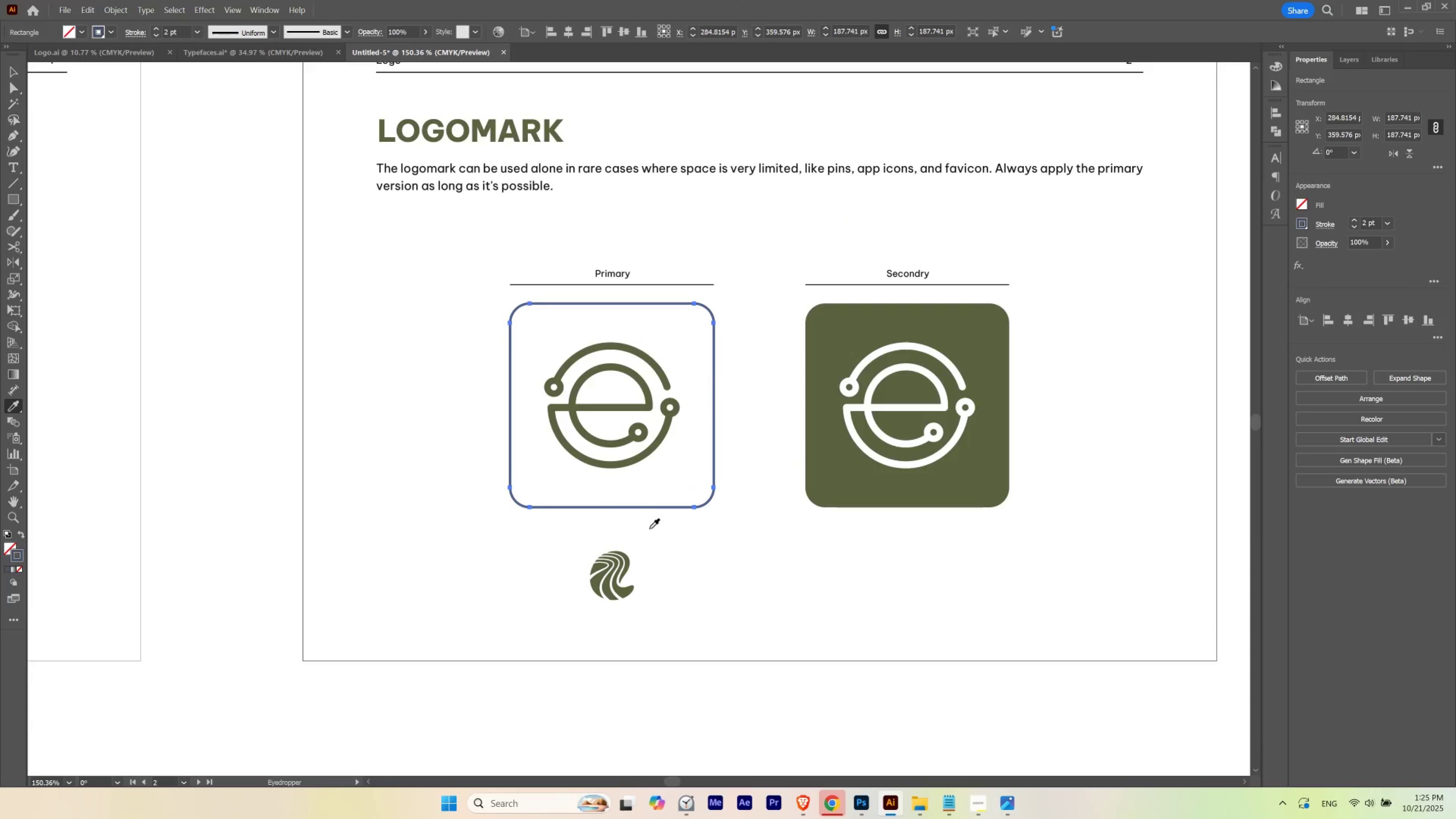 
hold_key(key=ShiftLeft, duration=1.51)
left_click([599, 569])
 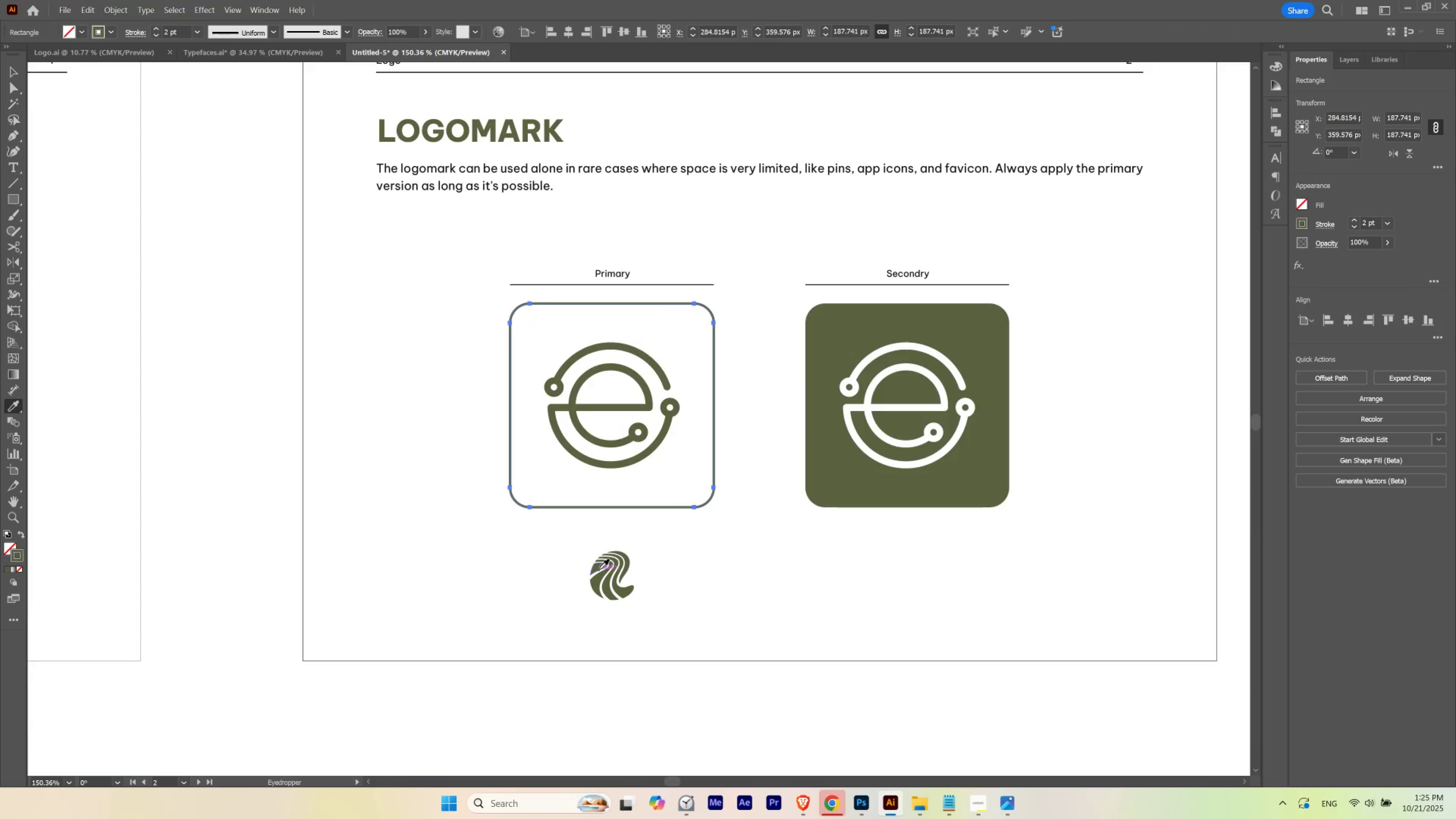 
key(V)
 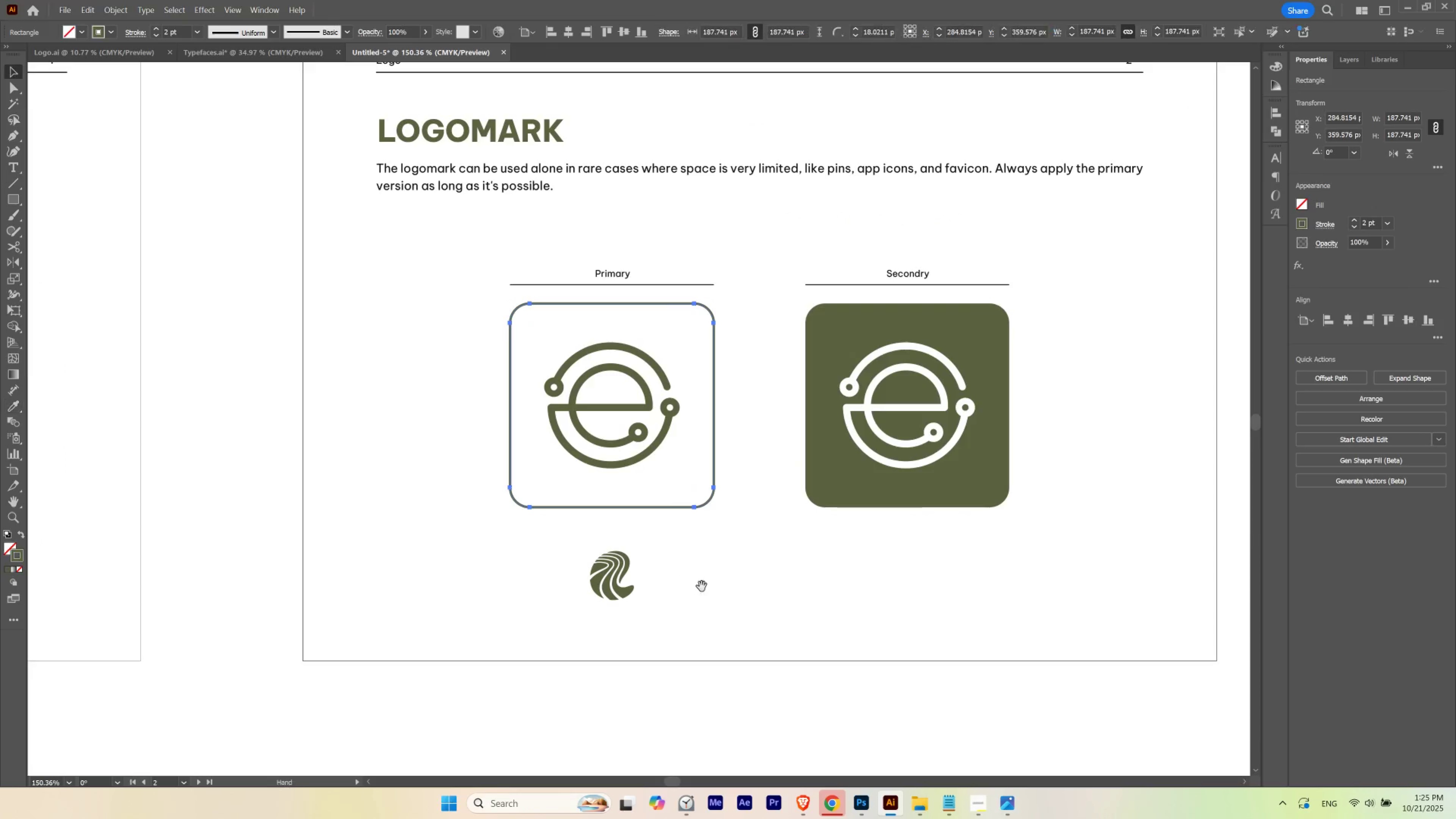 
key(Space)
 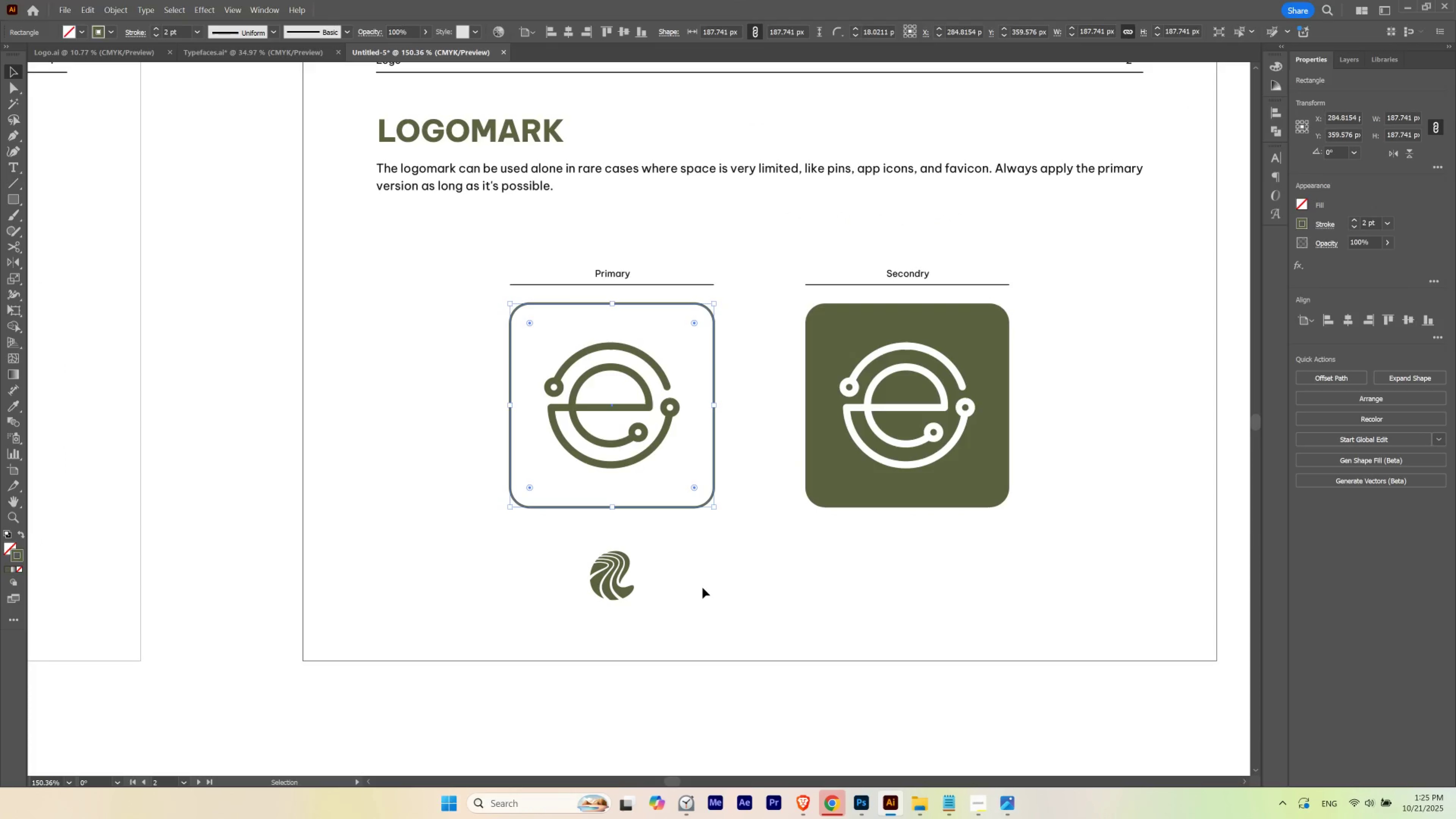 
key(V)
 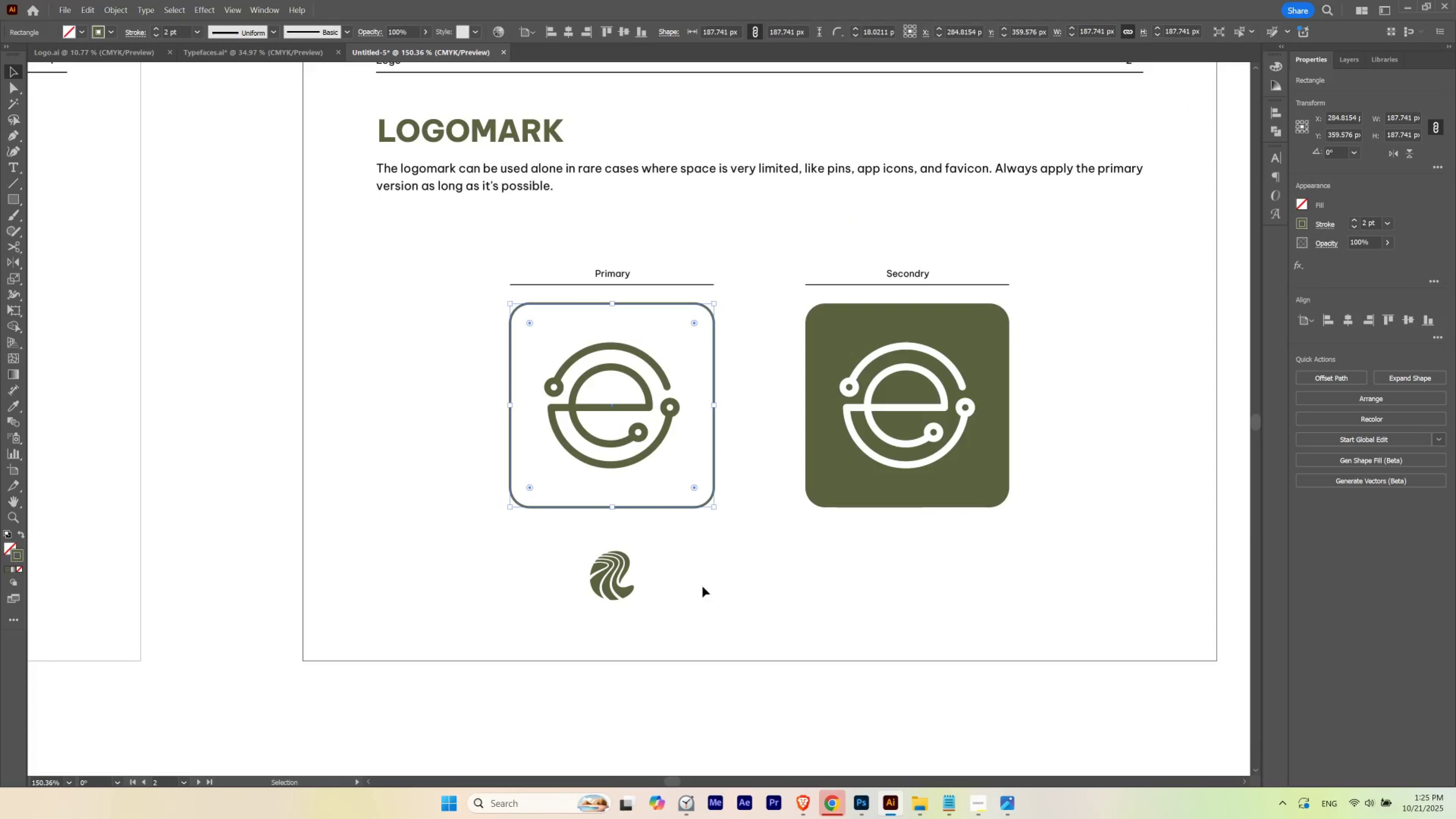 
left_click([702, 587])
 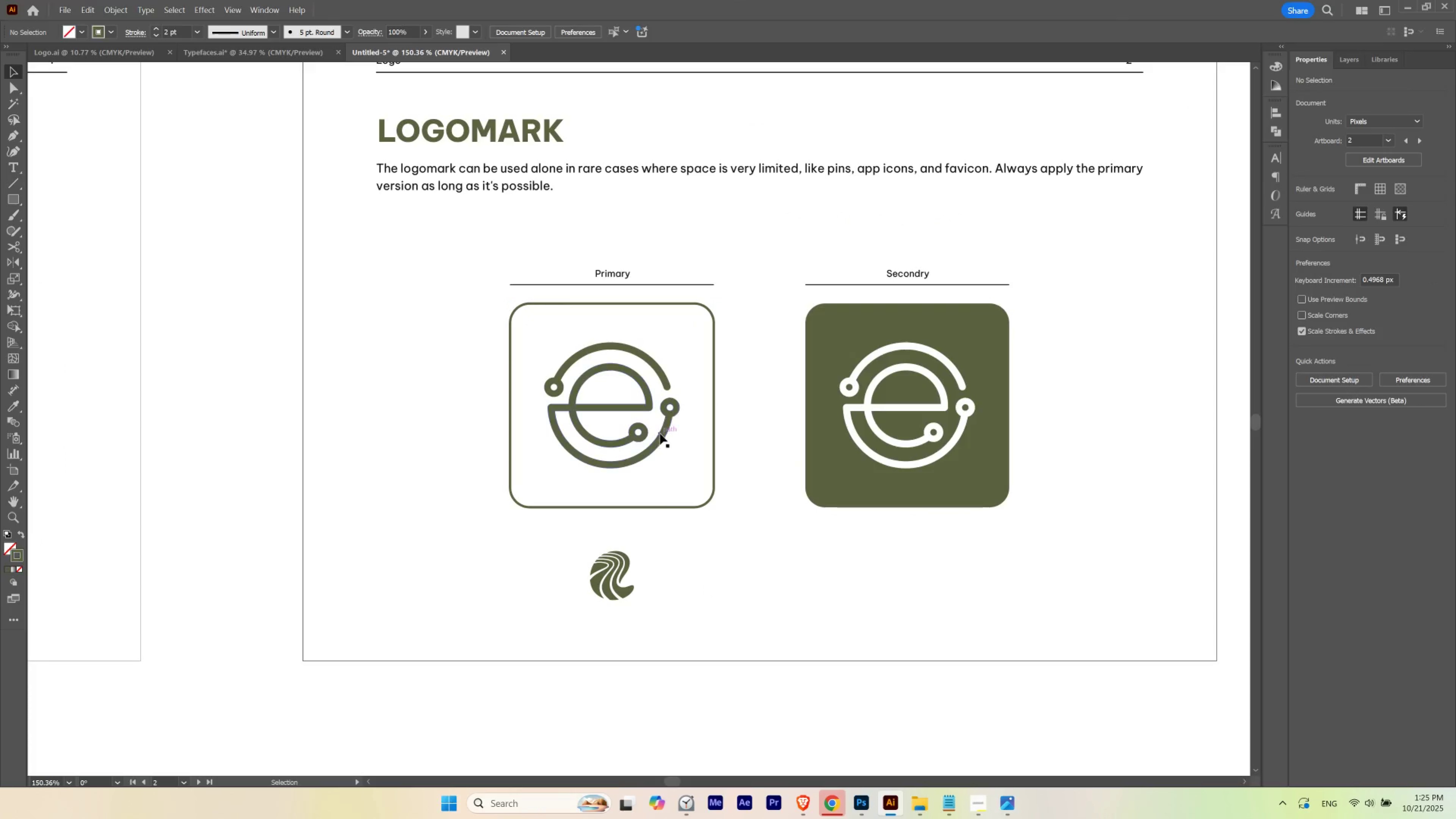 
left_click([660, 434])
 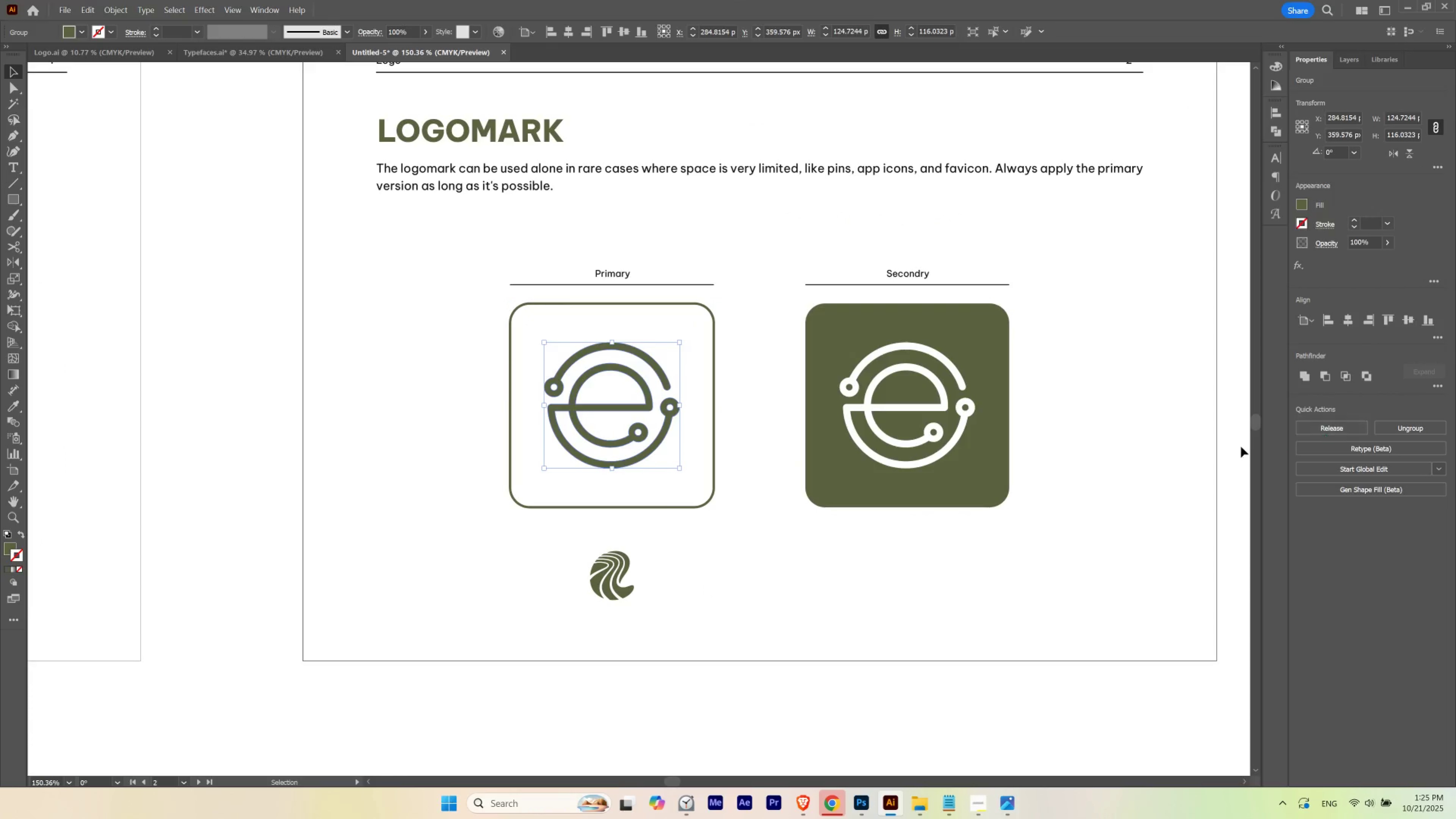 
key(Delete)
 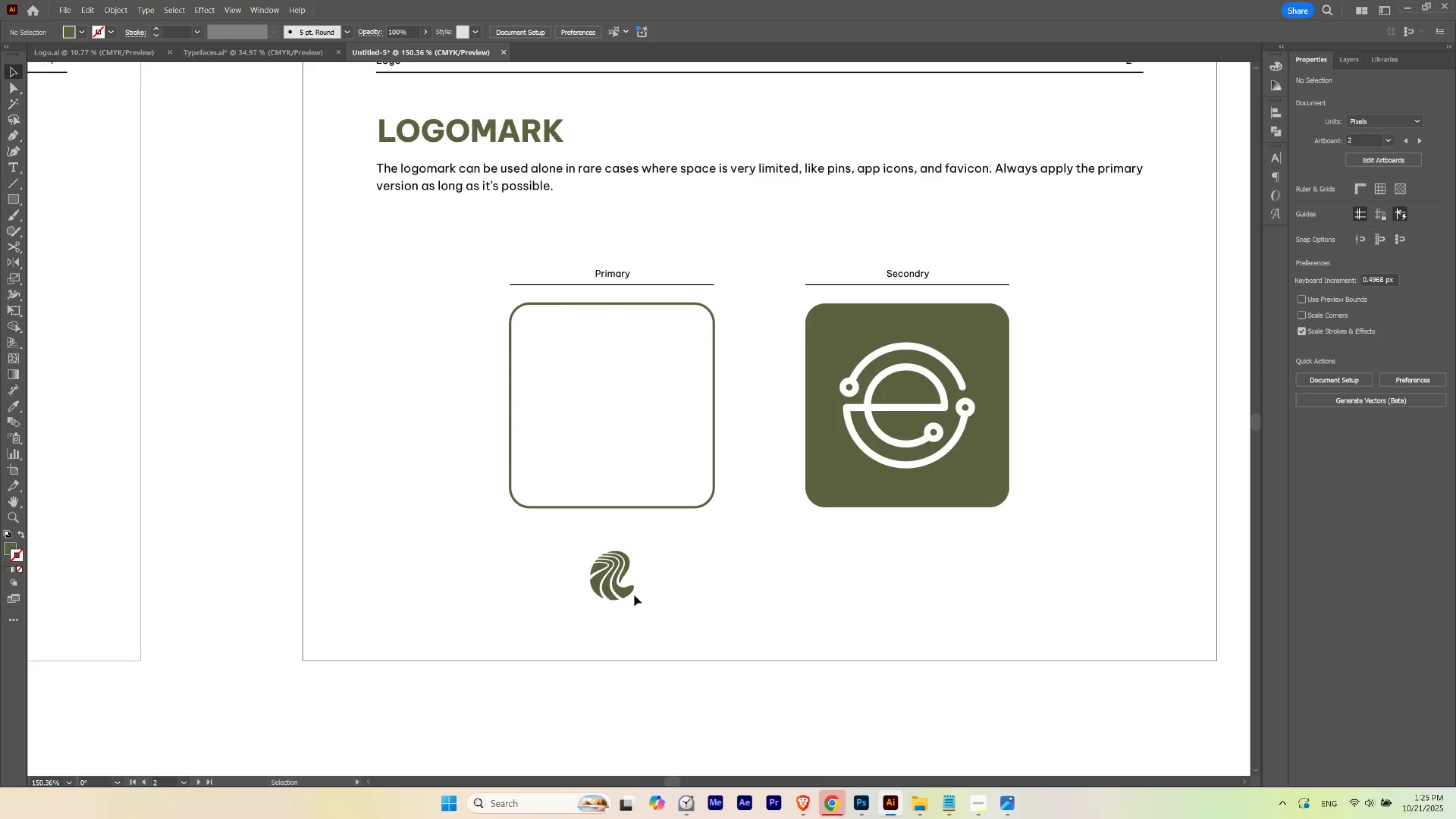 
left_click_drag(start_coordinate=[632, 593], to_coordinate=[699, 419])
 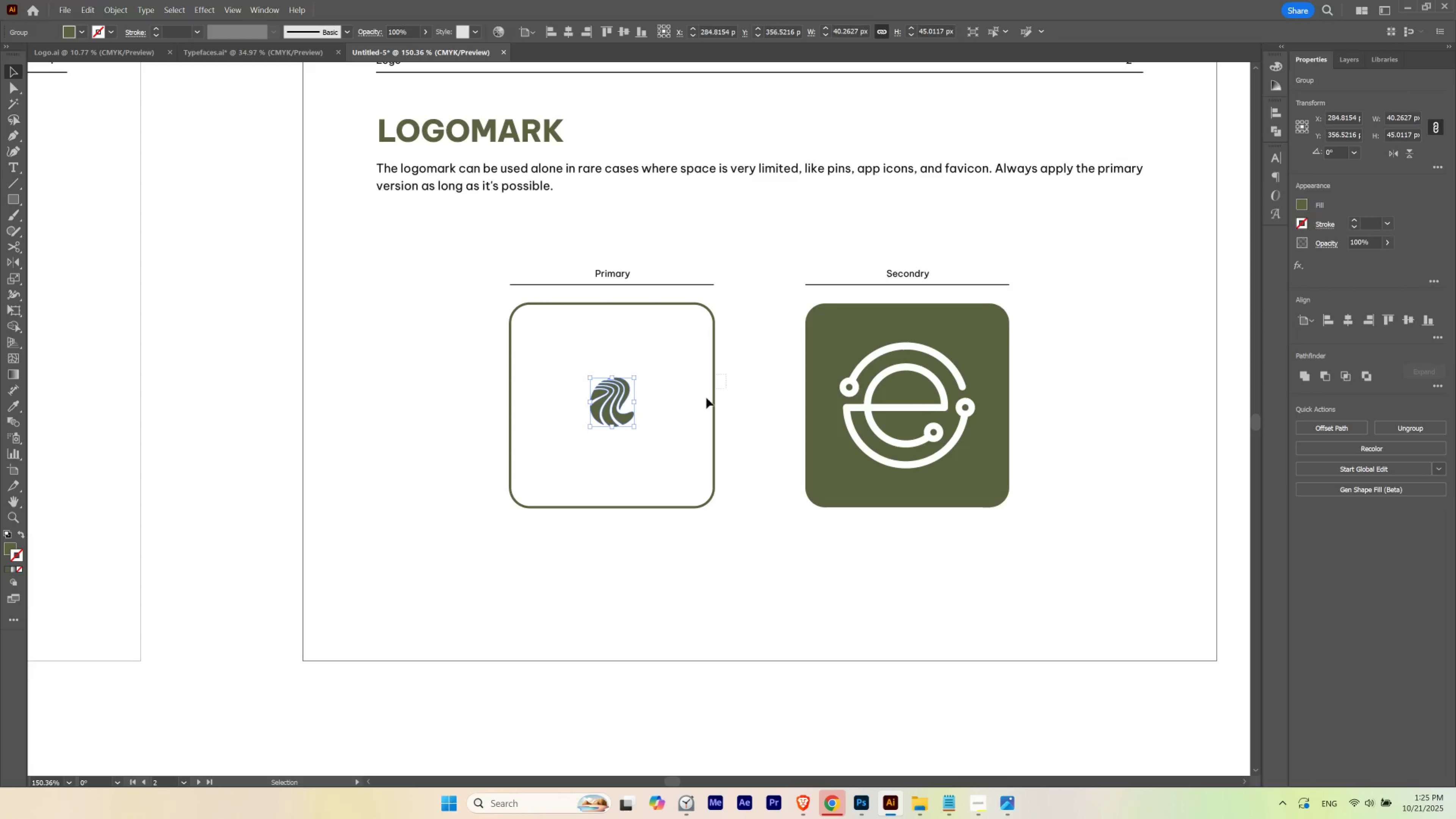 
hold_key(key=ShiftLeft, duration=1.43)
 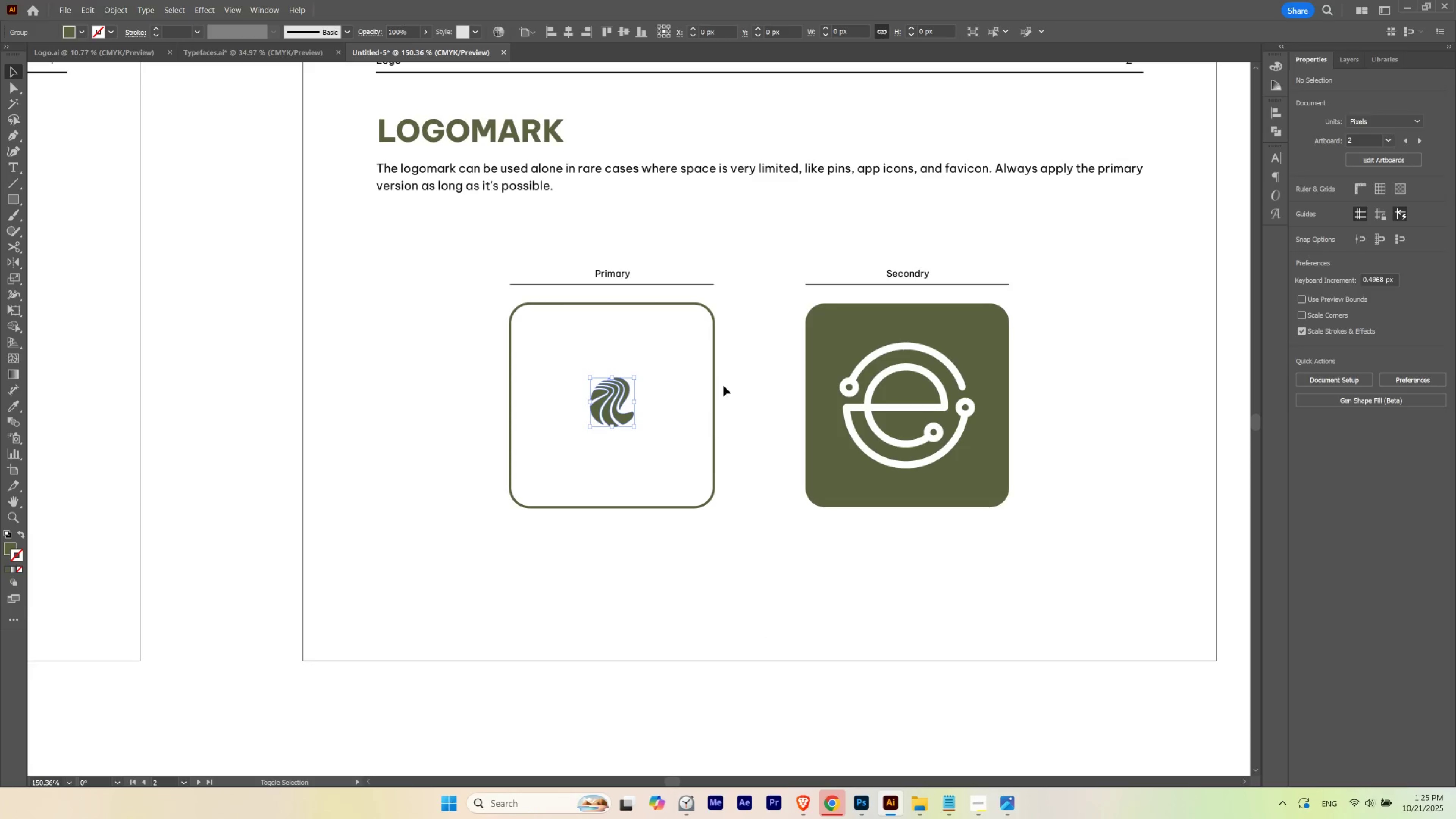 
left_click_drag(start_coordinate=[726, 374], to_coordinate=[592, 537])
 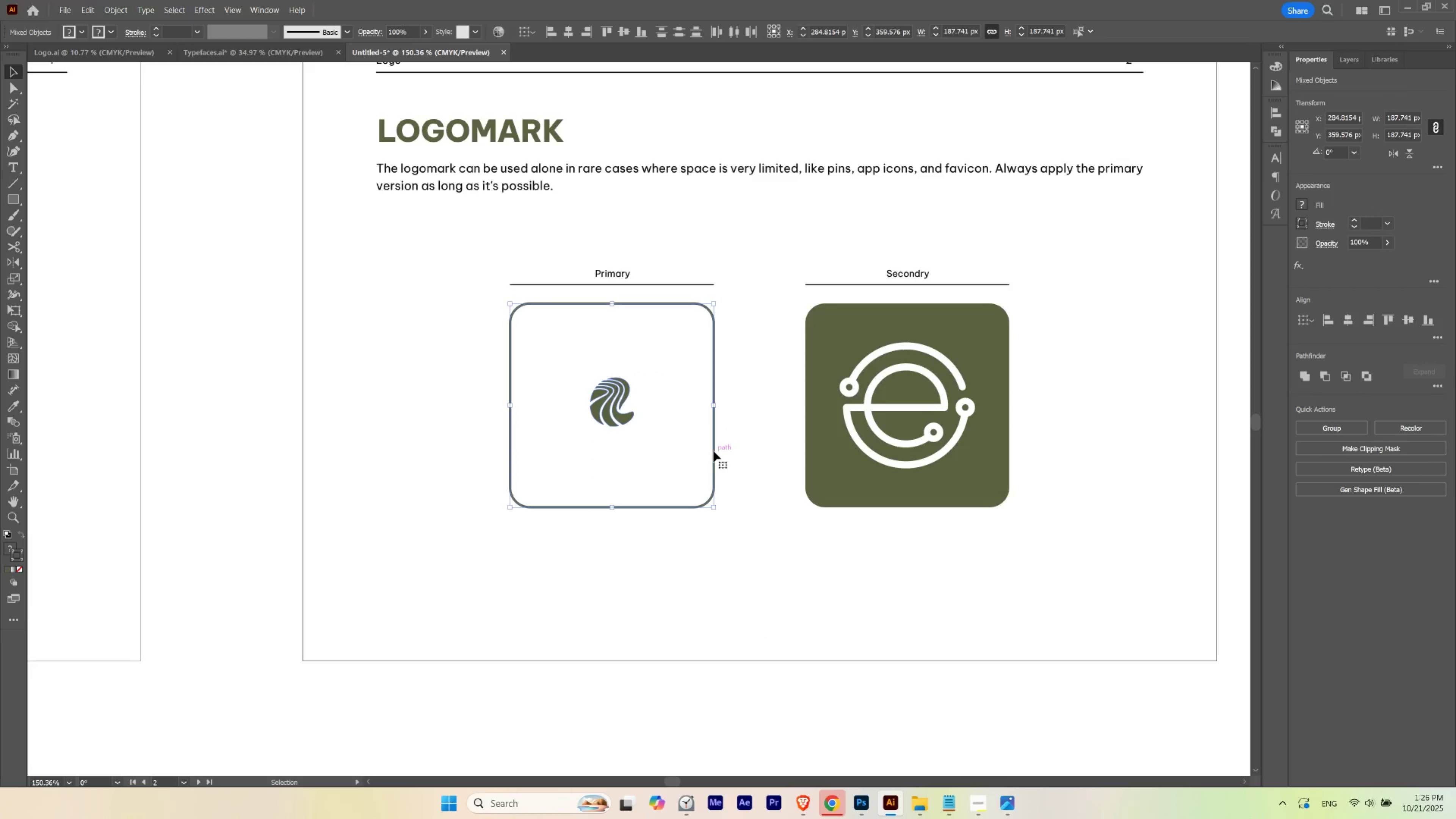 
left_click([714, 451])
 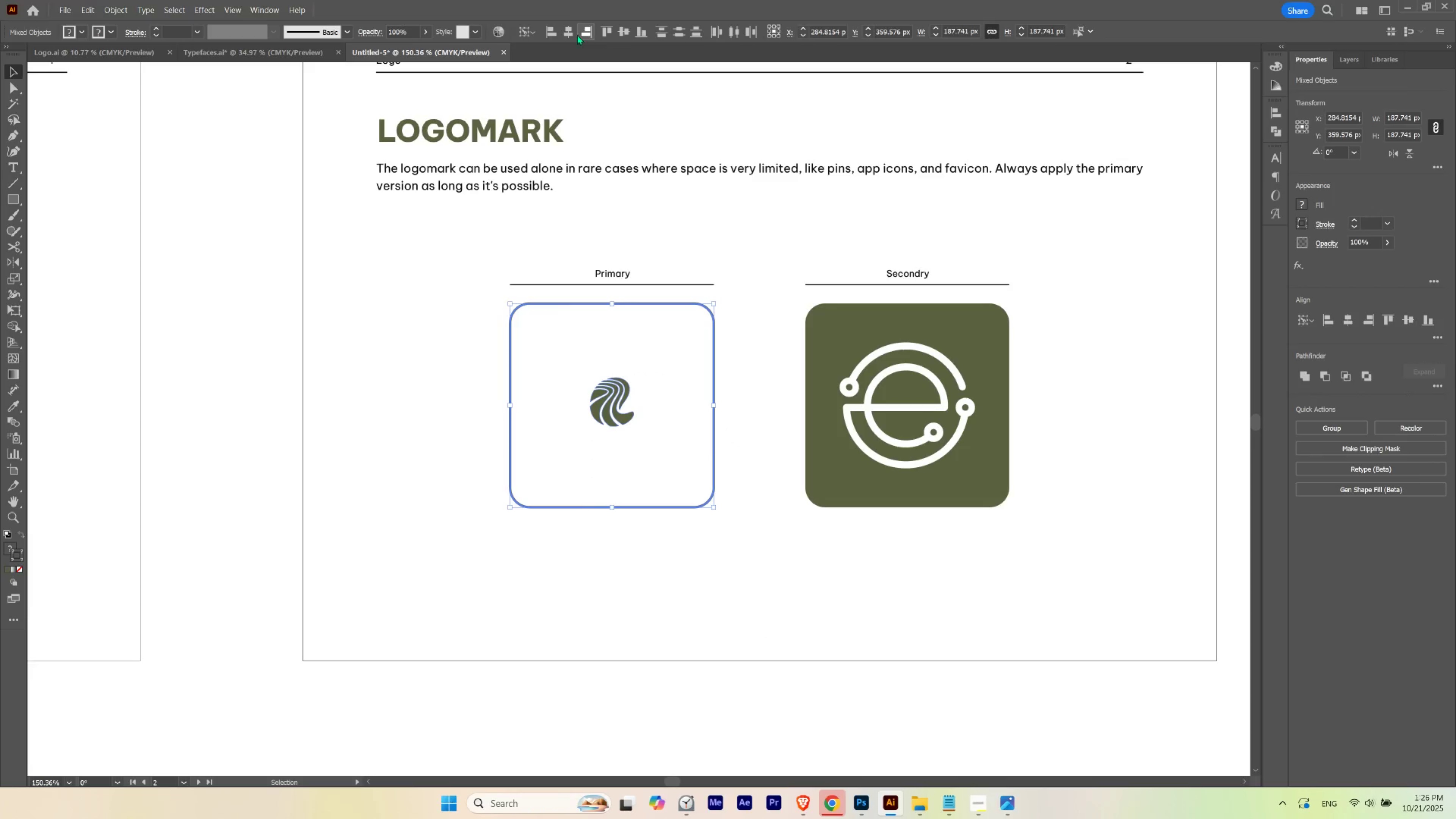 
left_click([571, 32])
 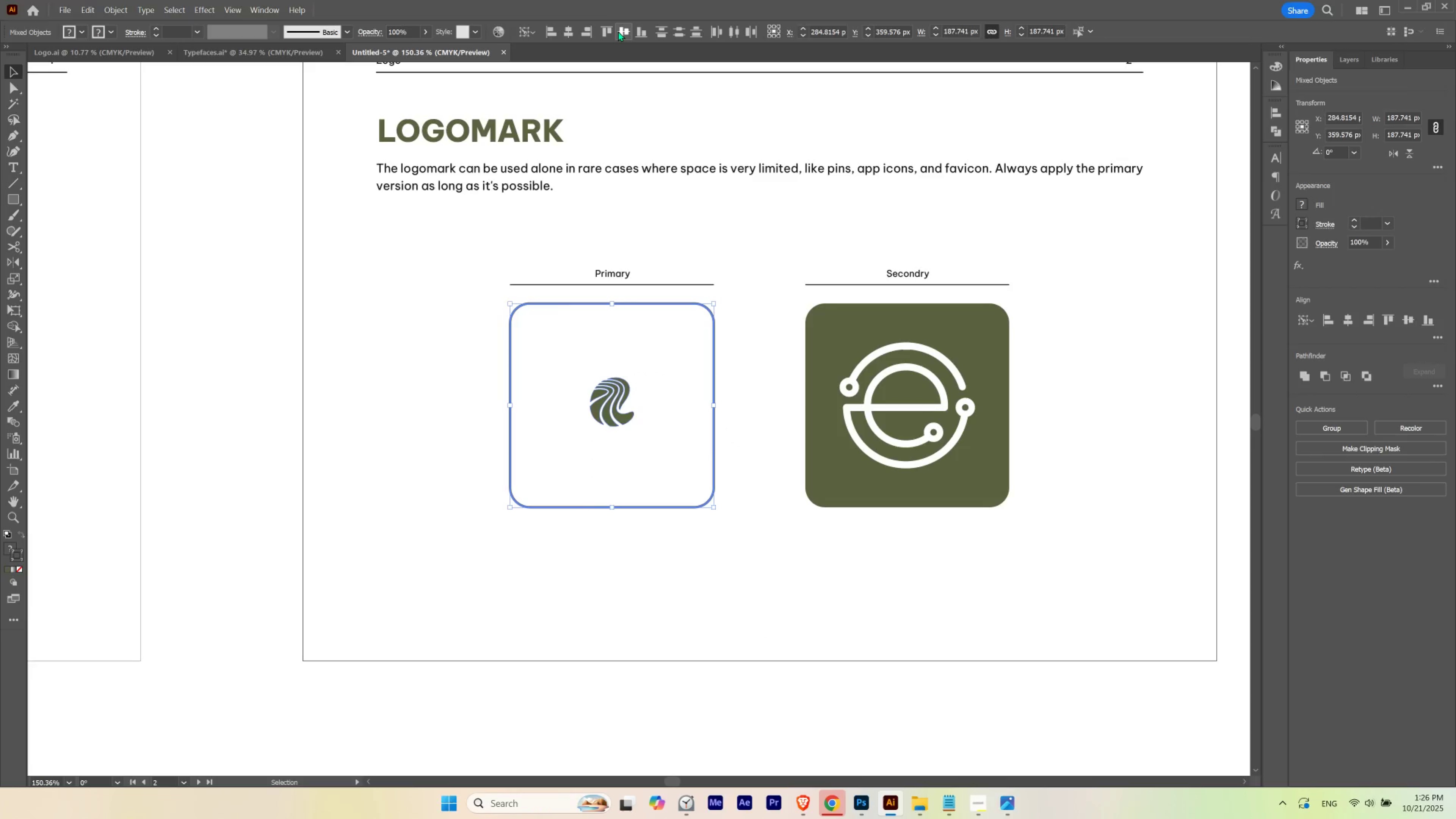 
left_click([618, 31])
 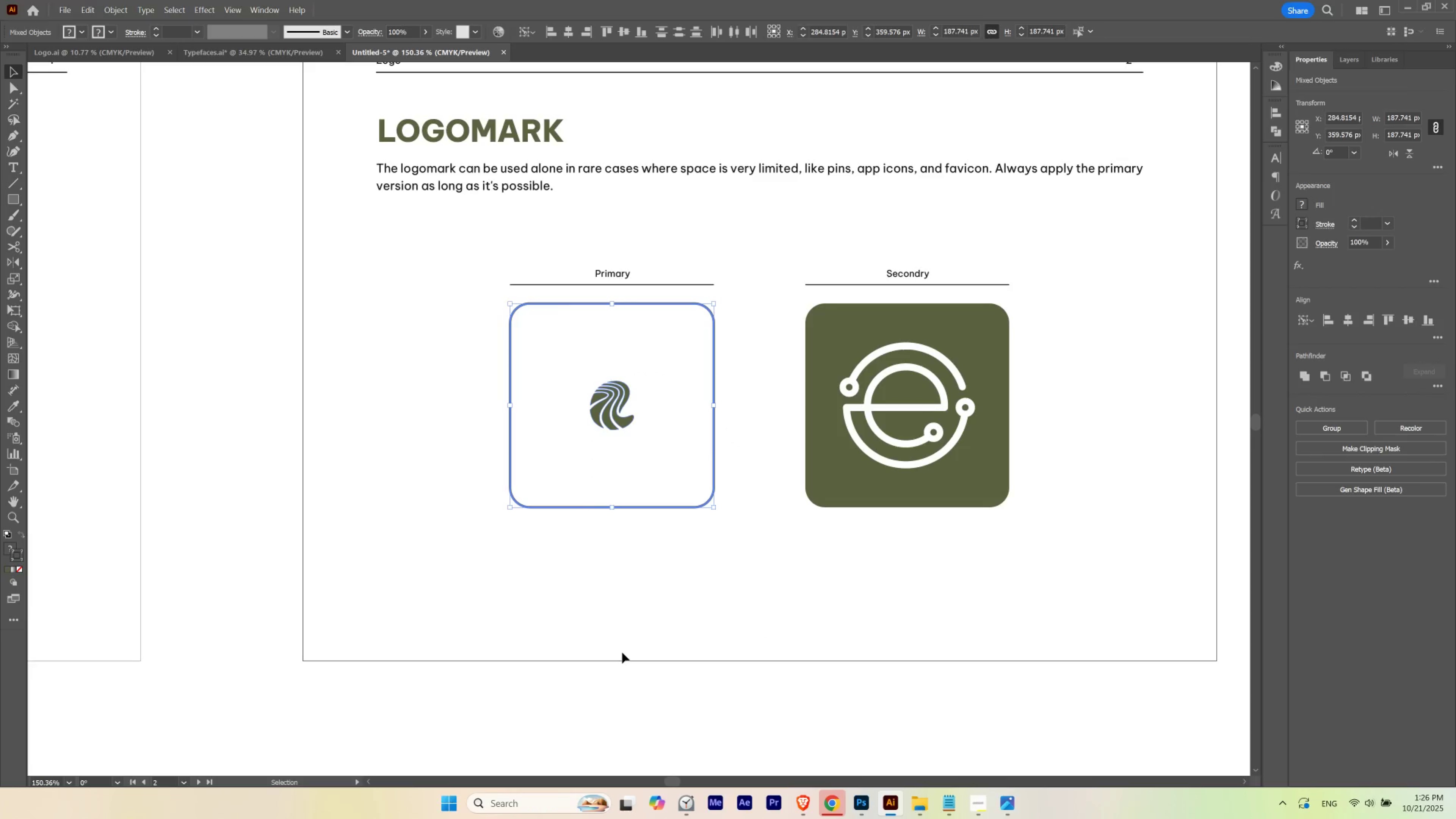 
left_click([622, 652])
 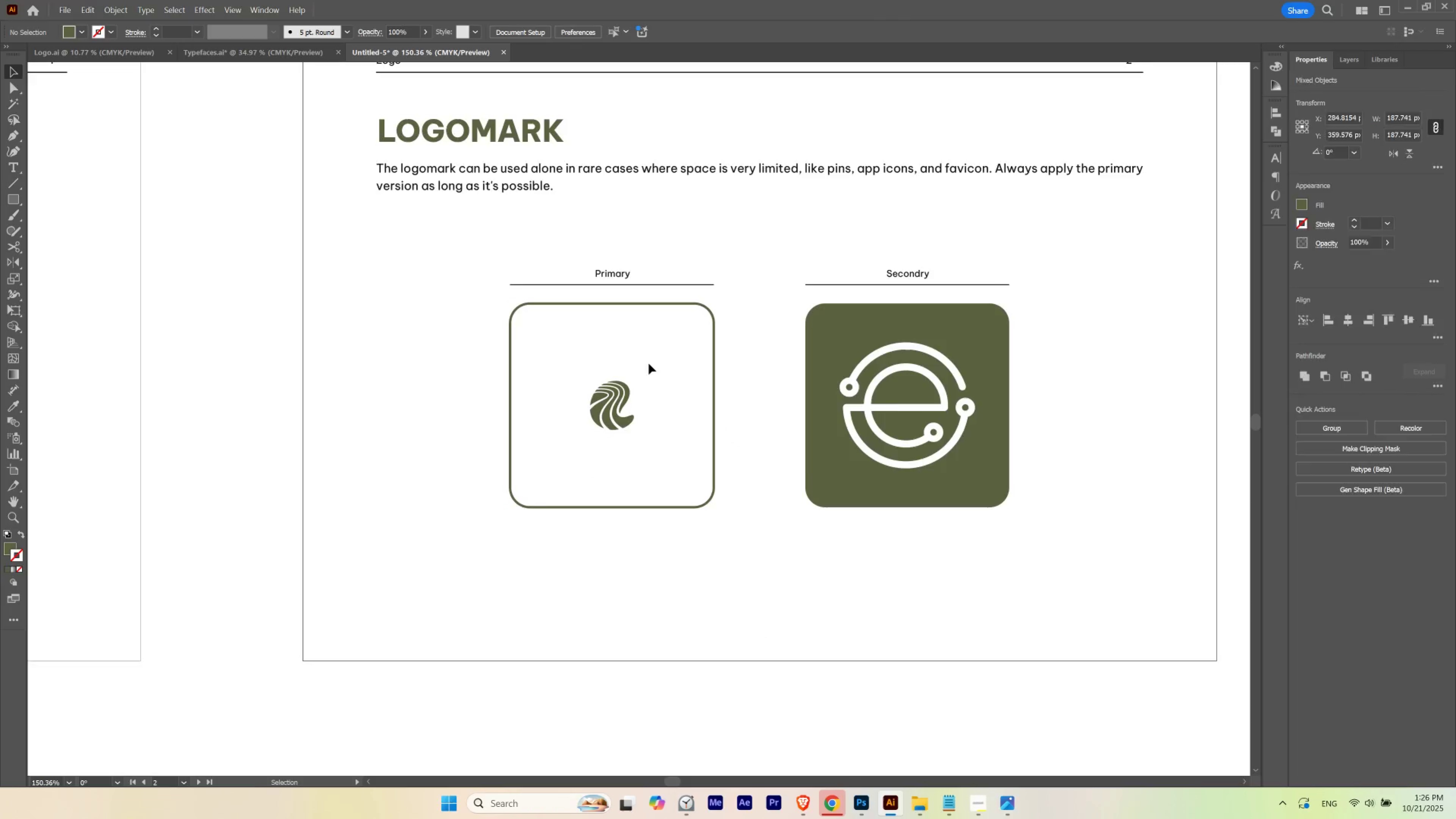 
hold_key(key=ControlLeft, duration=0.39)
 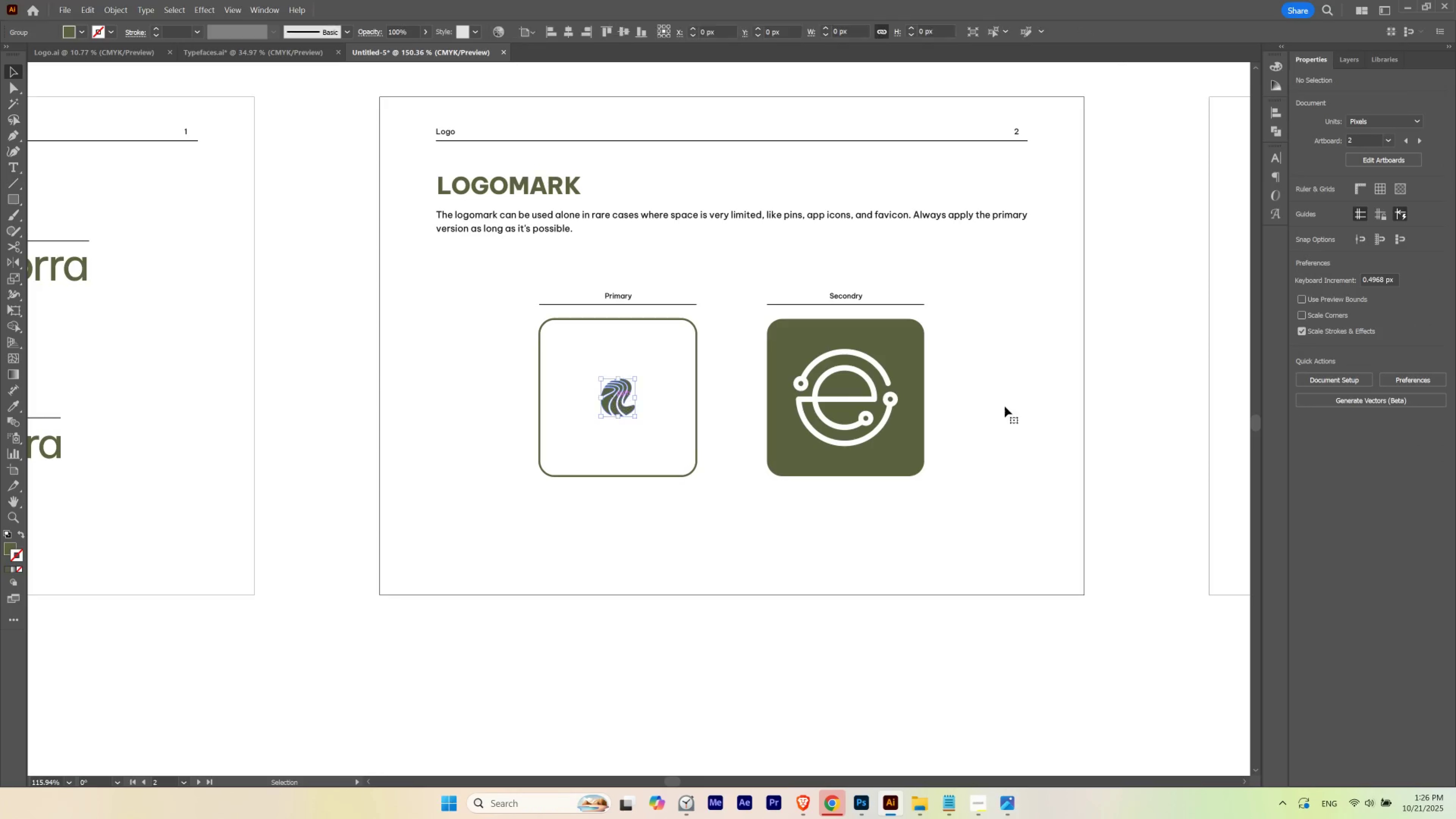 
hold_key(key=Space, duration=0.39)
 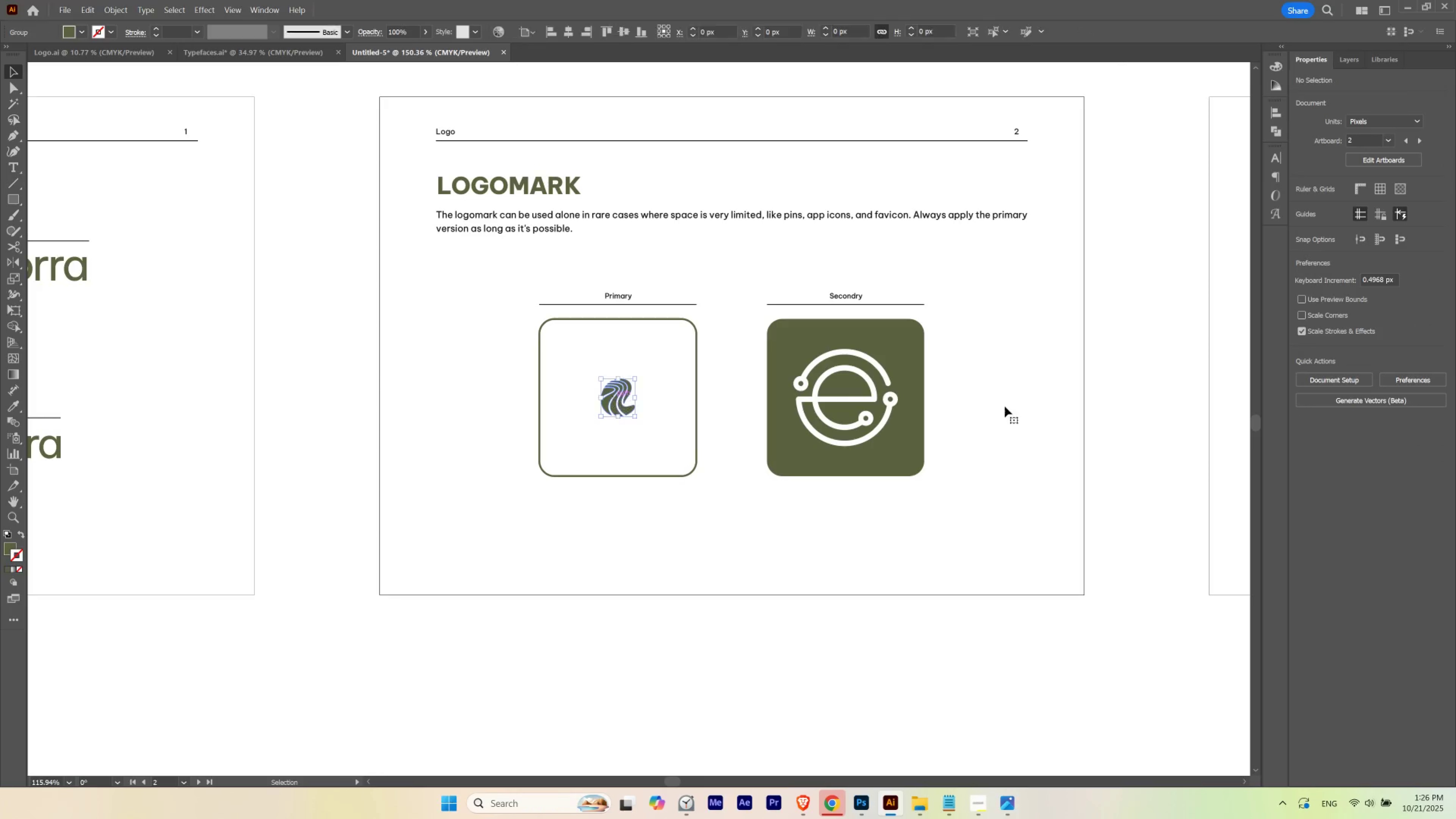 
left_click_drag(start_coordinate=[638, 371], to_coordinate=[609, 386])
 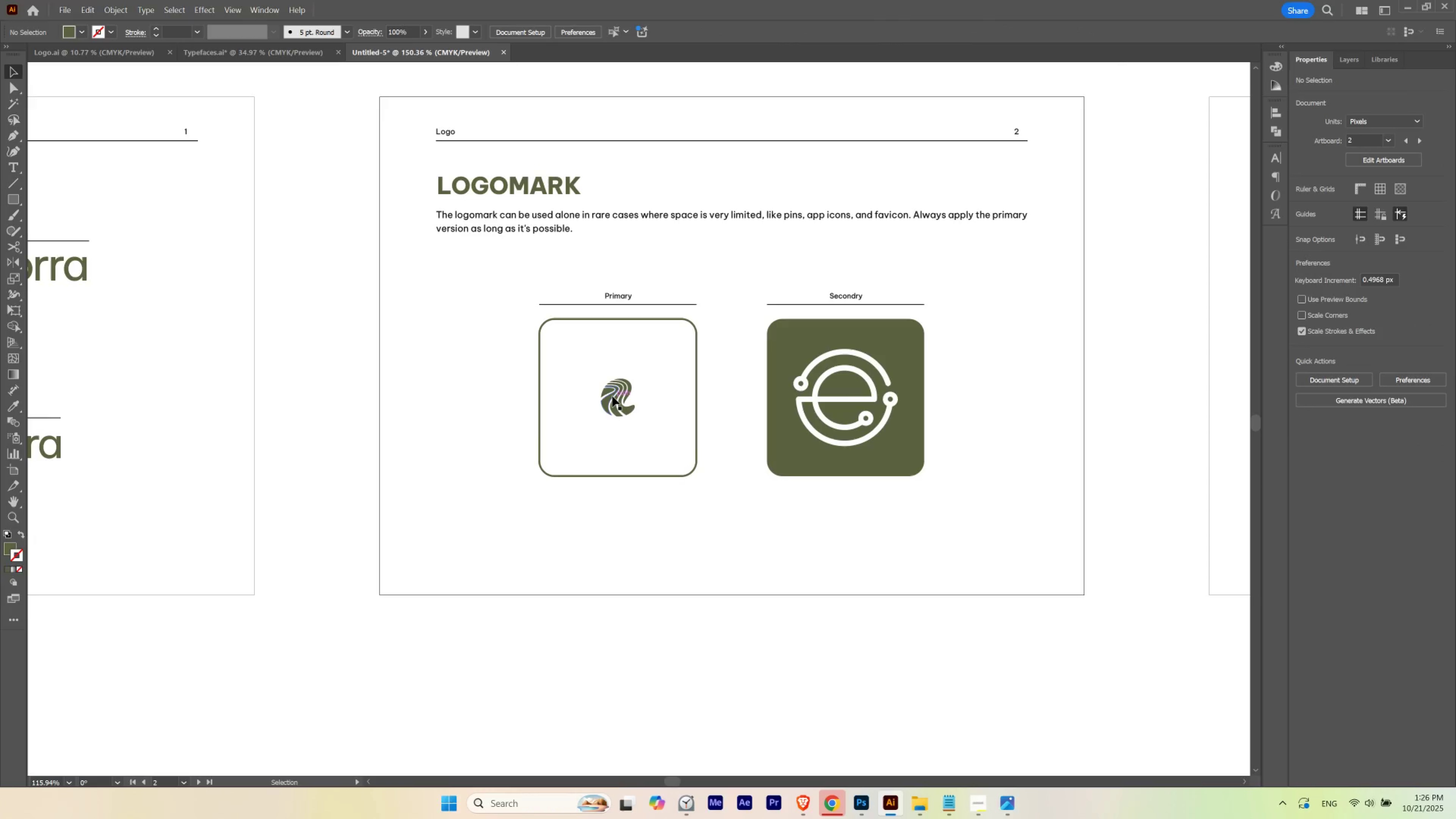 
left_click([612, 396])
 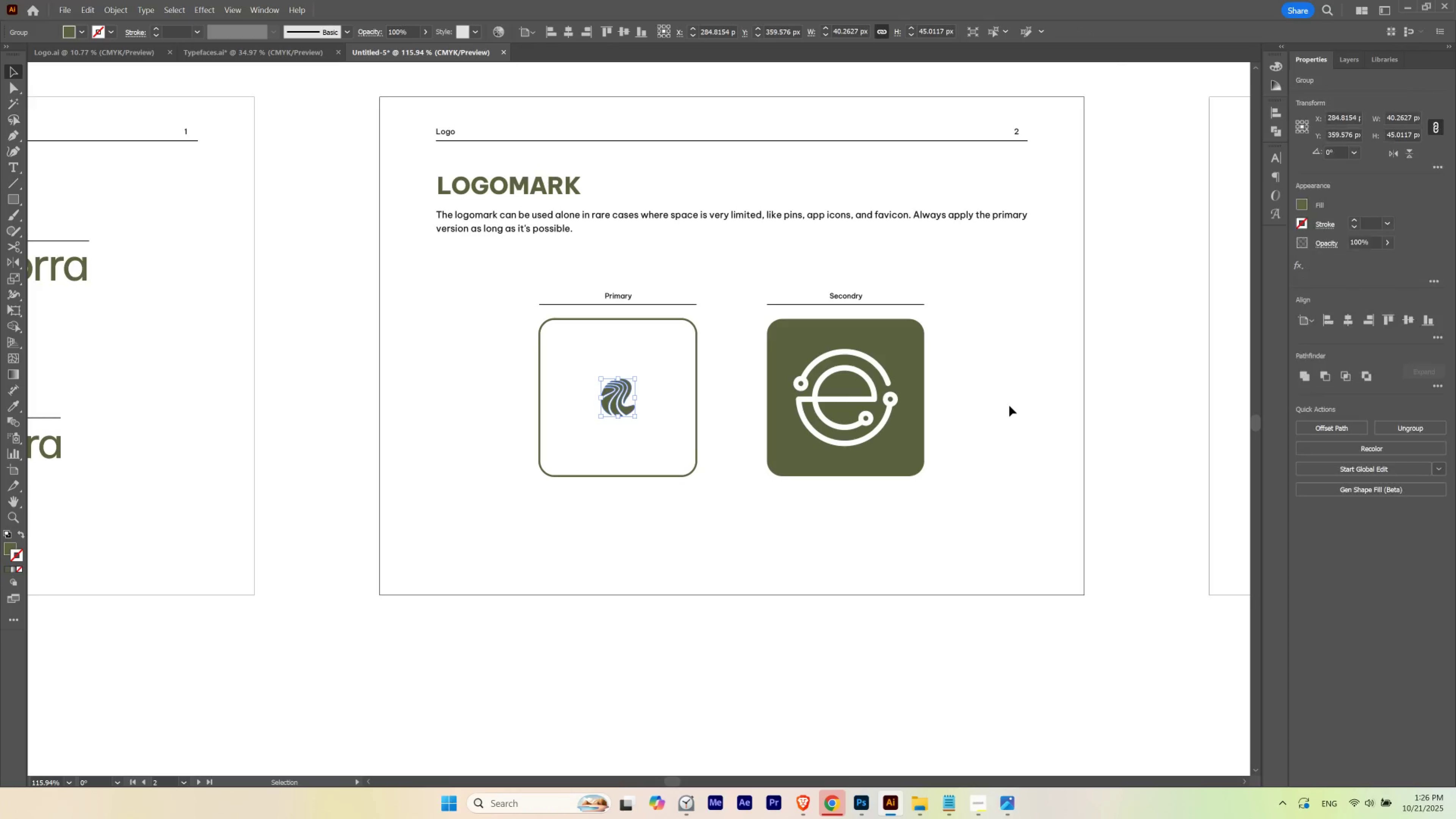 
key(Control+ControlLeft)
 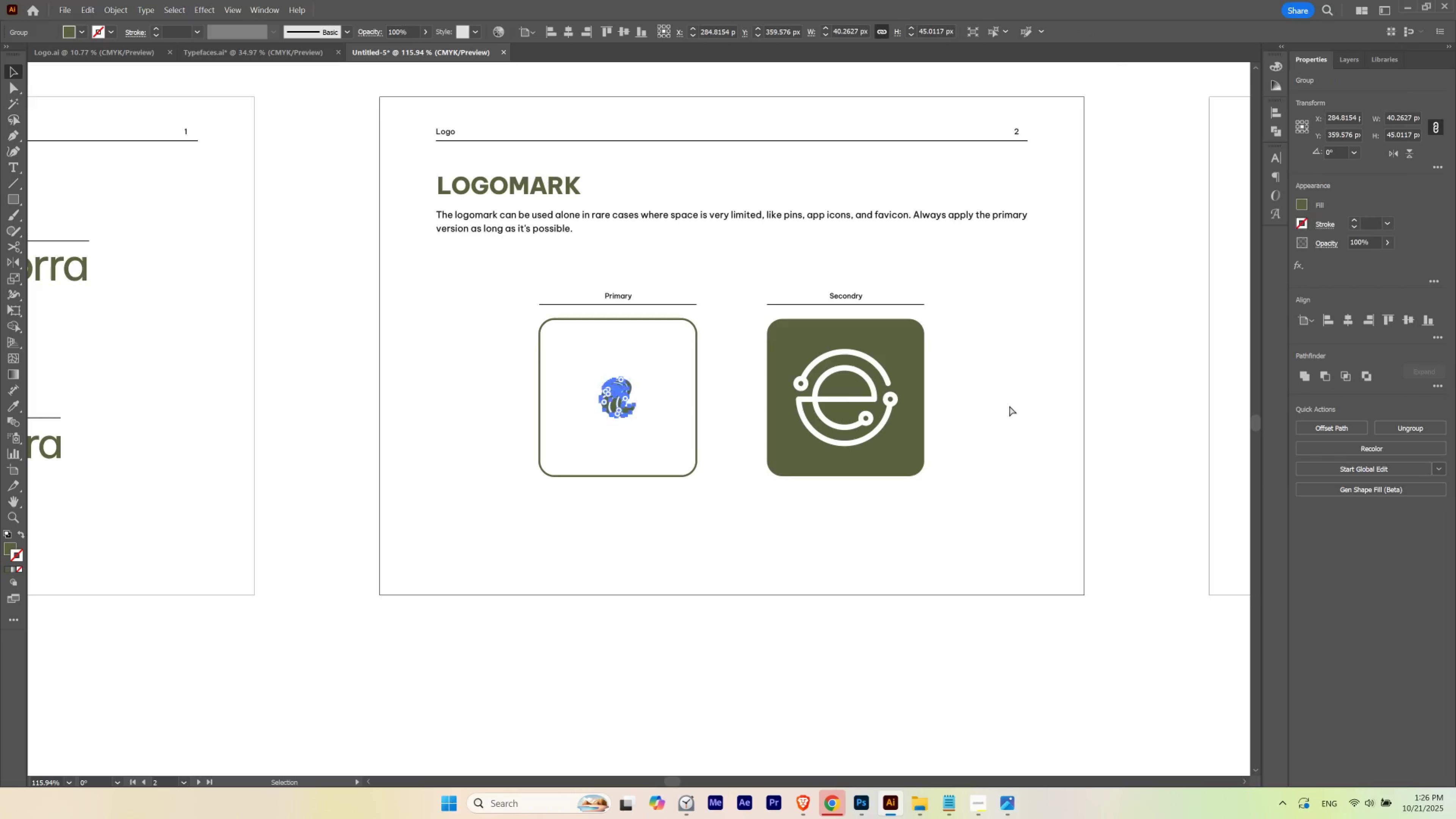 
key(Control+Shift+B)
 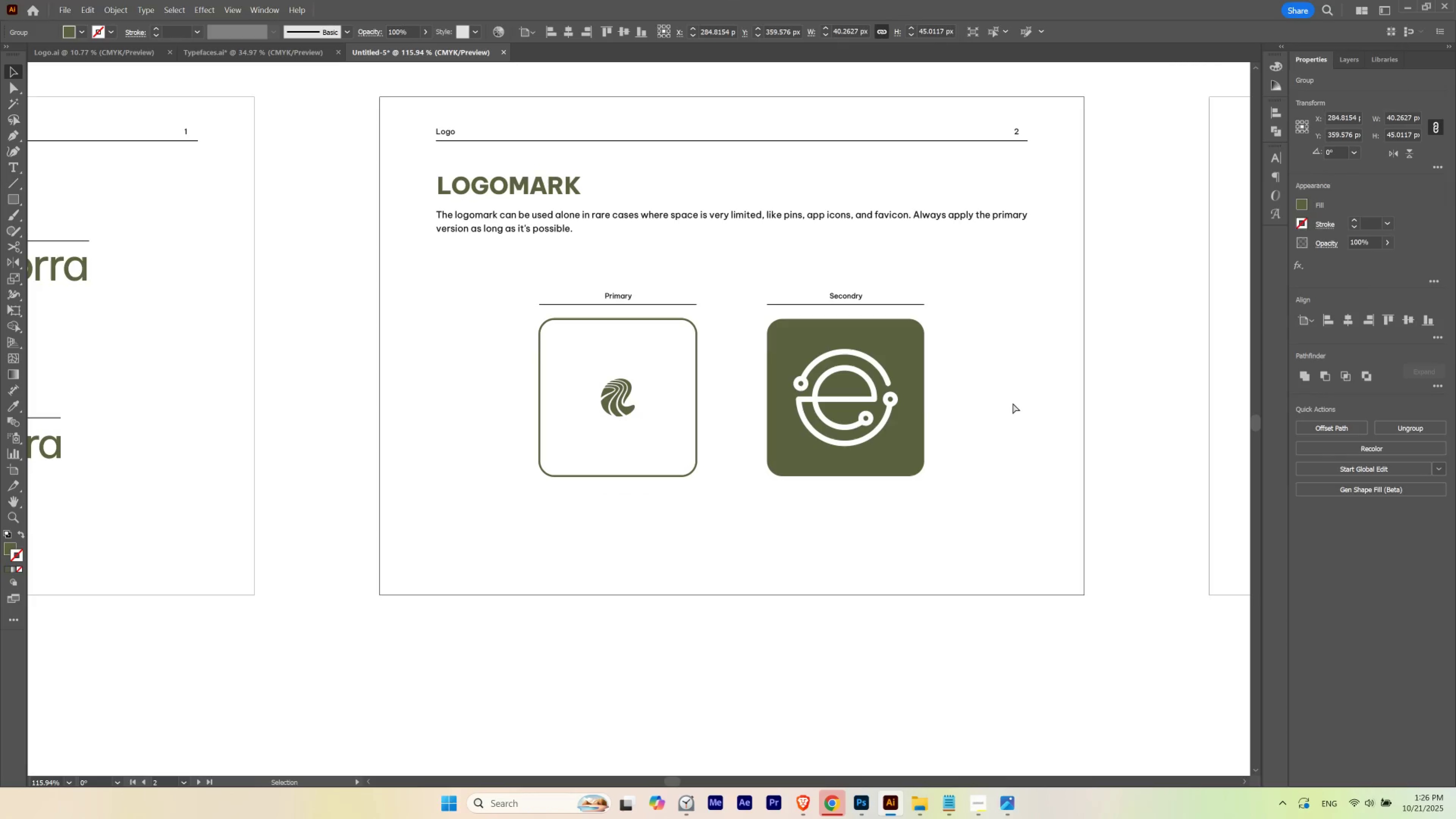 
key(Control+Shift+ShiftLeft)
 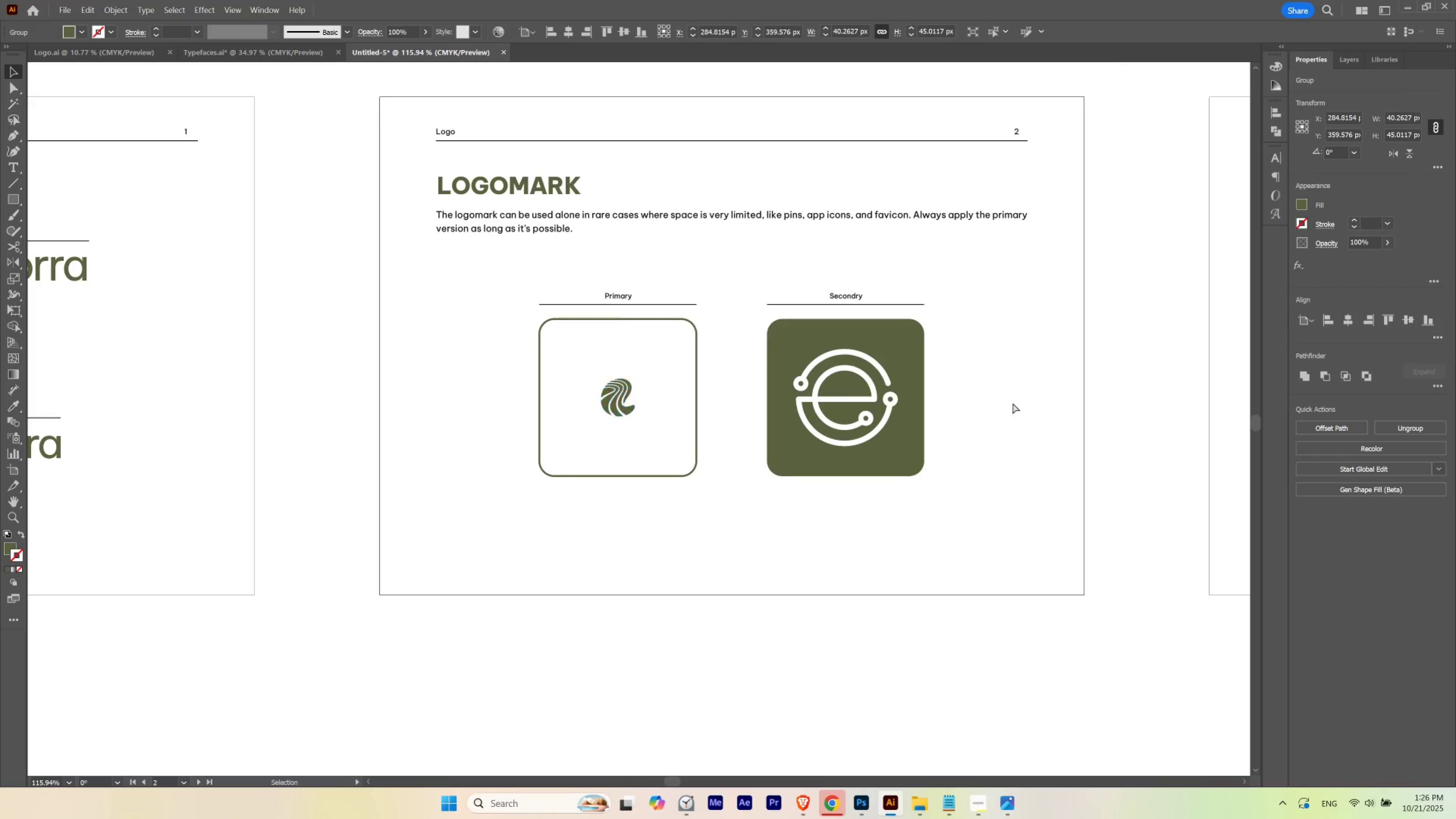 
key(Control+ControlLeft)
 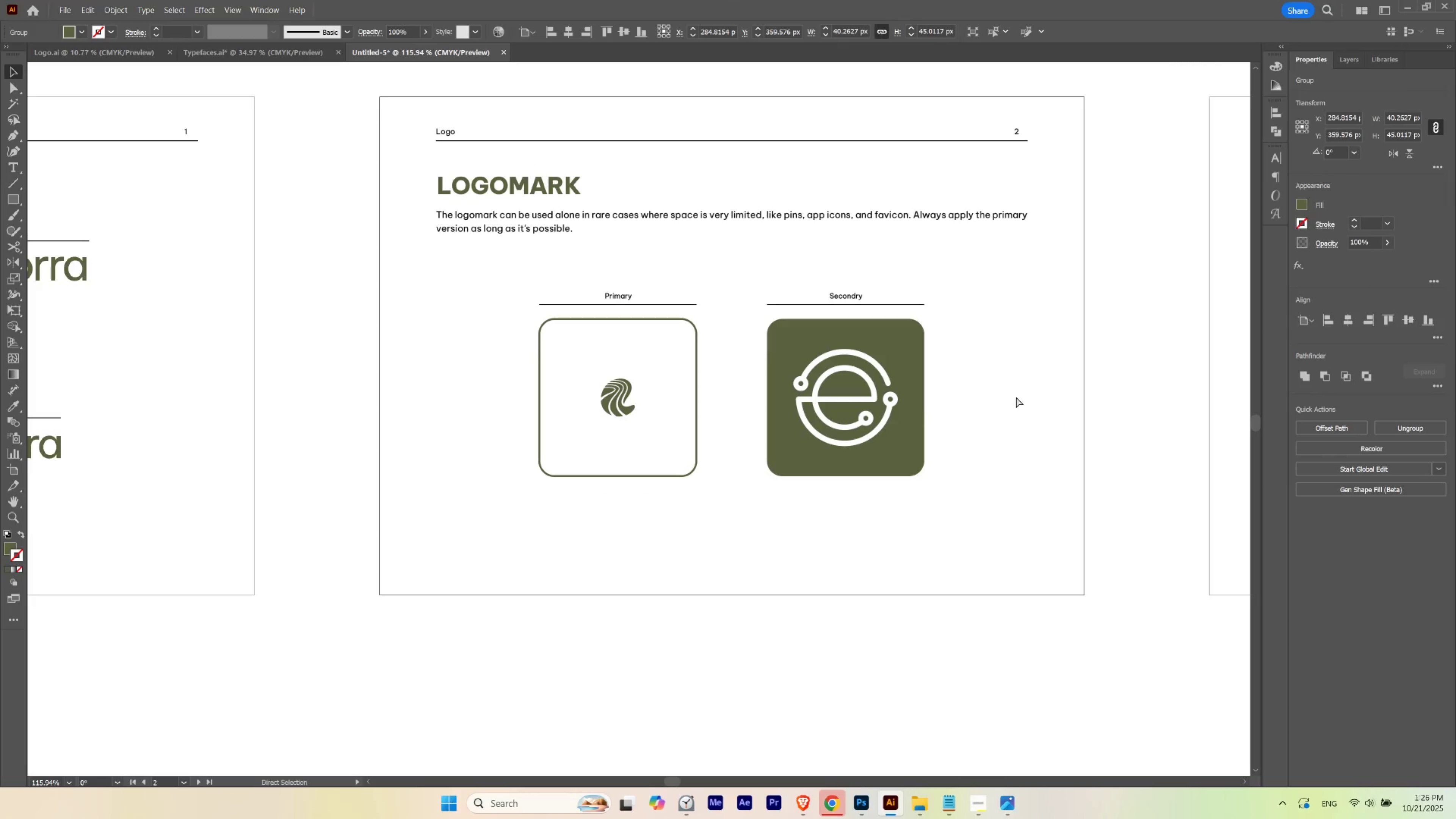 
key(Control+H)
 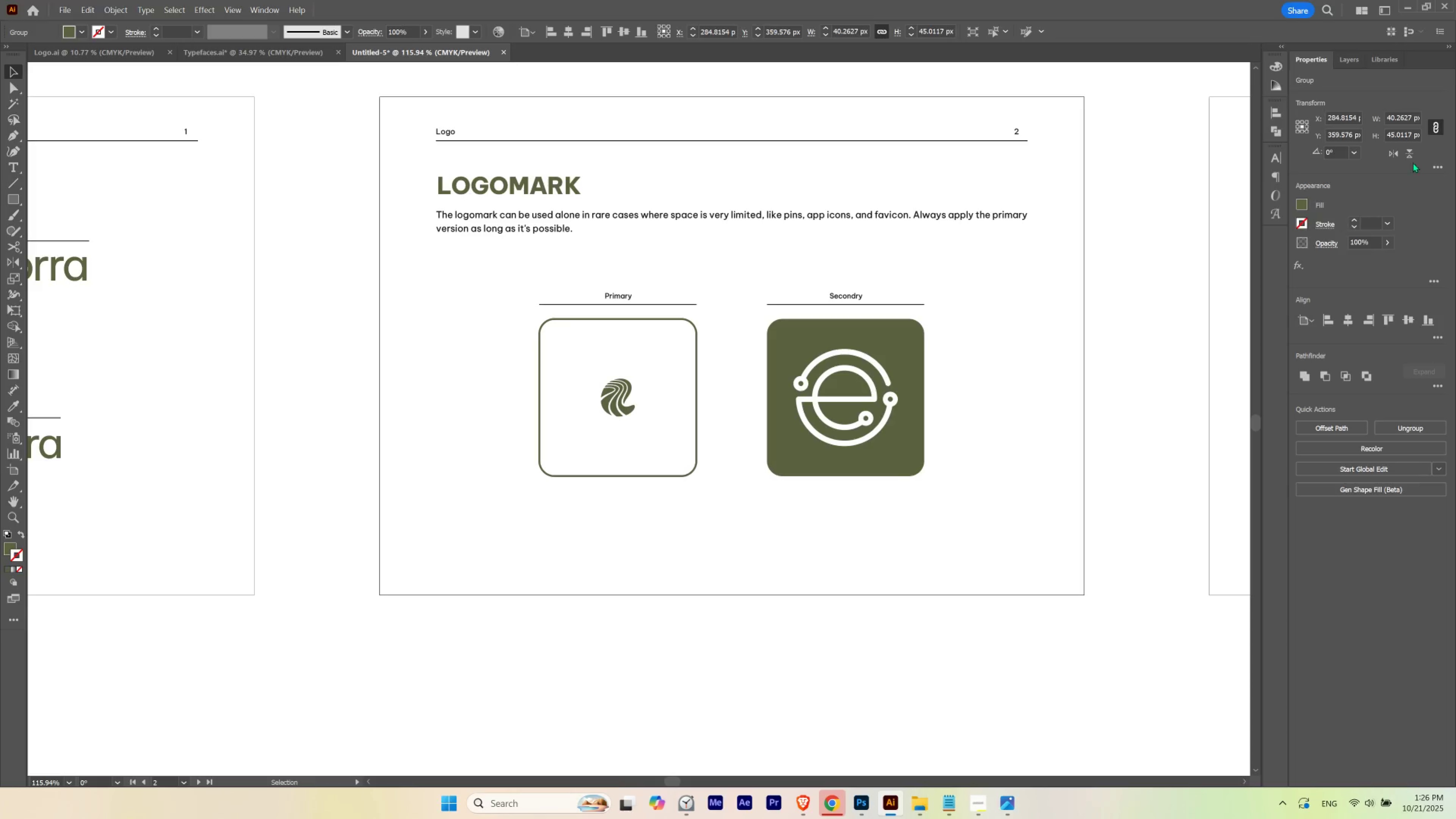 
hold_key(key=ShiftLeft, duration=1.53)
scroll: coordinate [1405, 122], scroll_direction: up, amount: 7.0
 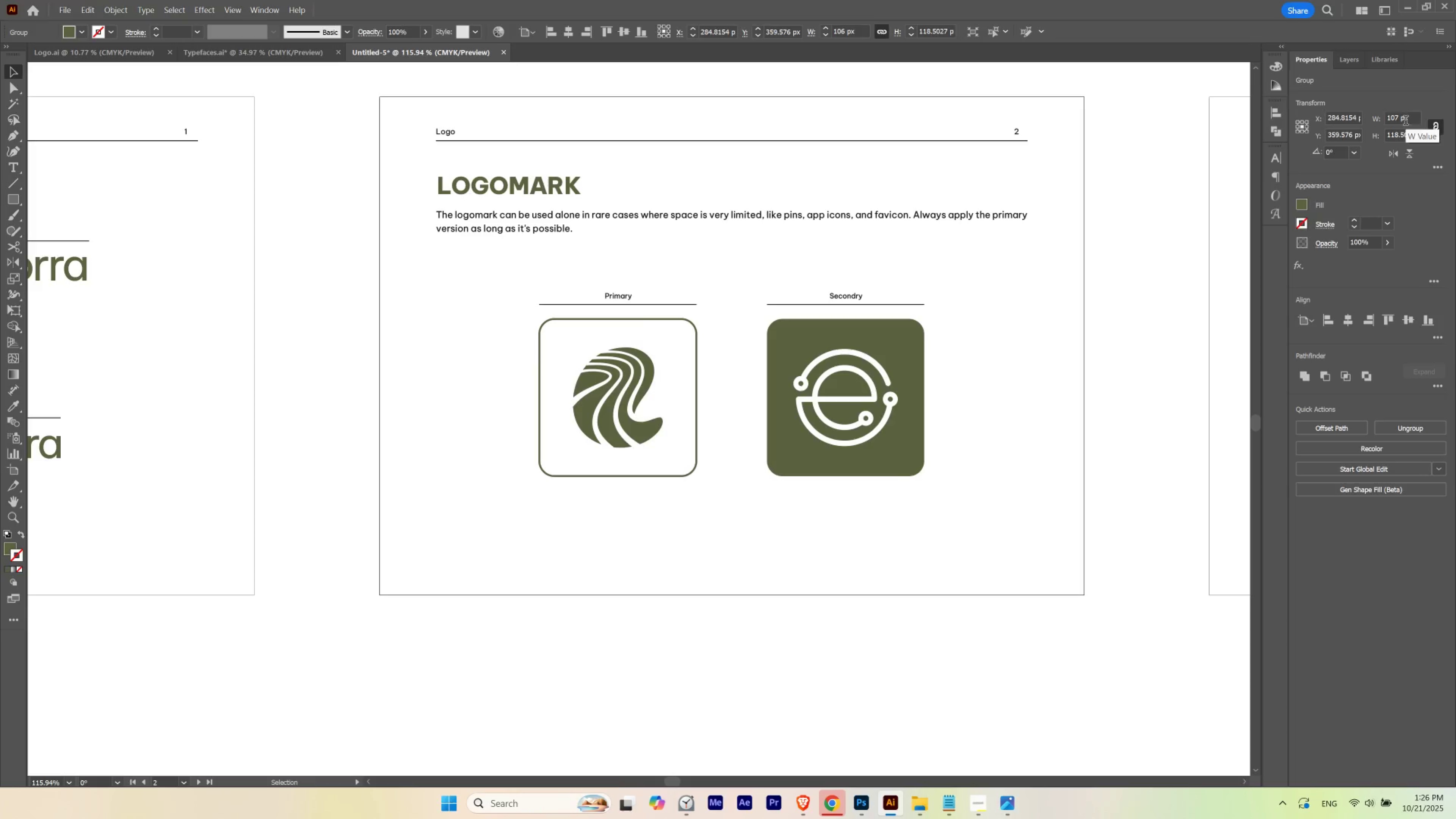 
hold_key(key=ShiftLeft, duration=1.52)
 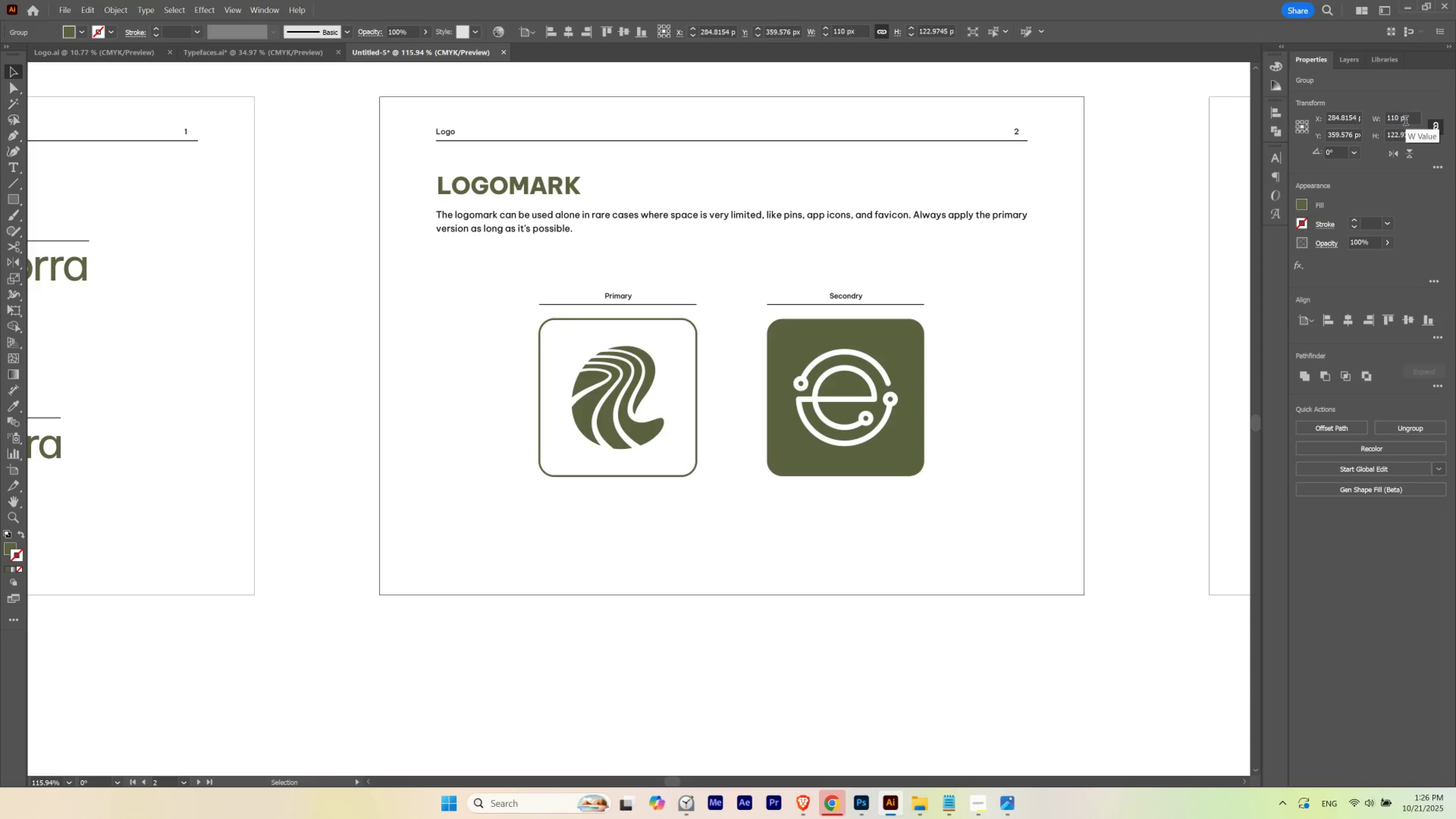 
hold_key(key=ShiftLeft, duration=0.92)
 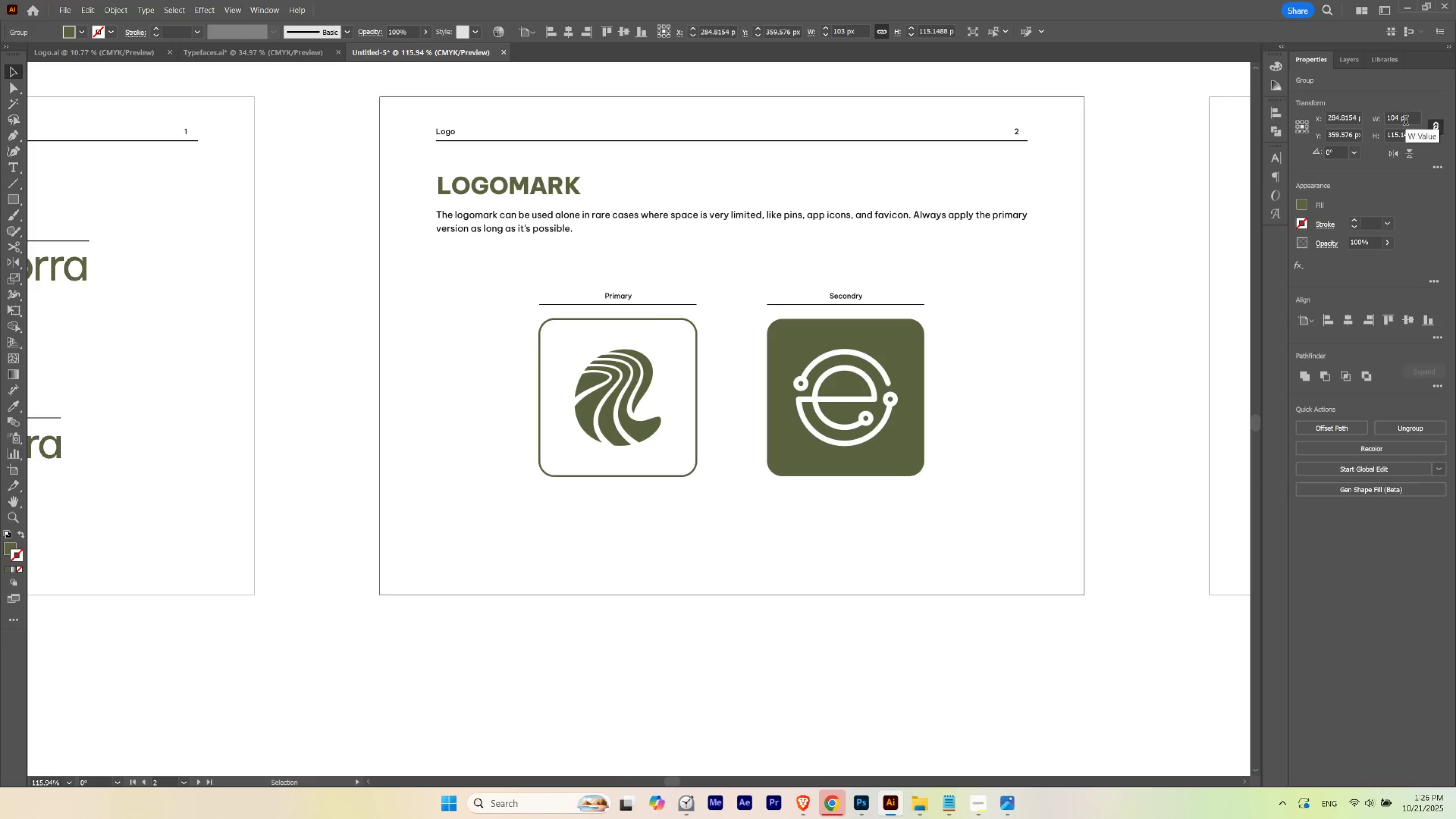 
scroll: coordinate [1405, 122], scroll_direction: down, amount: 1.0
 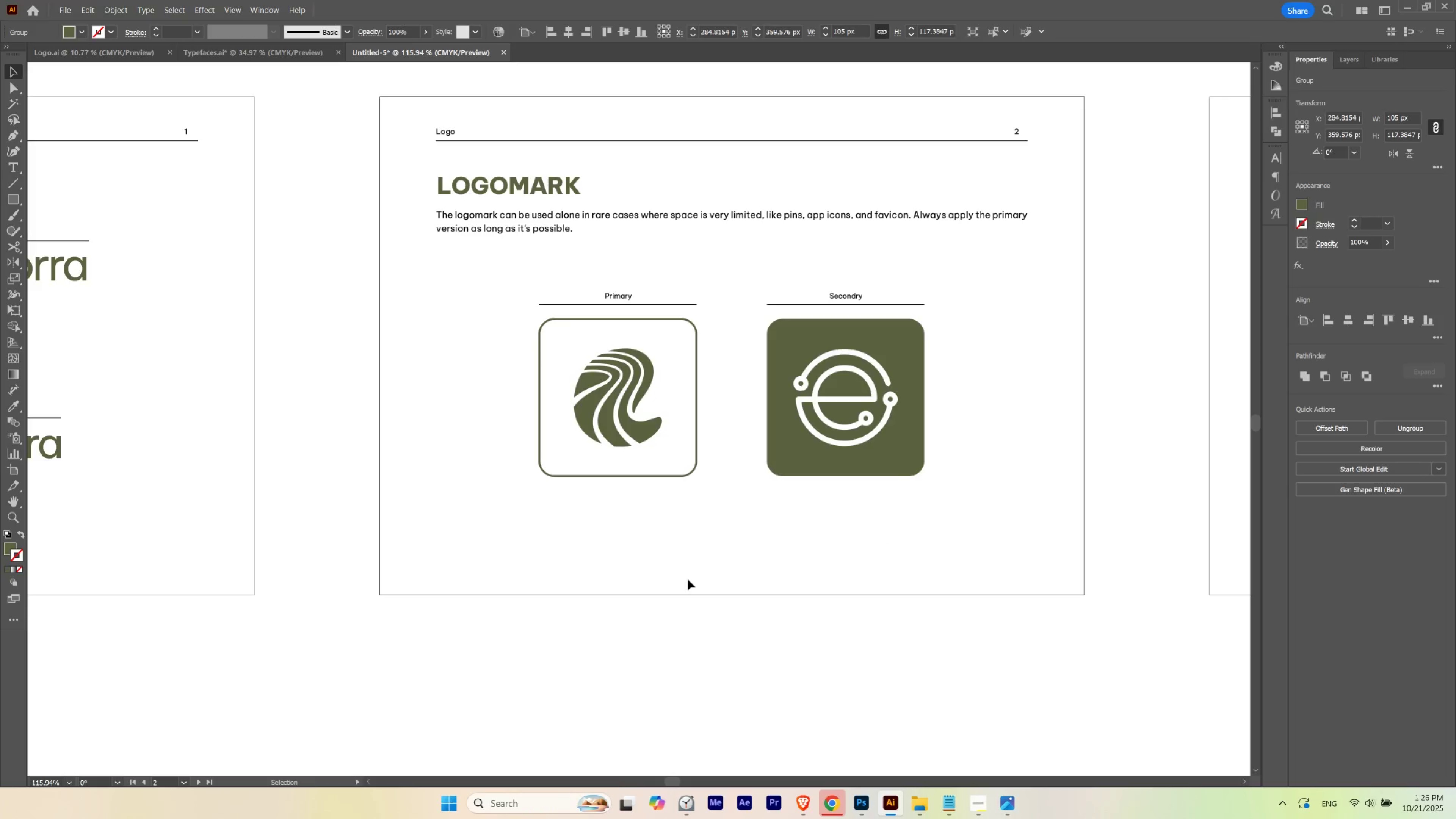 
left_click([688, 579])
 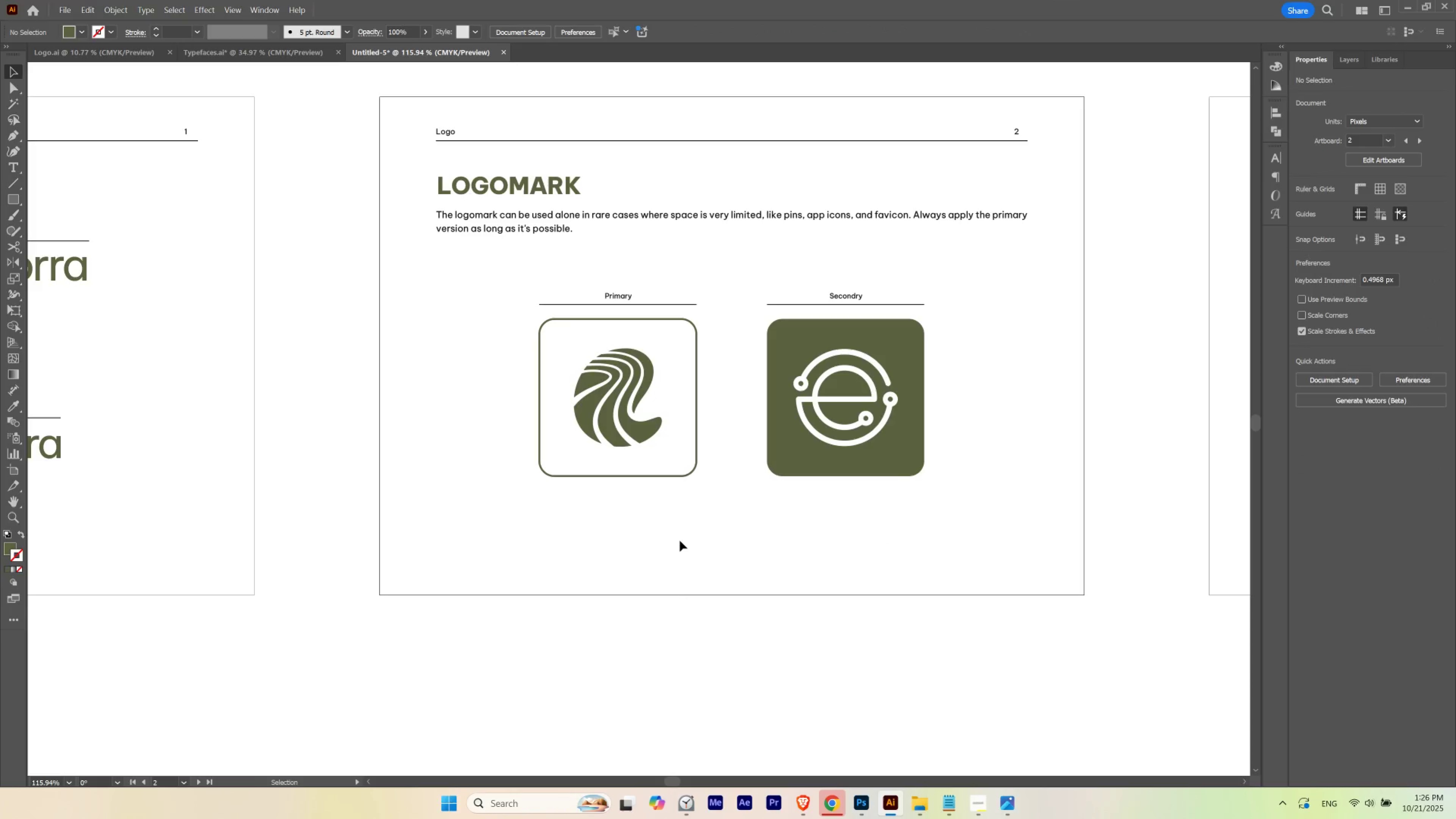 
hold_key(key=Space, duration=0.87)
 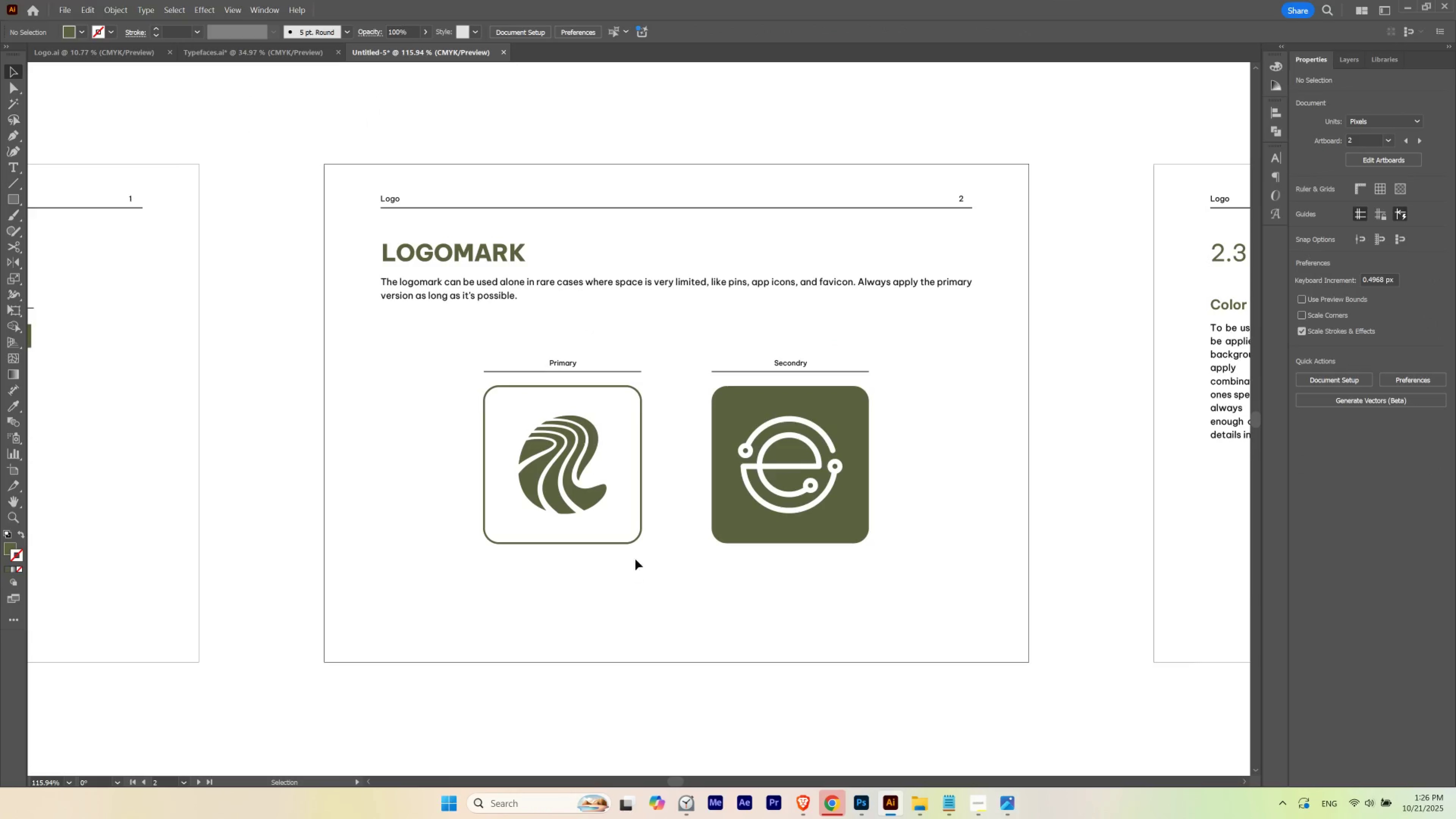 
left_click_drag(start_coordinate=[682, 479], to_coordinate=[626, 546])
 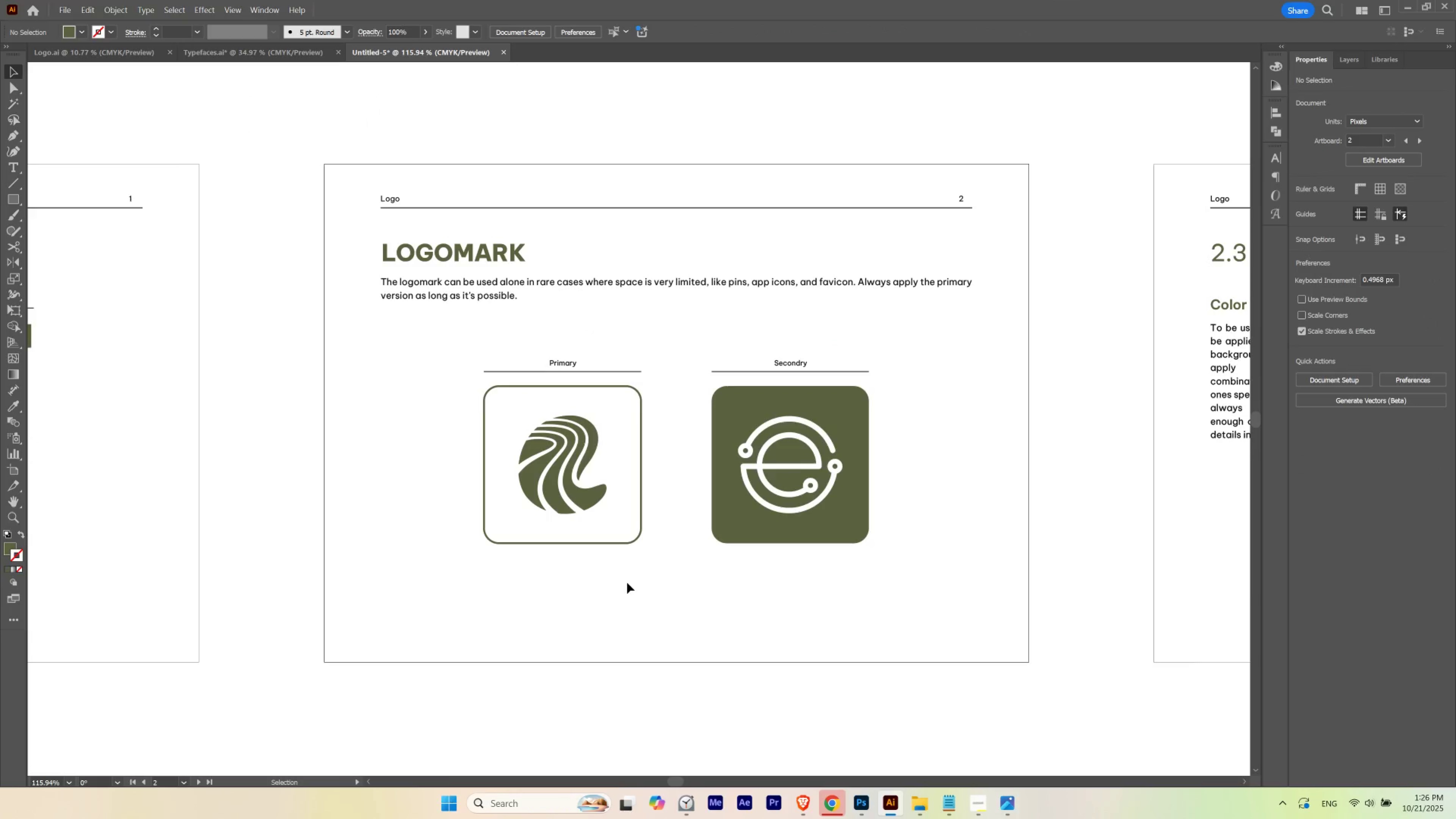 
left_click([627, 583])
 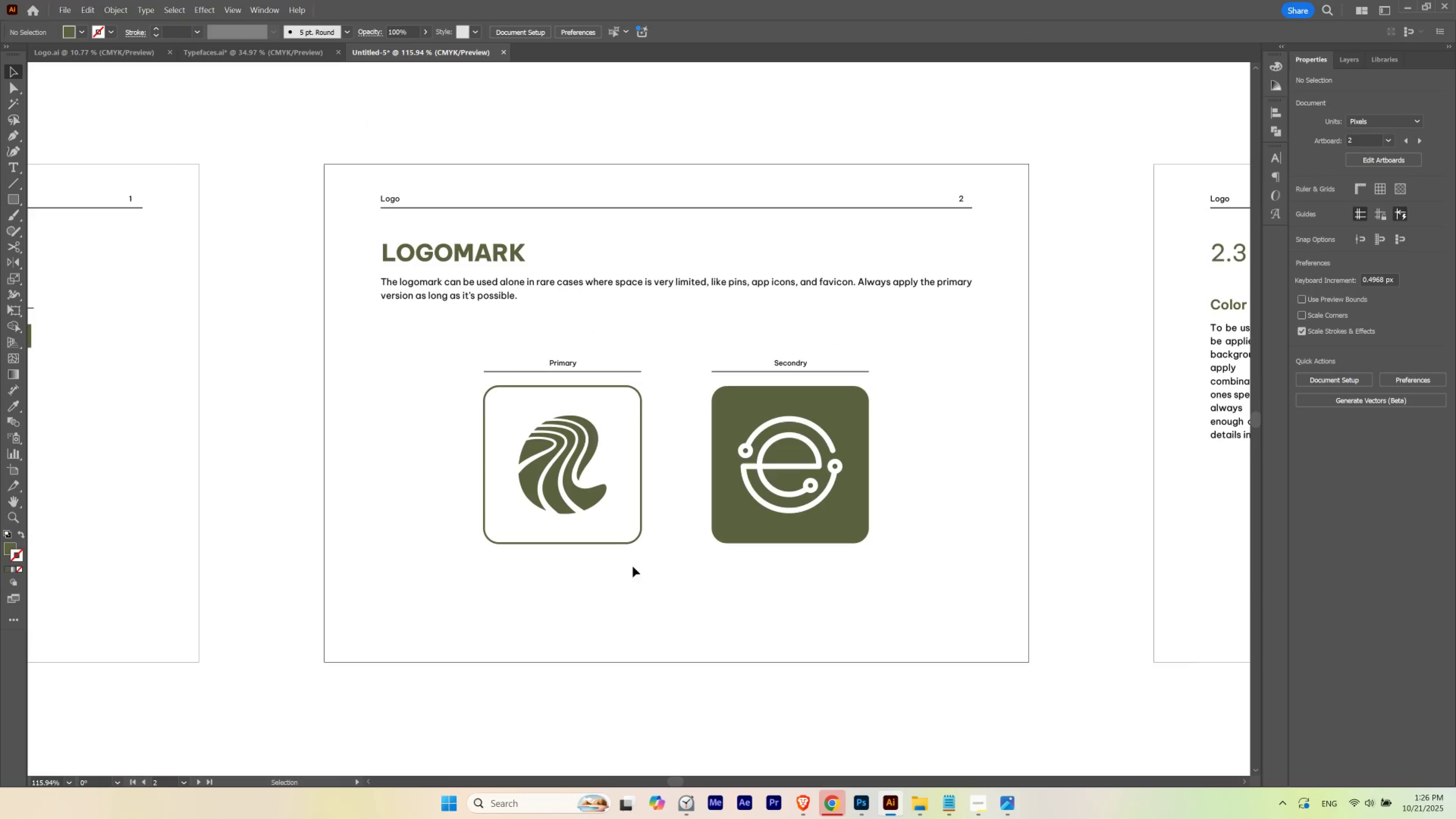 
left_click_drag(start_coordinate=[635, 555], to_coordinate=[628, 542])
 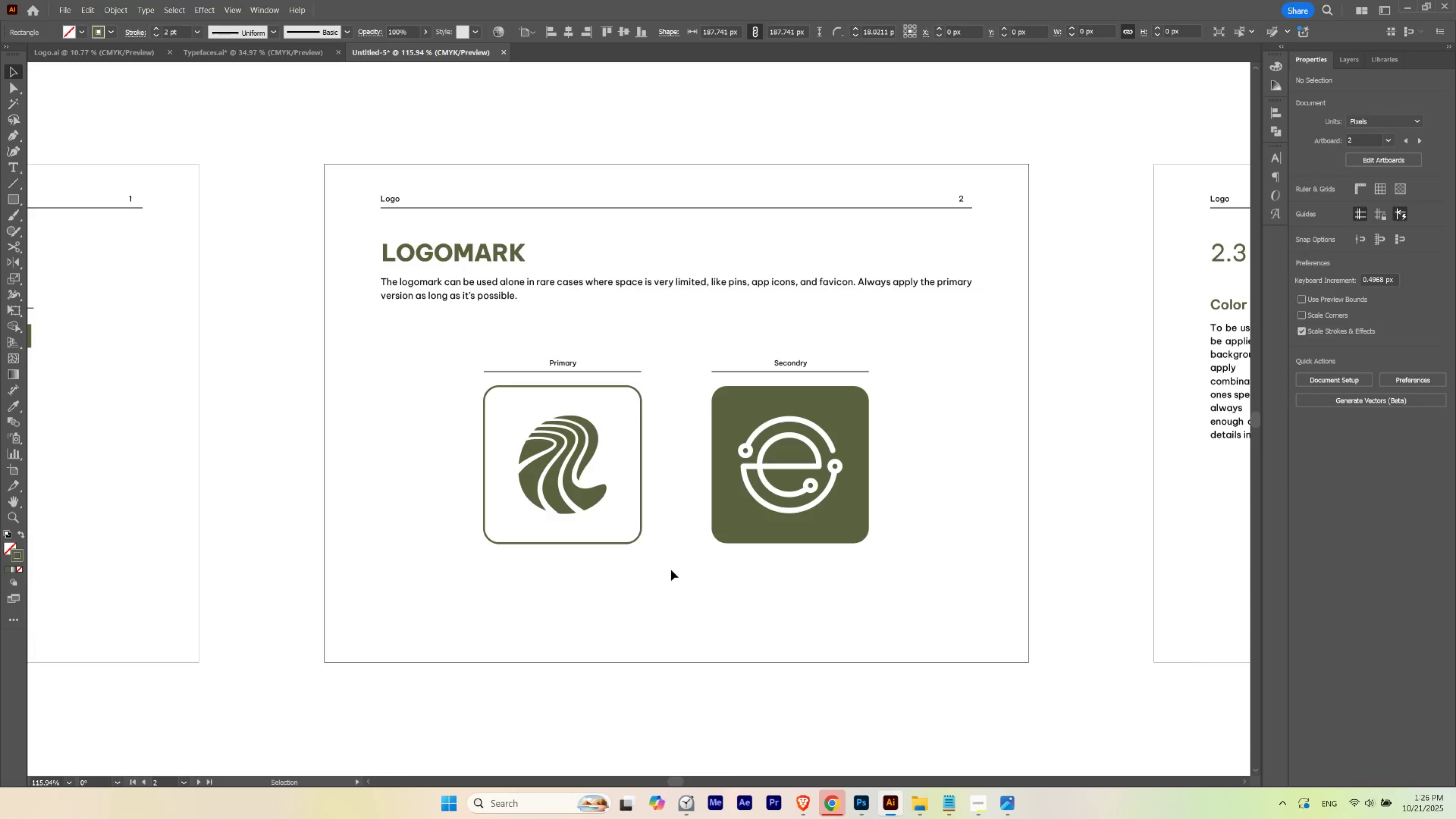 
key(Shift+X)
 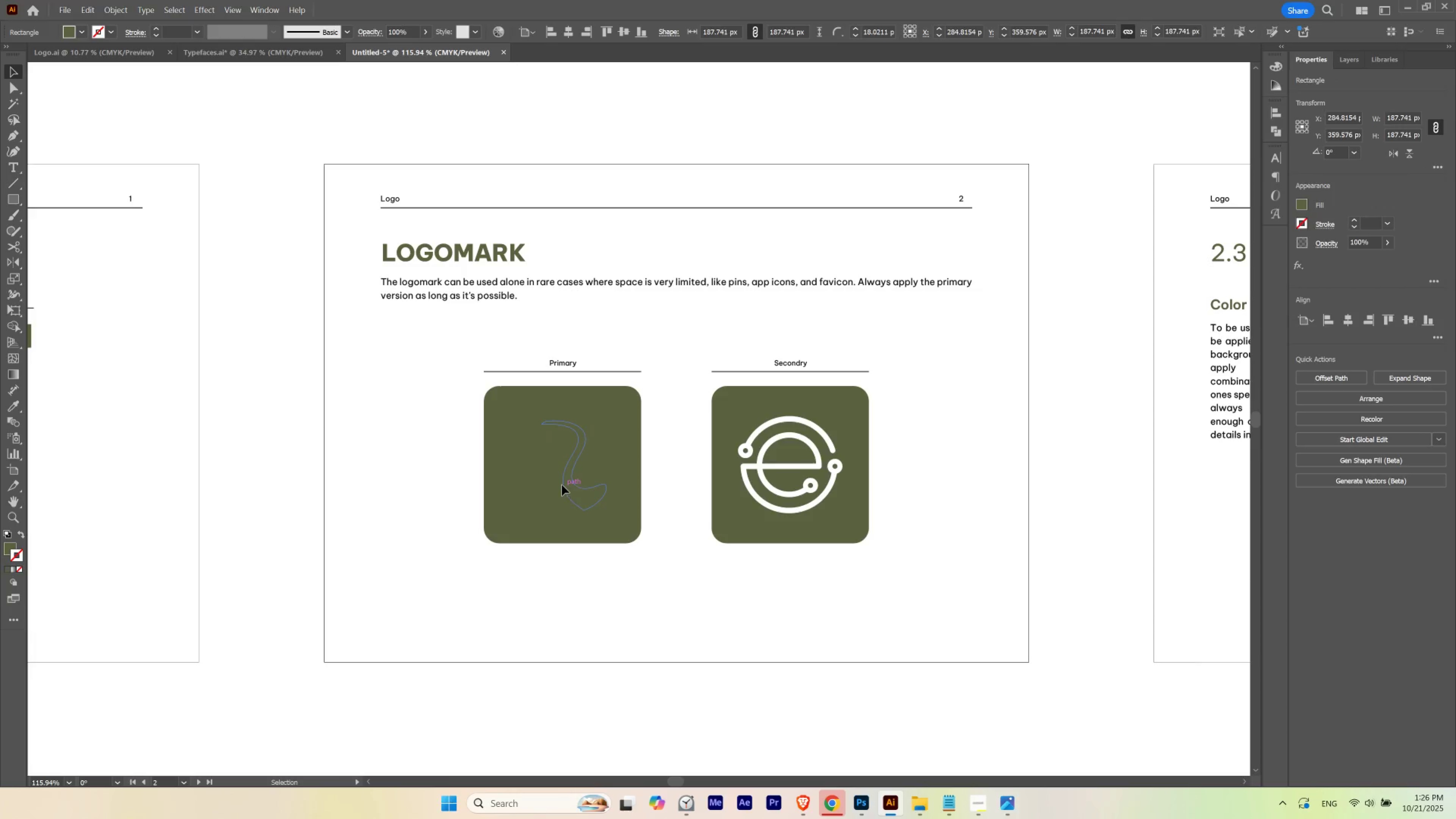 
key(Control+ControlLeft)
 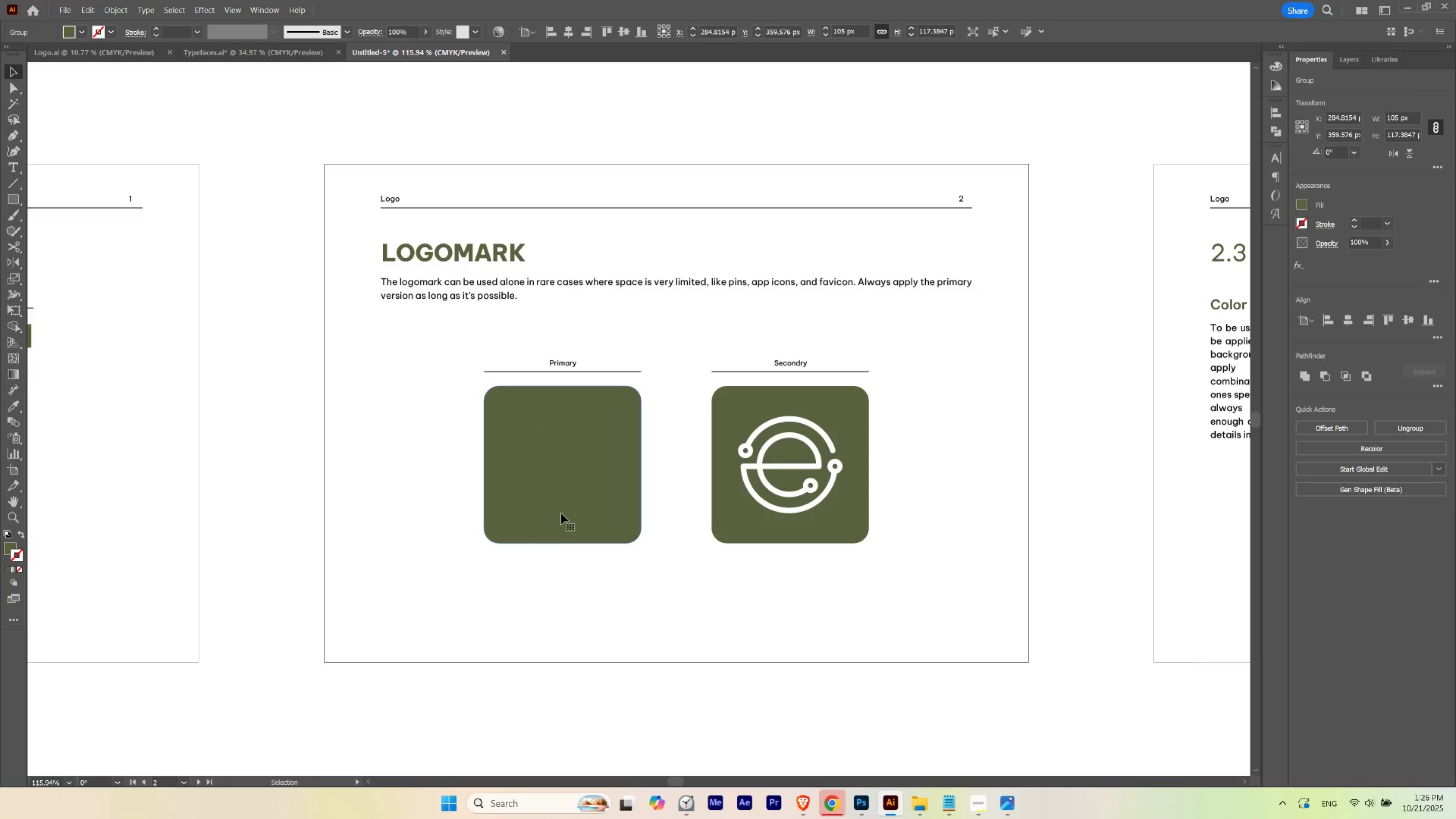 
left_click([554, 539])
 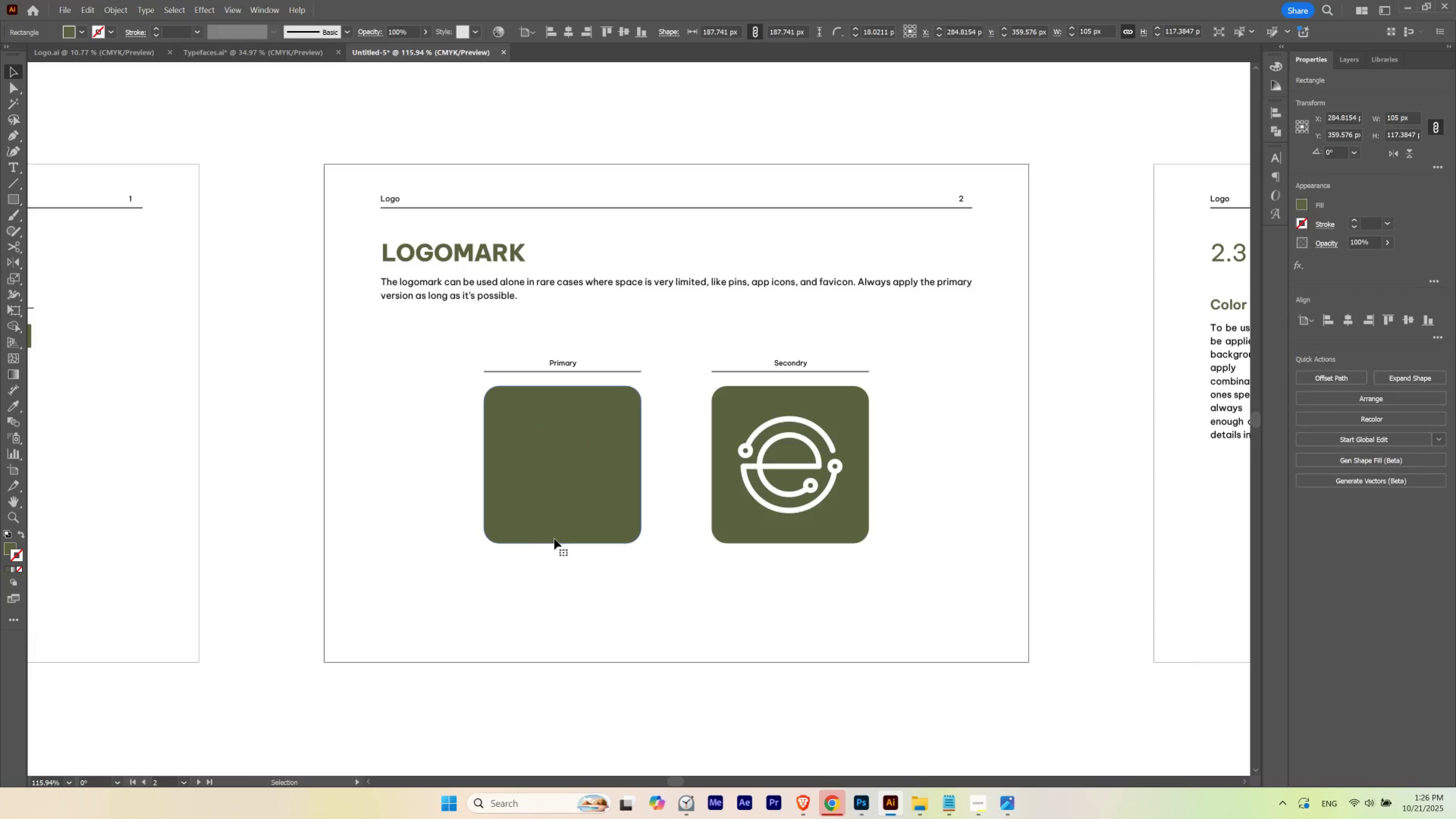 
key(Control+Shift+BracketLeft)
 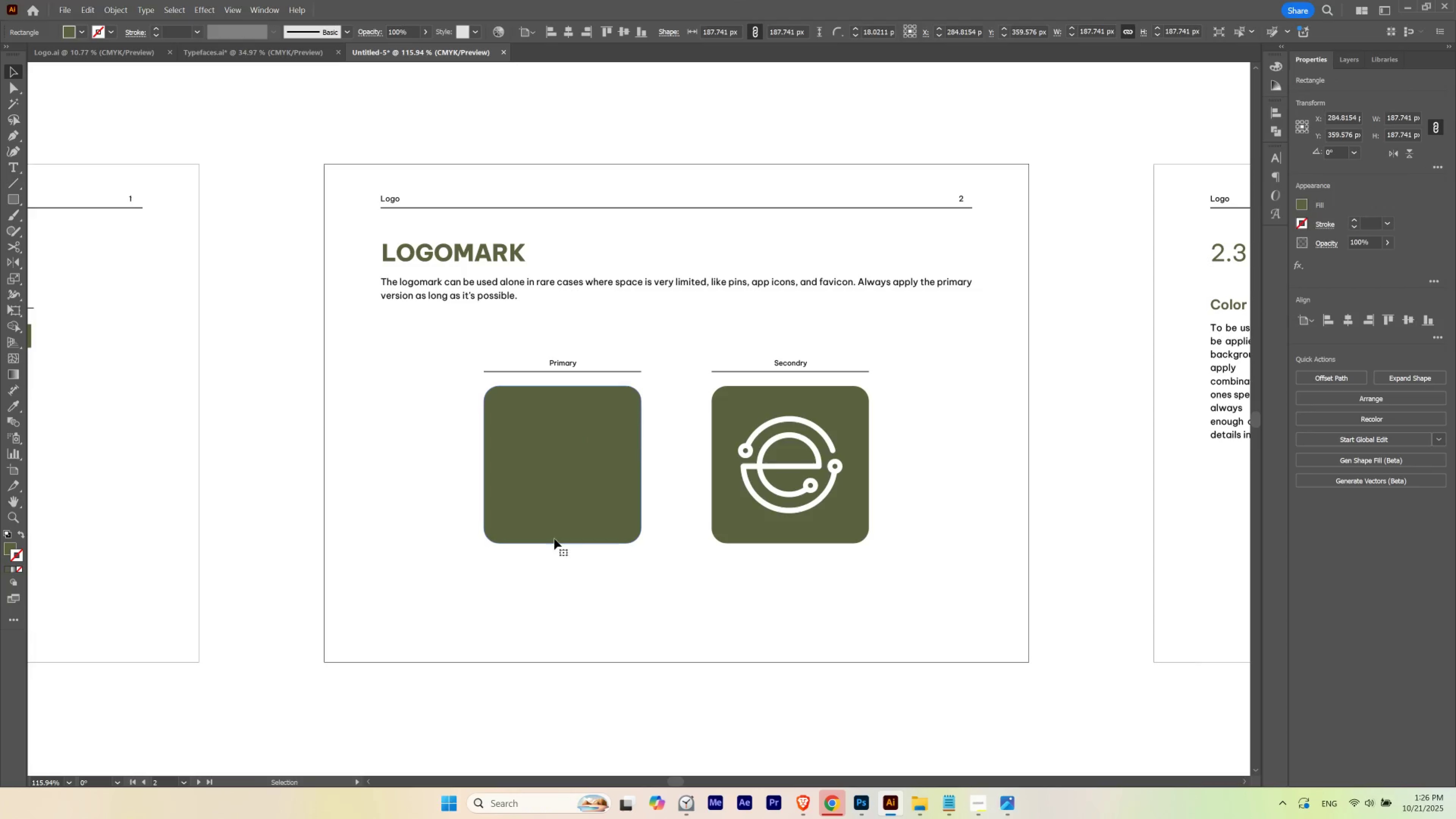 
hold_key(key=ControlLeft, duration=0.76)
 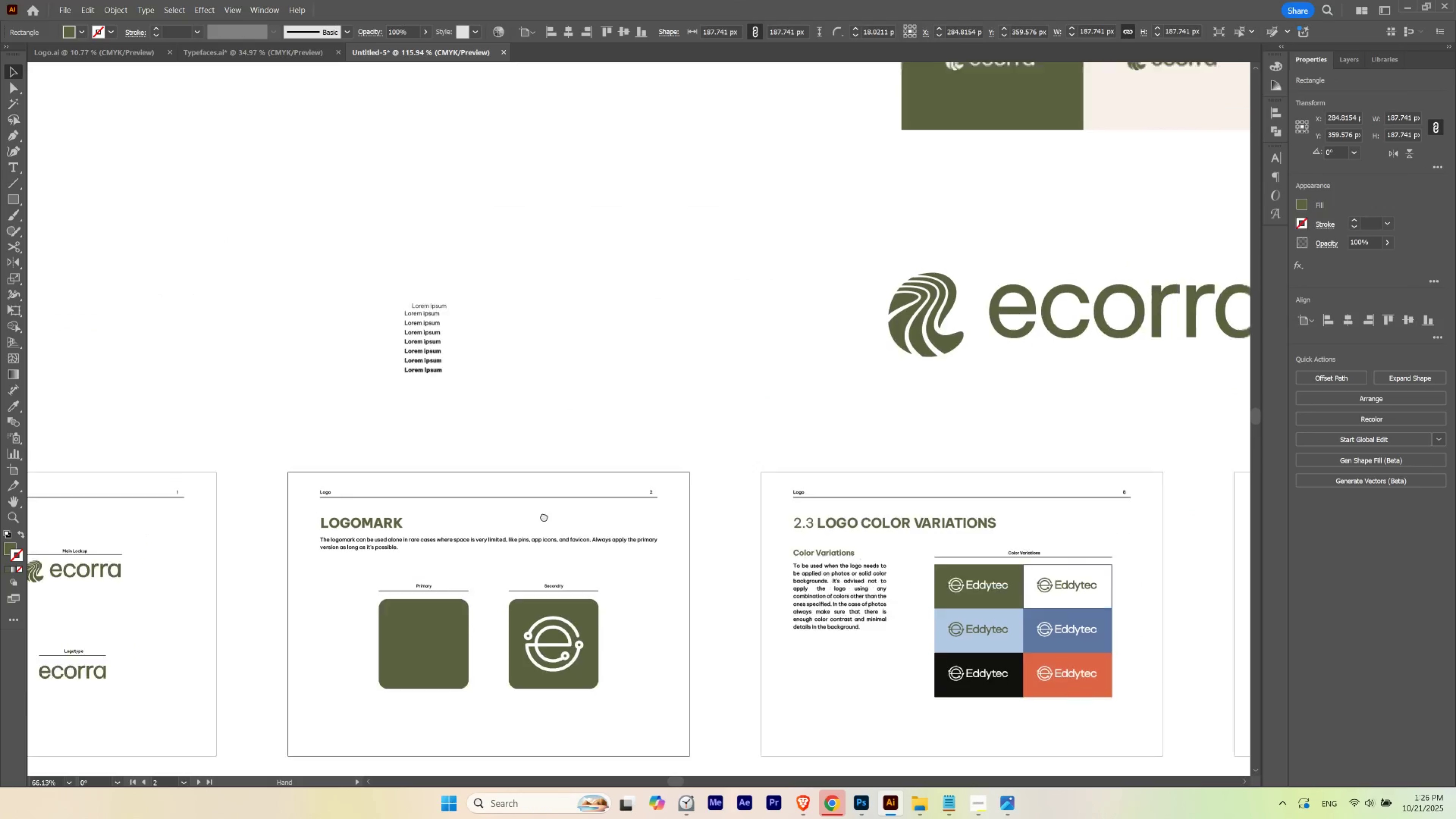 
hold_key(key=Space, duration=1.5)
 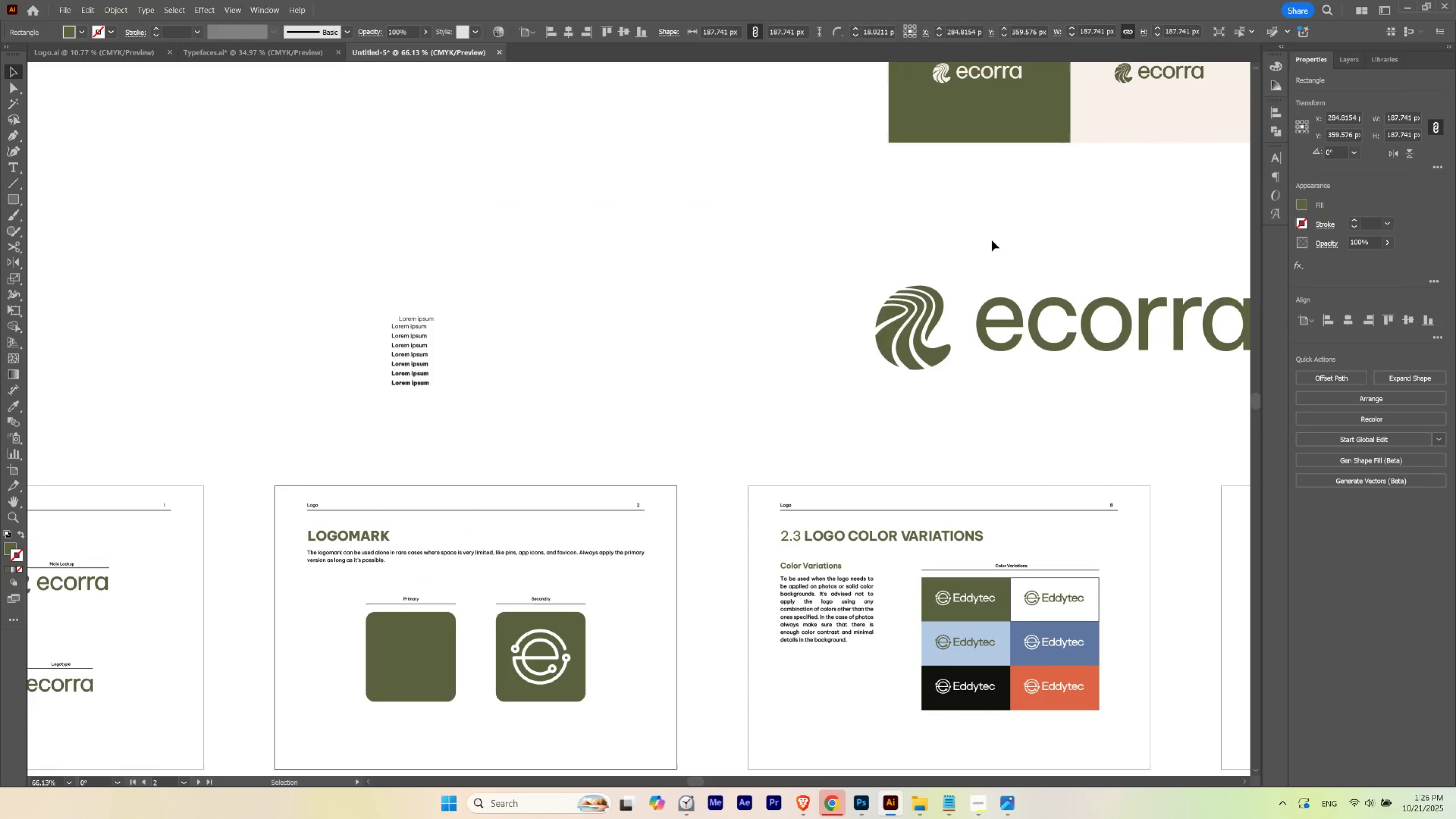 
left_click_drag(start_coordinate=[682, 430], to_coordinate=[620, 459])
 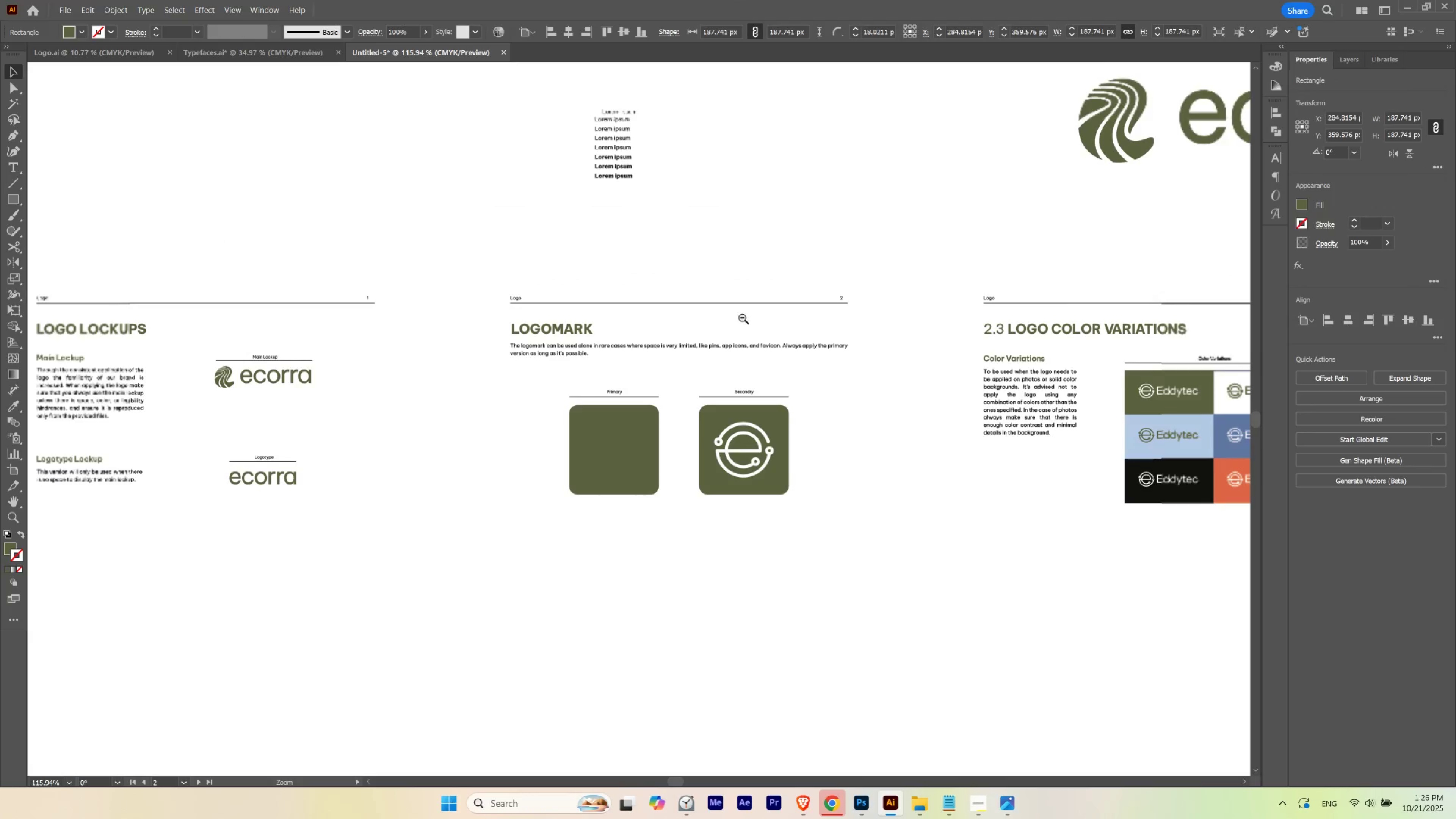 
left_click_drag(start_coordinate=[744, 313], to_coordinate=[541, 520])
 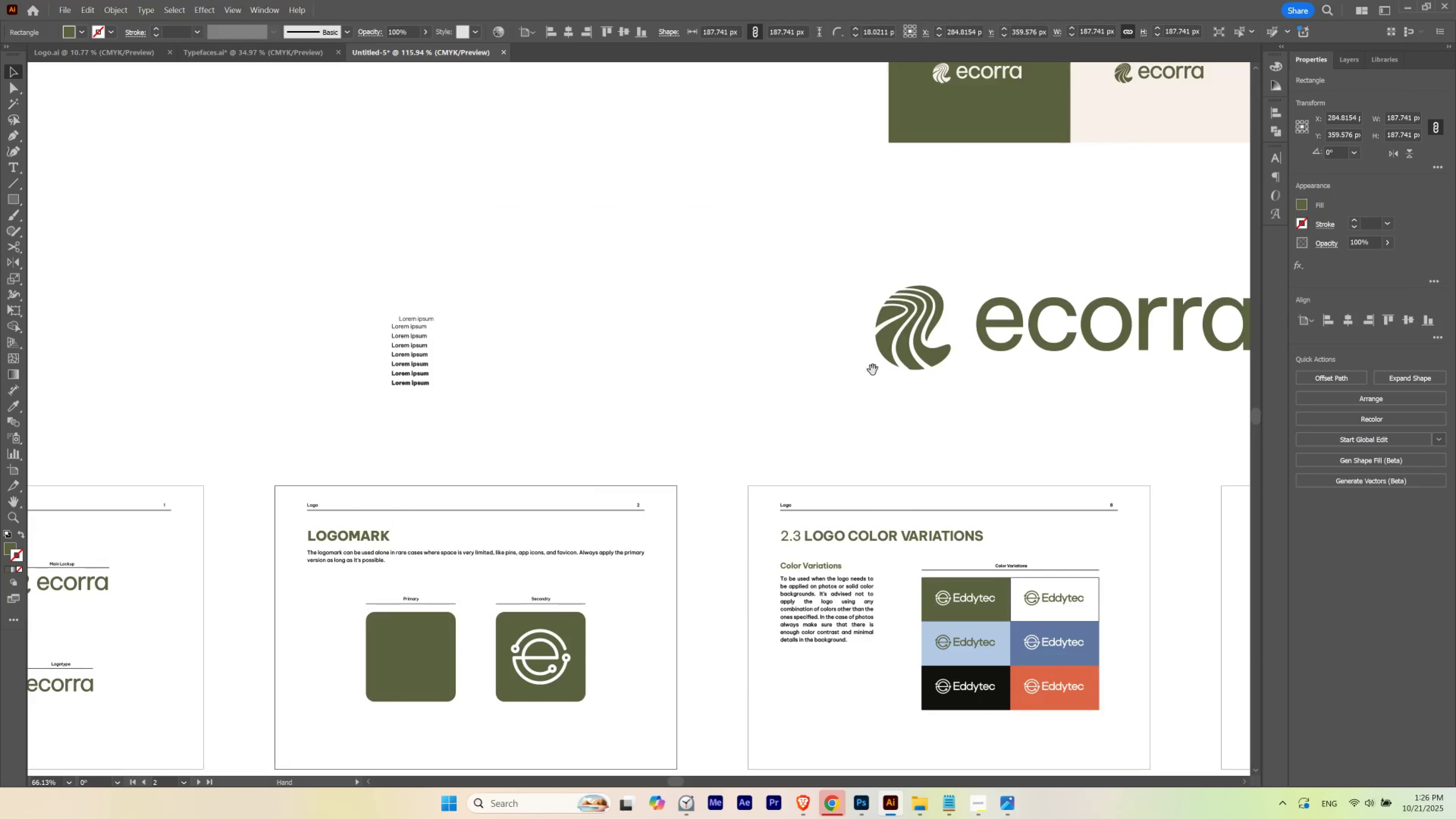 
type(     iv)
 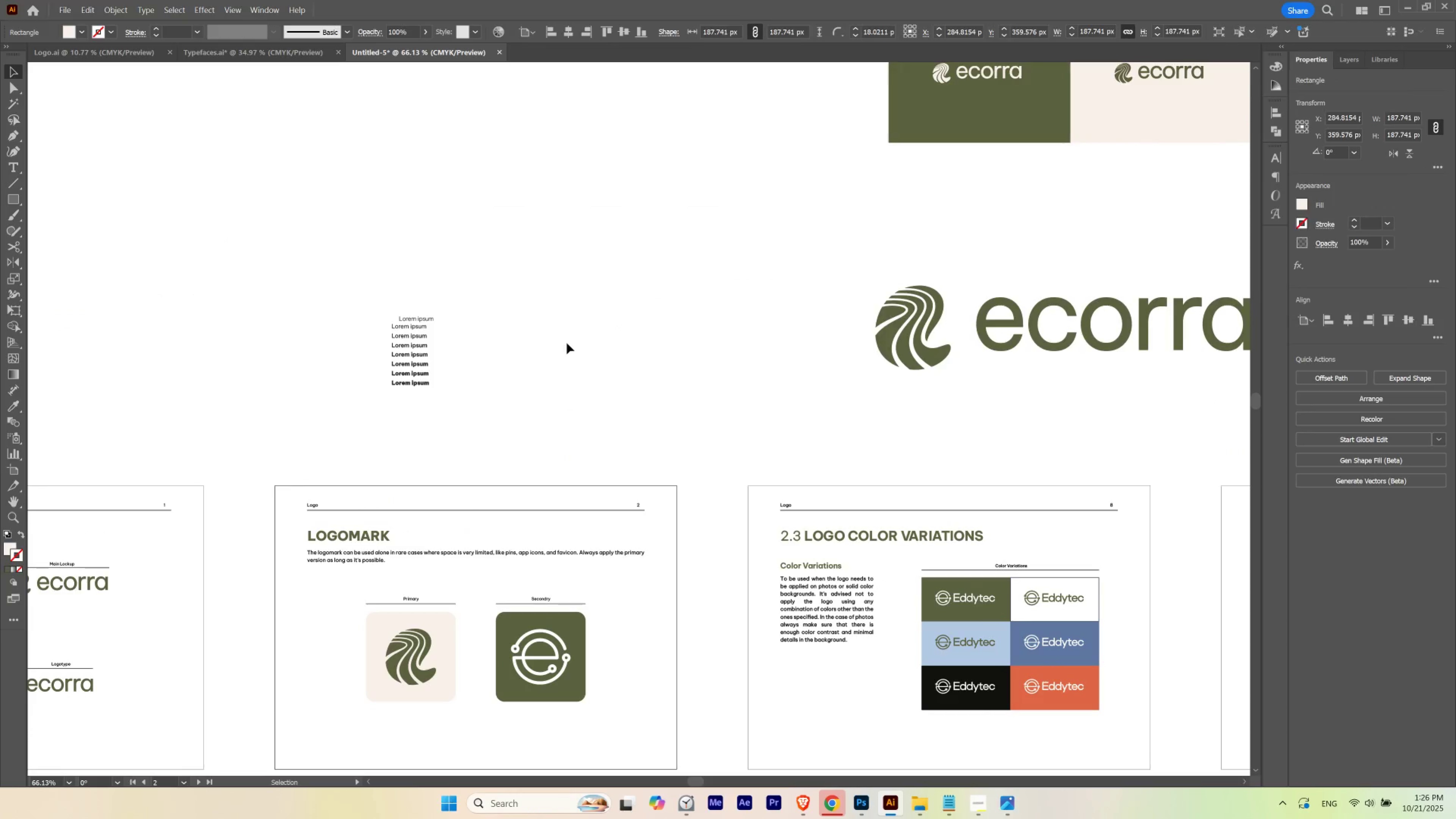 
hold_key(key=Space, duration=1.5)
 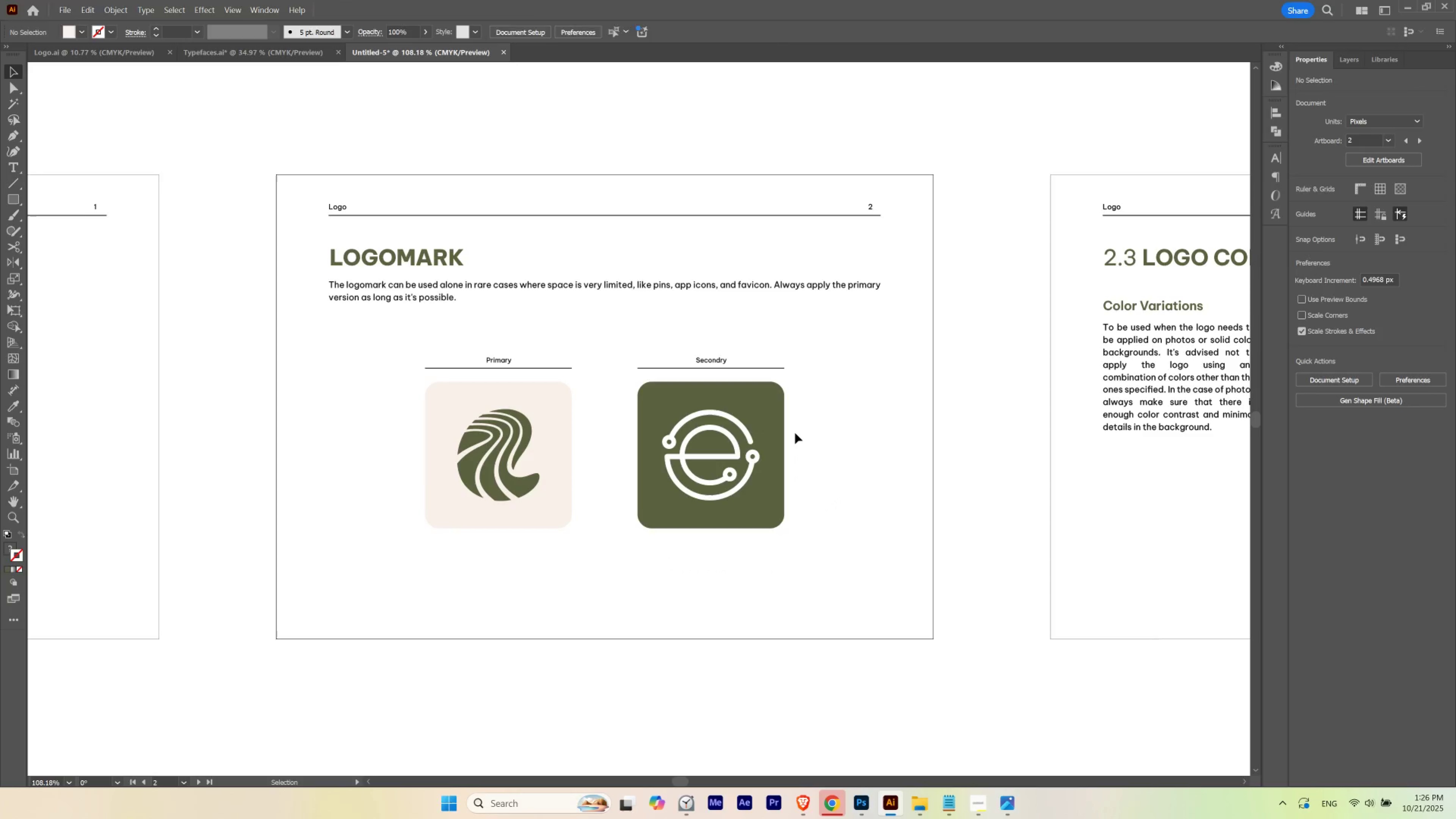 
left_click_drag(start_coordinate=[627, 507], to_coordinate=[878, 288])
 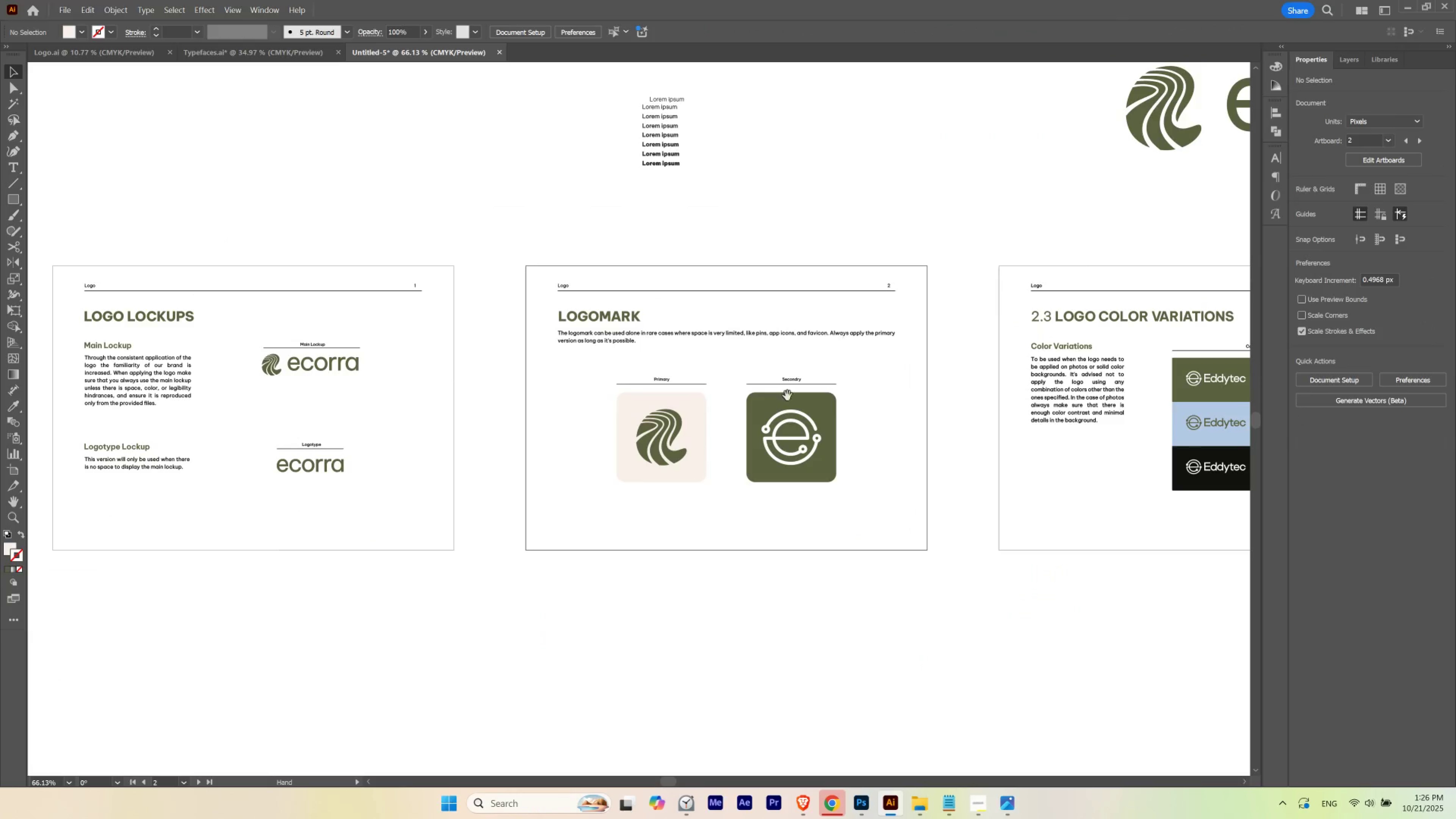 
hold_key(key=ControlLeft, duration=0.42)
left_click_drag(start_coordinate=[775, 406], to_coordinate=[832, 425])
 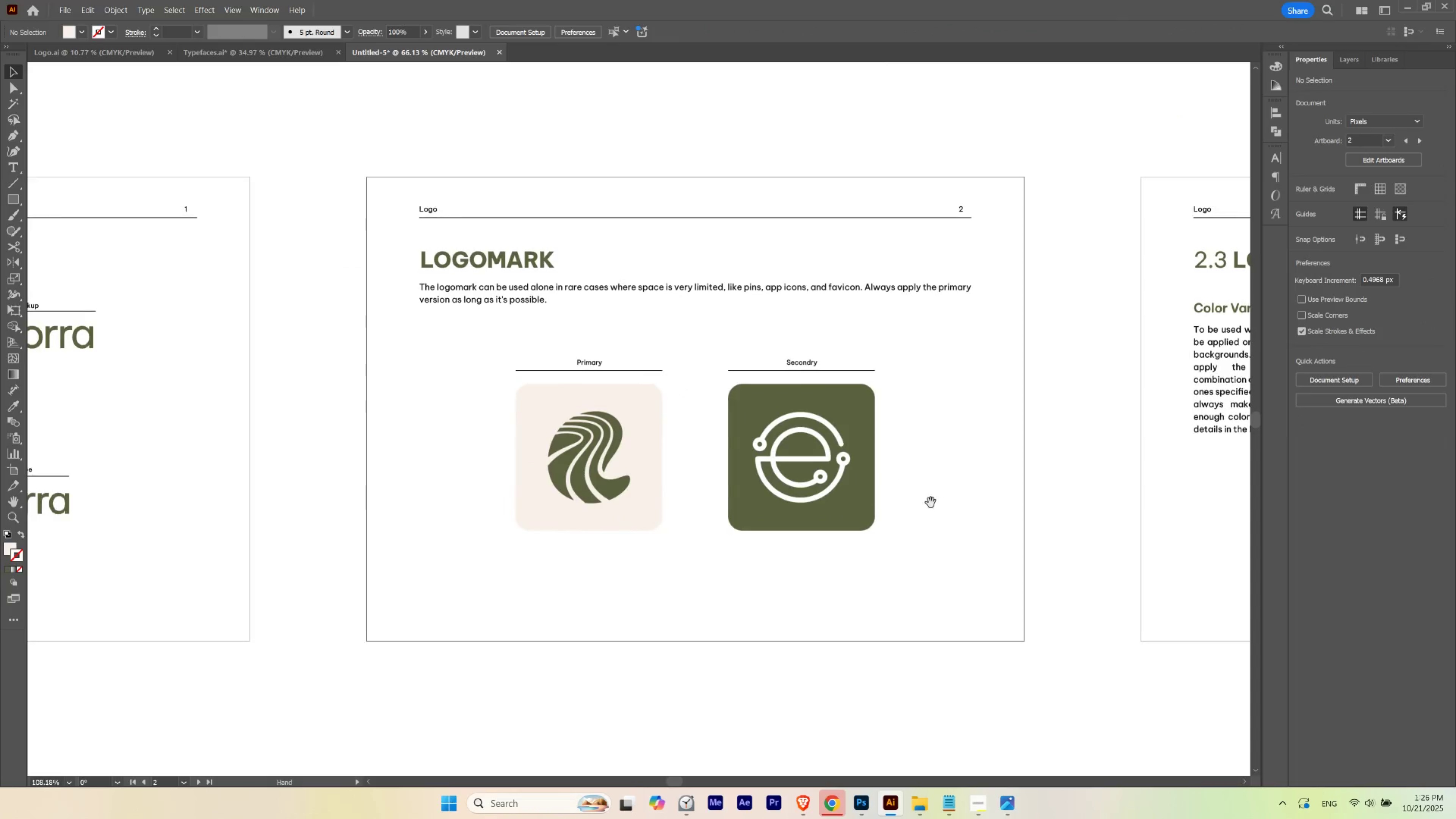 
left_click_drag(start_coordinate=[931, 503], to_coordinate=[840, 500])
 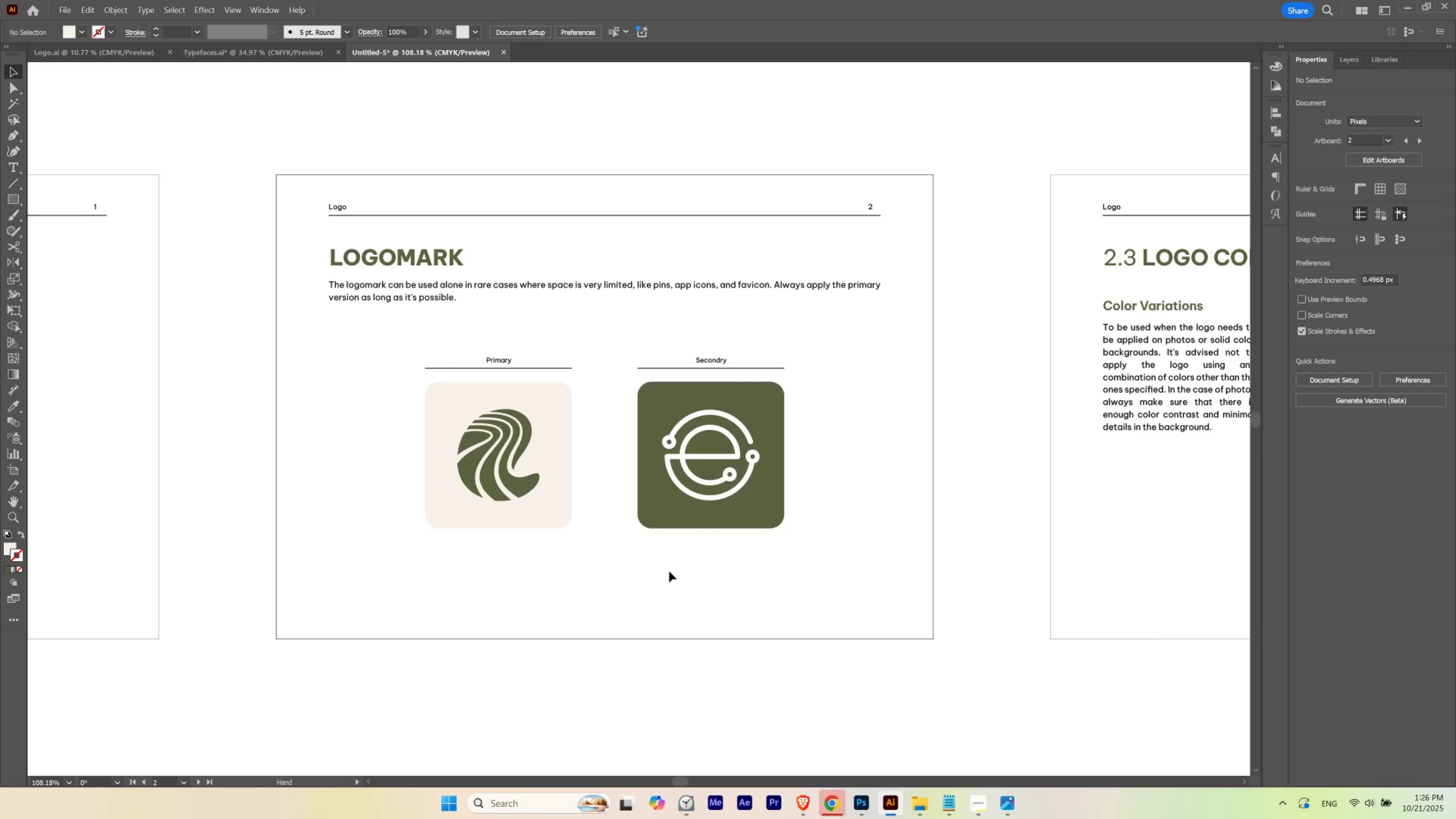 
left_click_drag(start_coordinate=[668, 571], to_coordinate=[795, 433])
 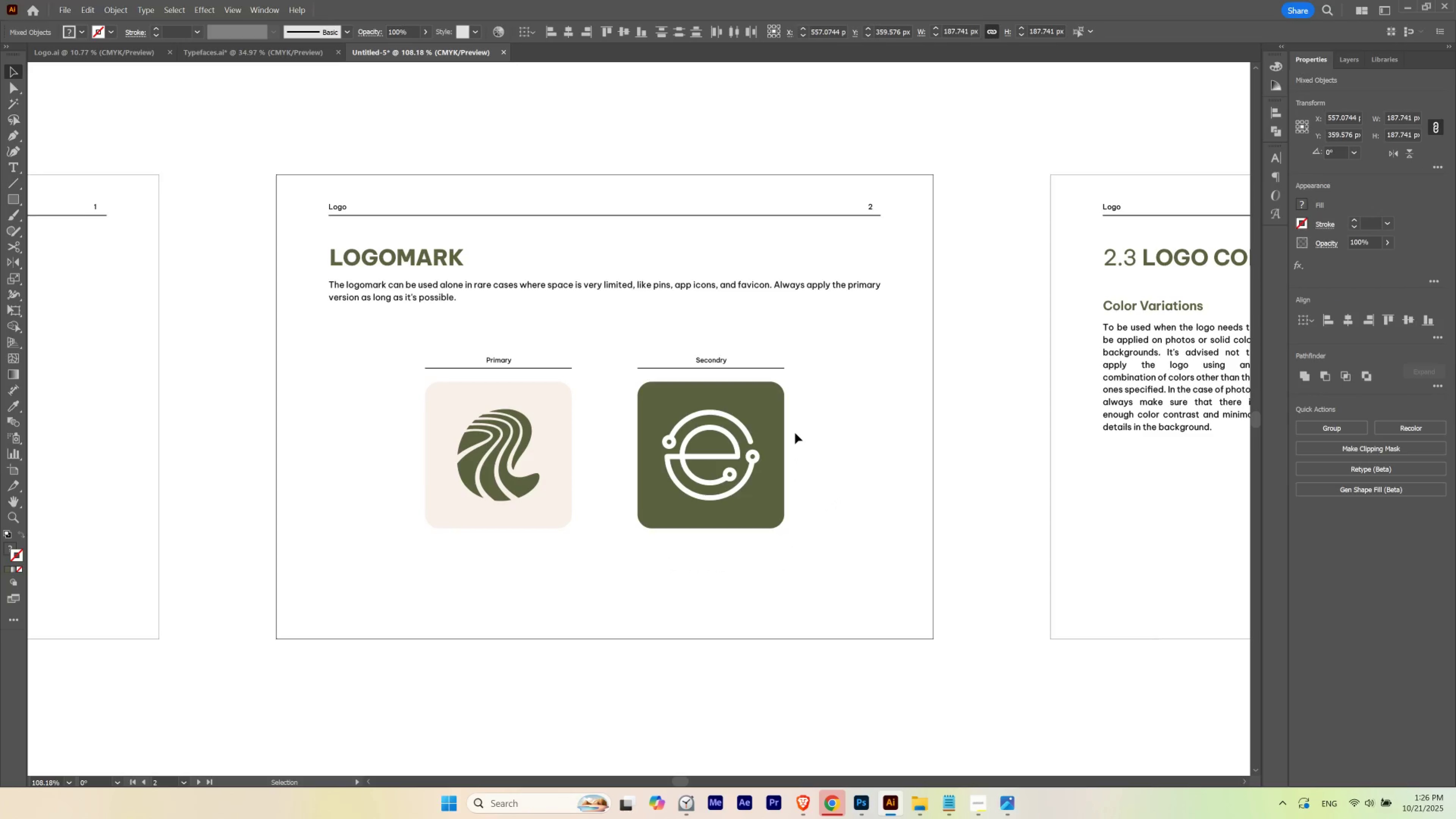 
key(Delete)
 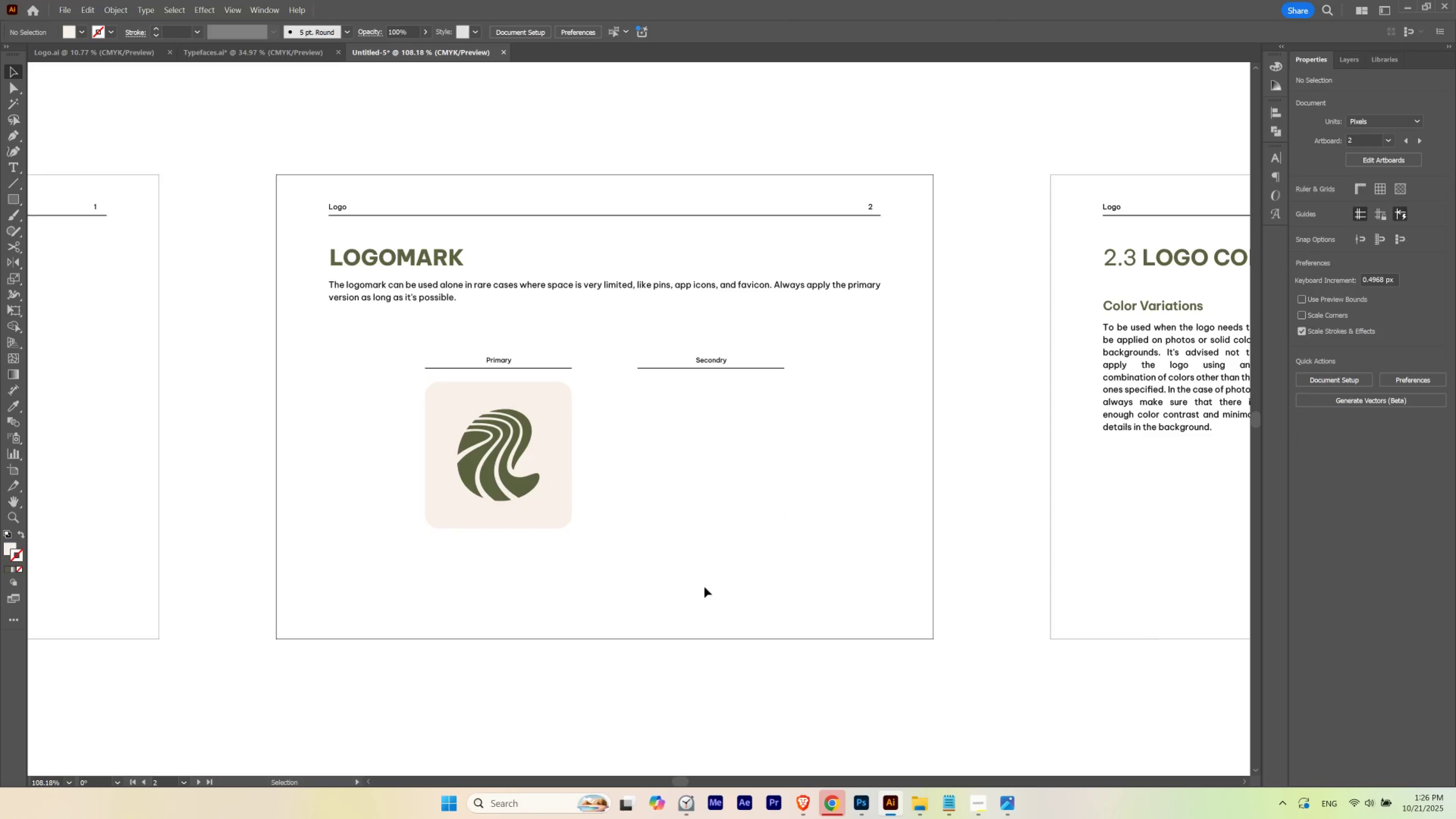 
left_click_drag(start_coordinate=[418, 551], to_coordinate=[567, 412])
 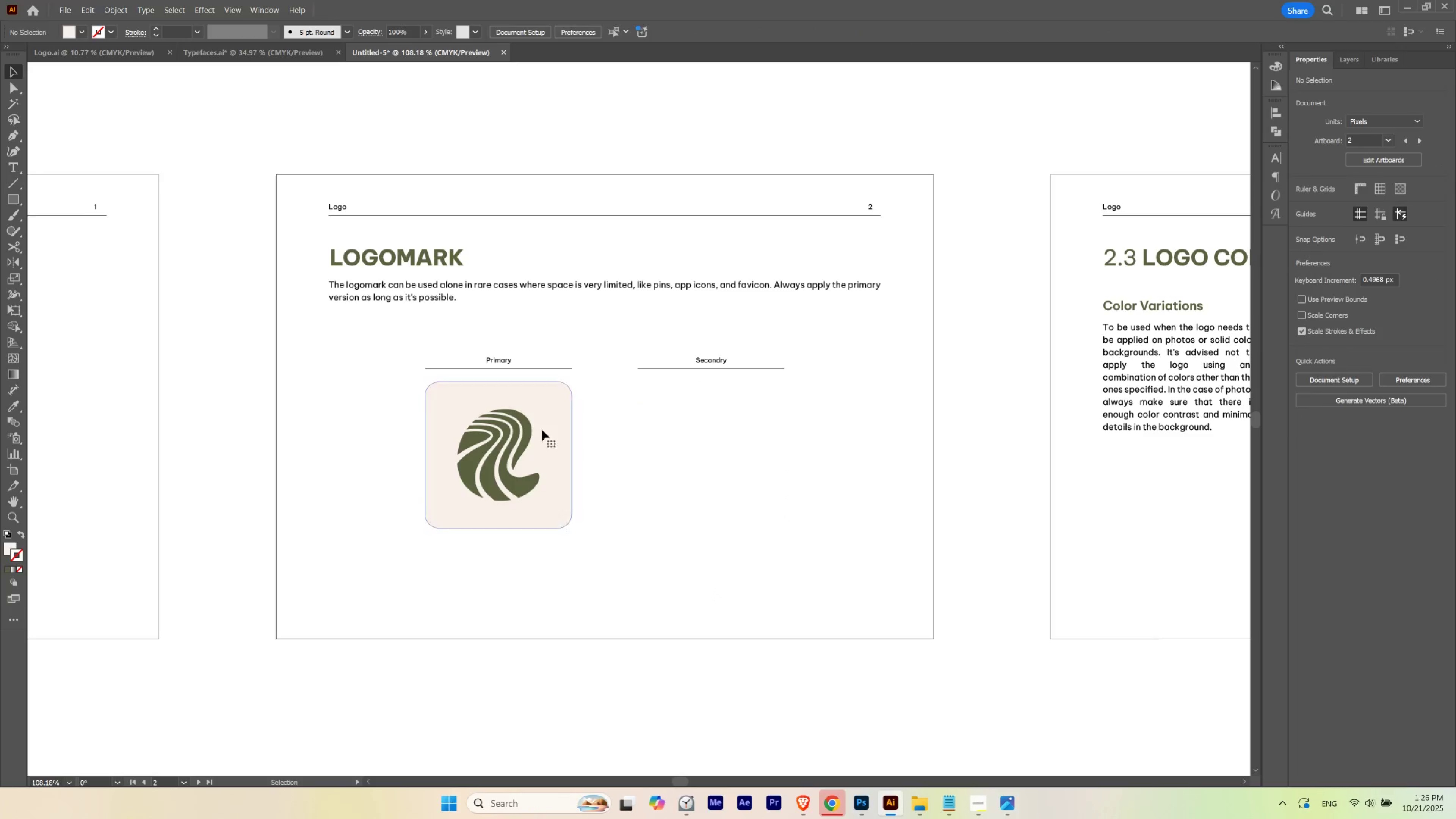 
hold_key(key=AltLeft, duration=2.03)
left_click_drag(start_coordinate=[504, 437], to_coordinate=[714, 436])
 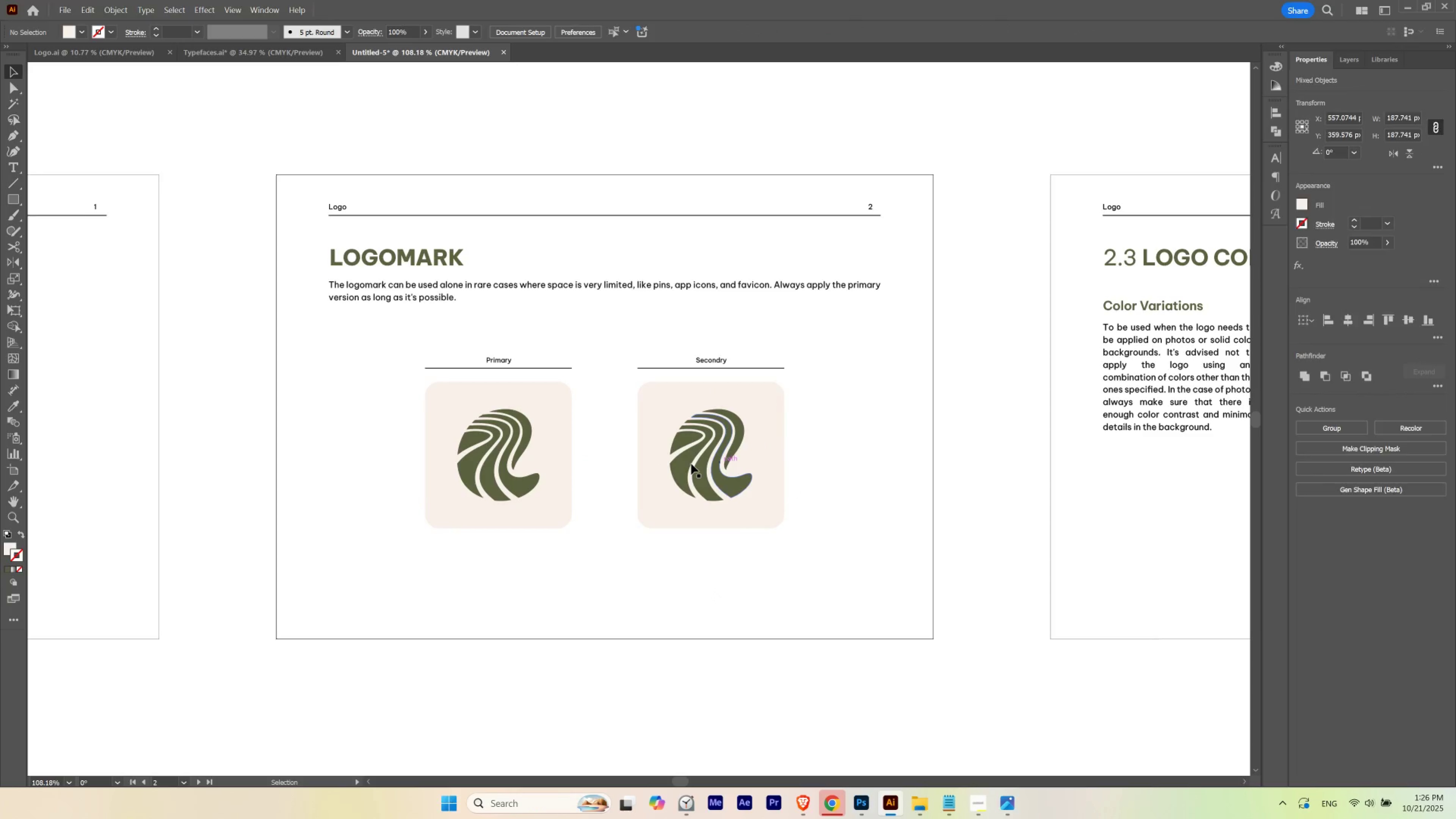 
hold_key(key=ShiftLeft, duration=1.5)
 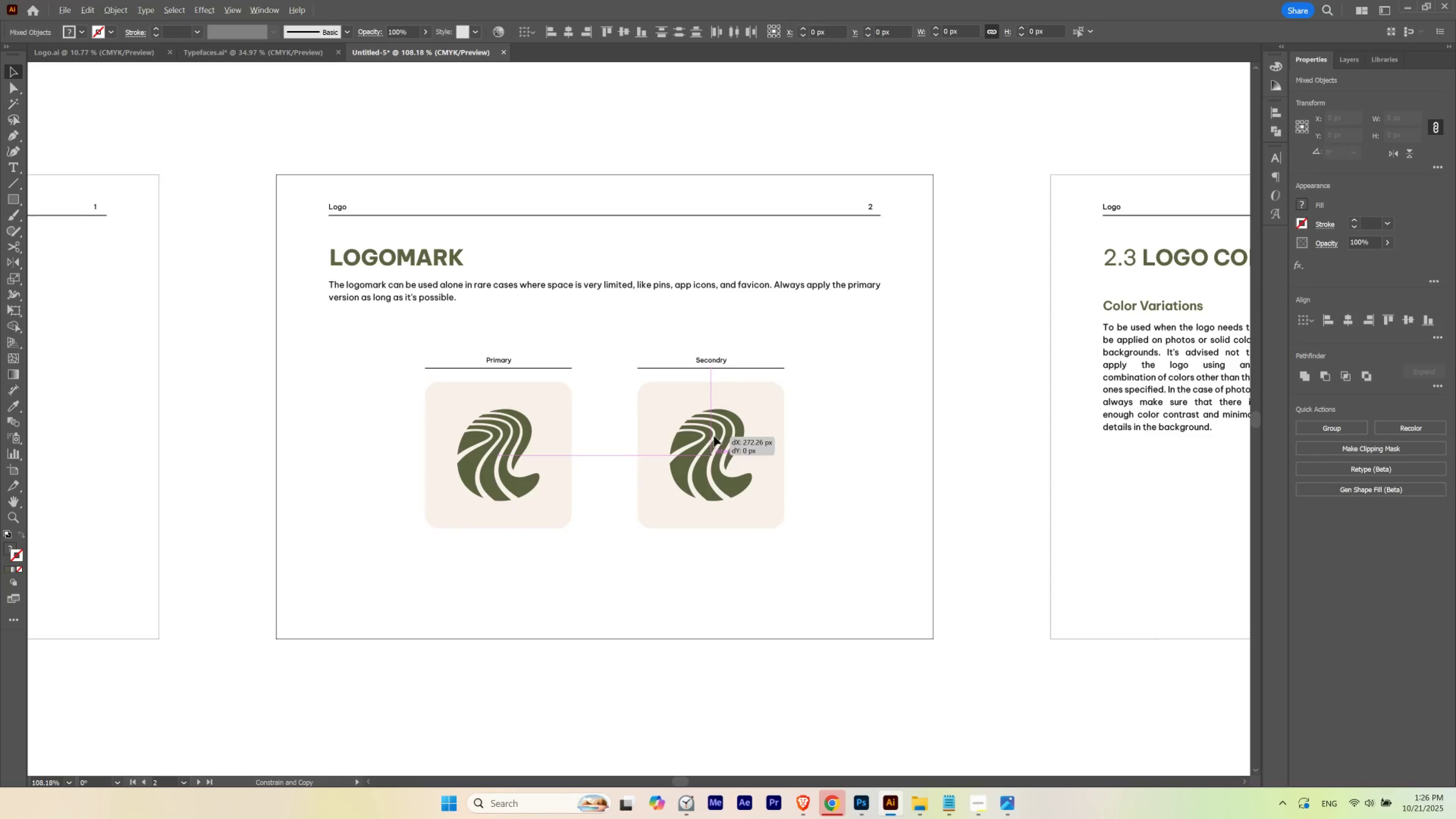 
key(Alt+Shift+ShiftLeft)
 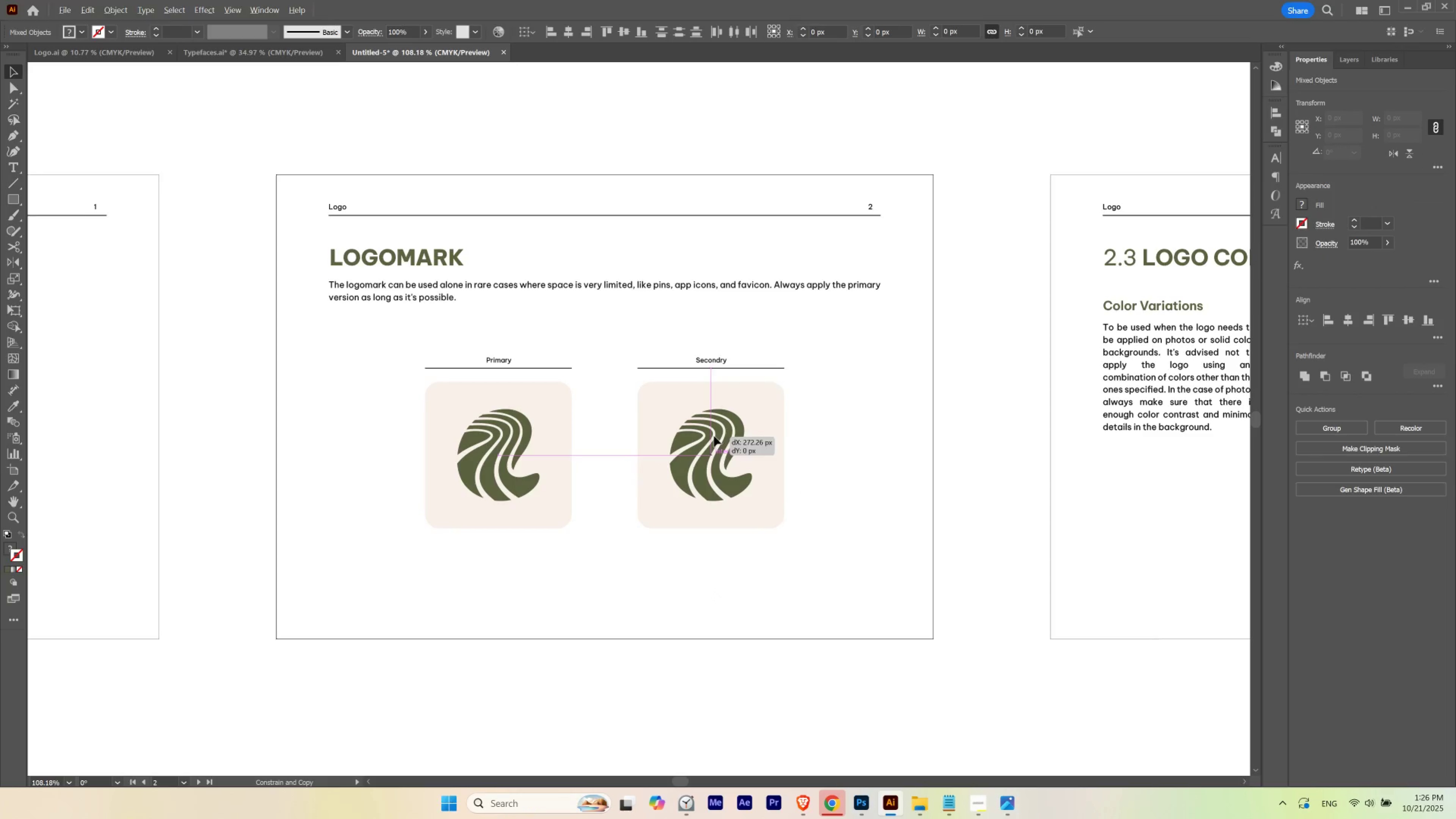 
key(Alt+Shift+ShiftLeft)
 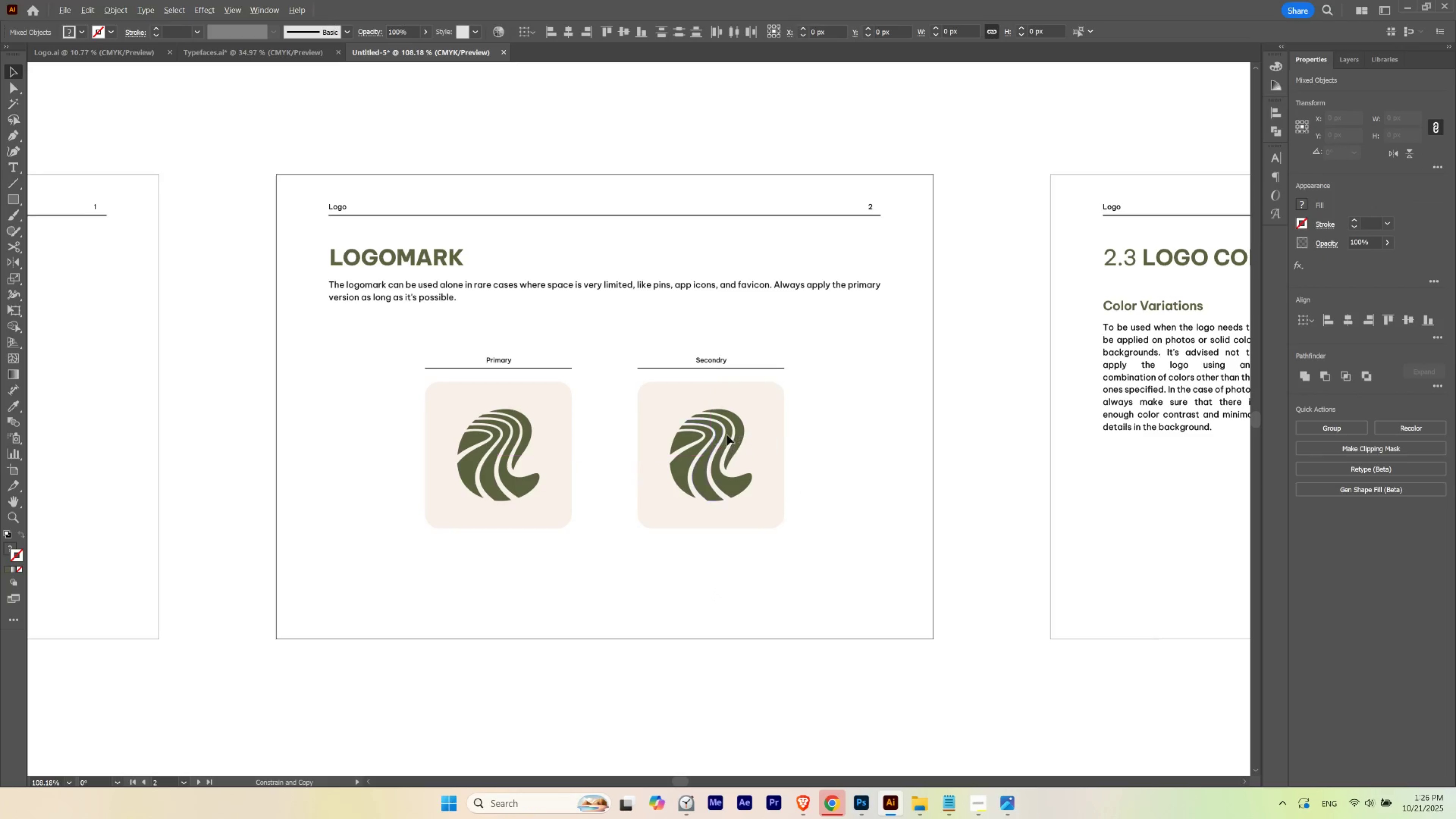 
key(Alt+Shift+ShiftLeft)
 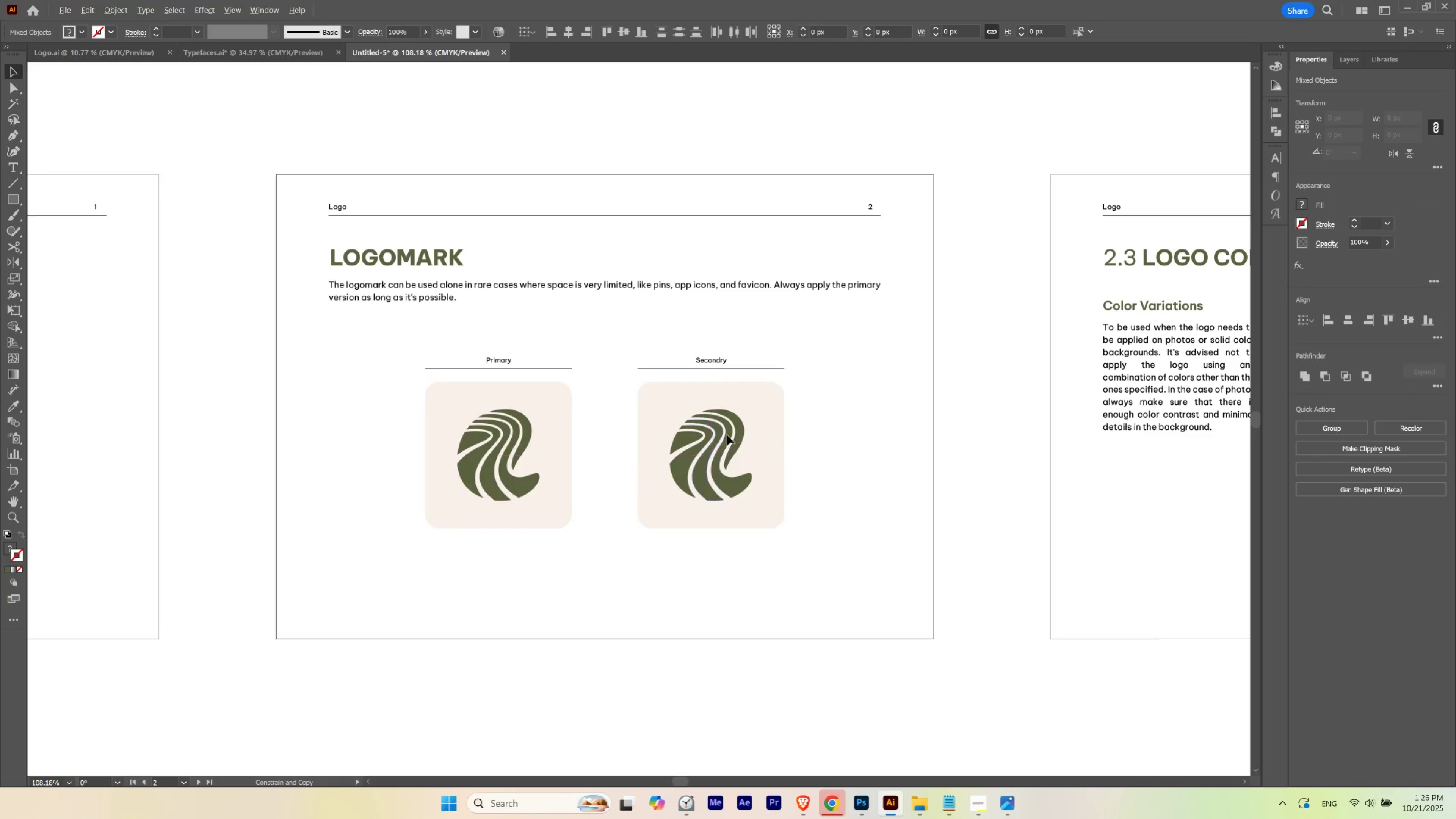 
key(Alt+Shift+ShiftLeft)
 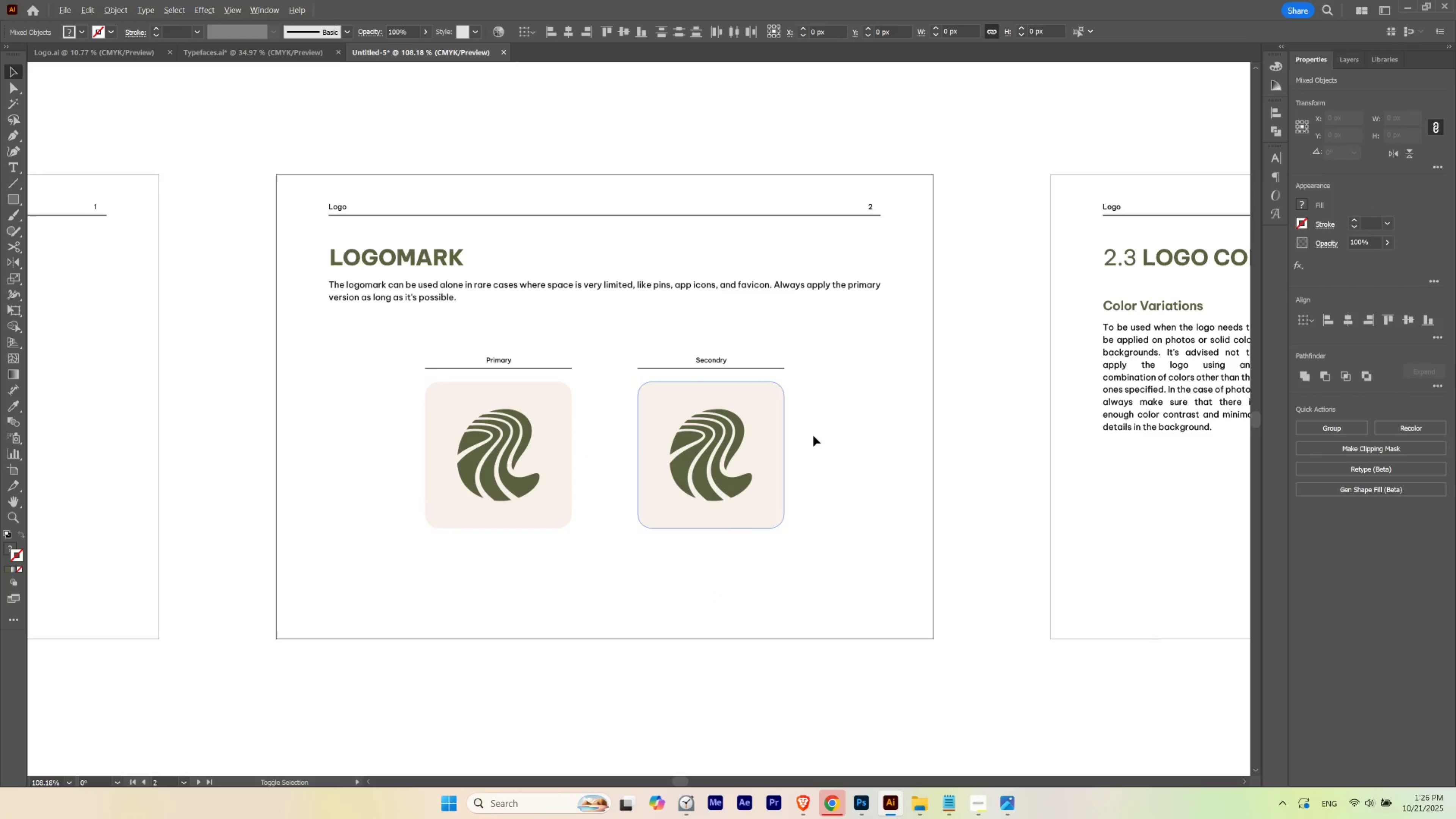 
key(Alt+Shift+ShiftLeft)
 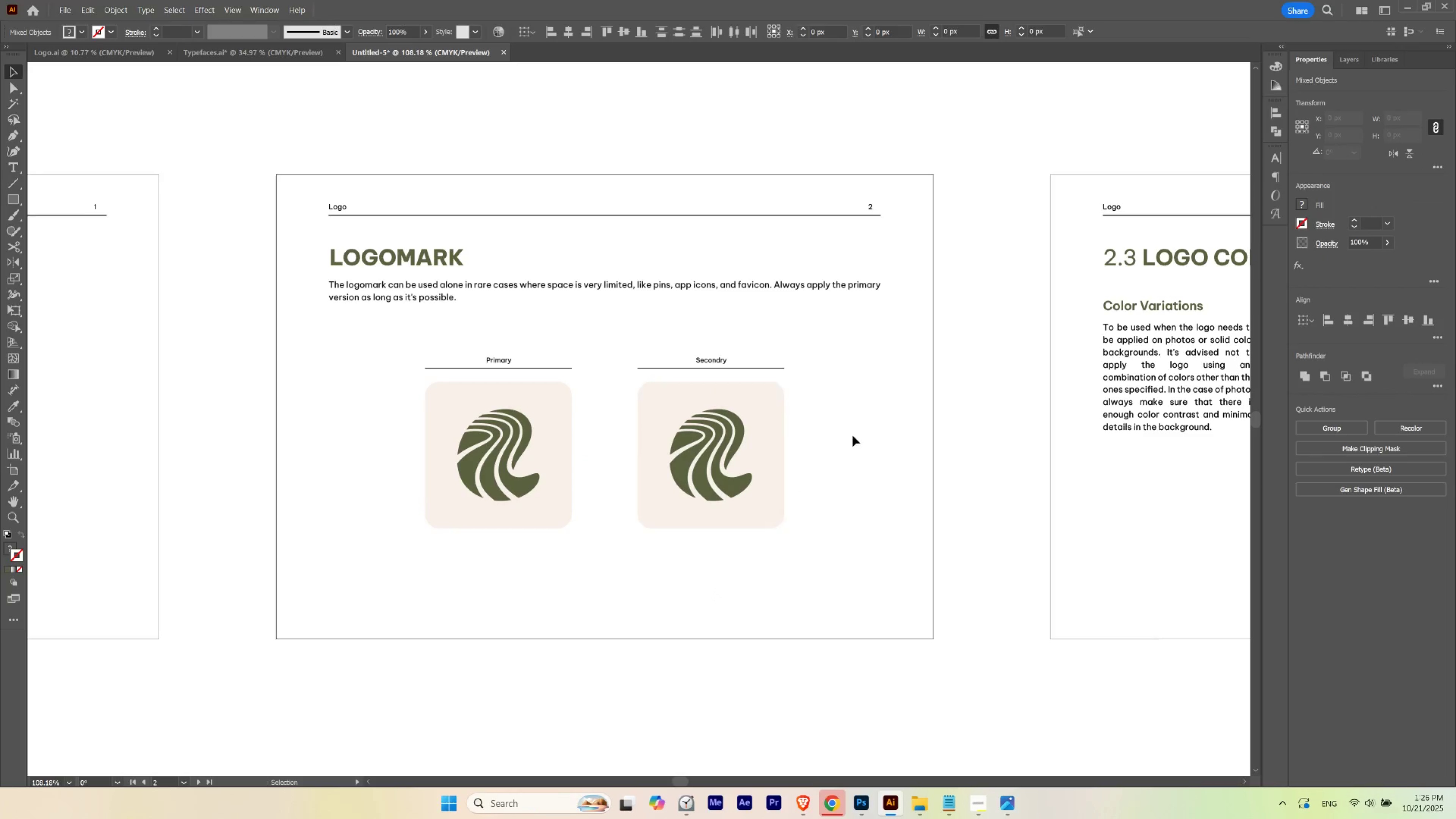 
key(Alt+Shift+ShiftLeft)
 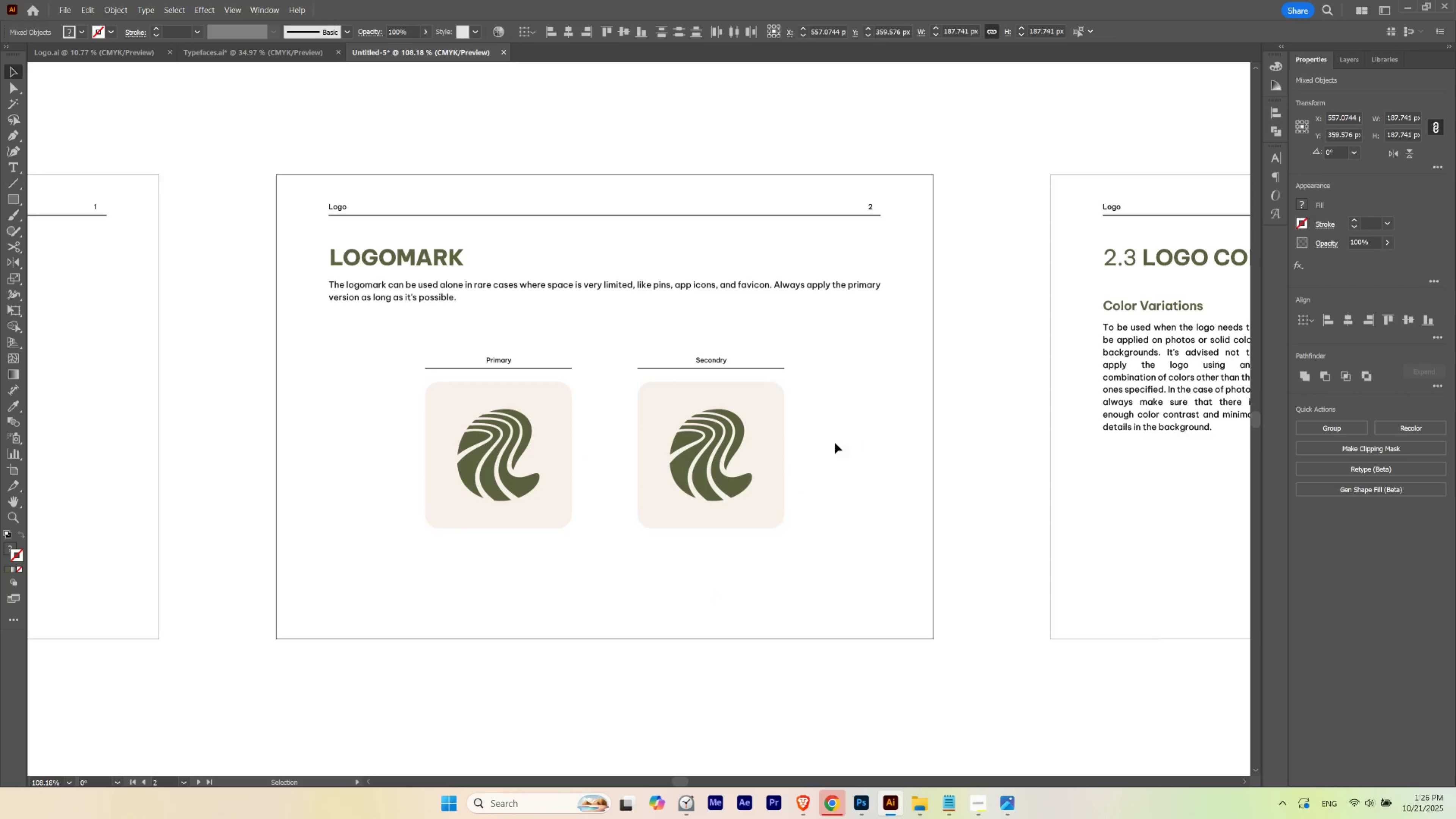 
left_click([853, 435])
 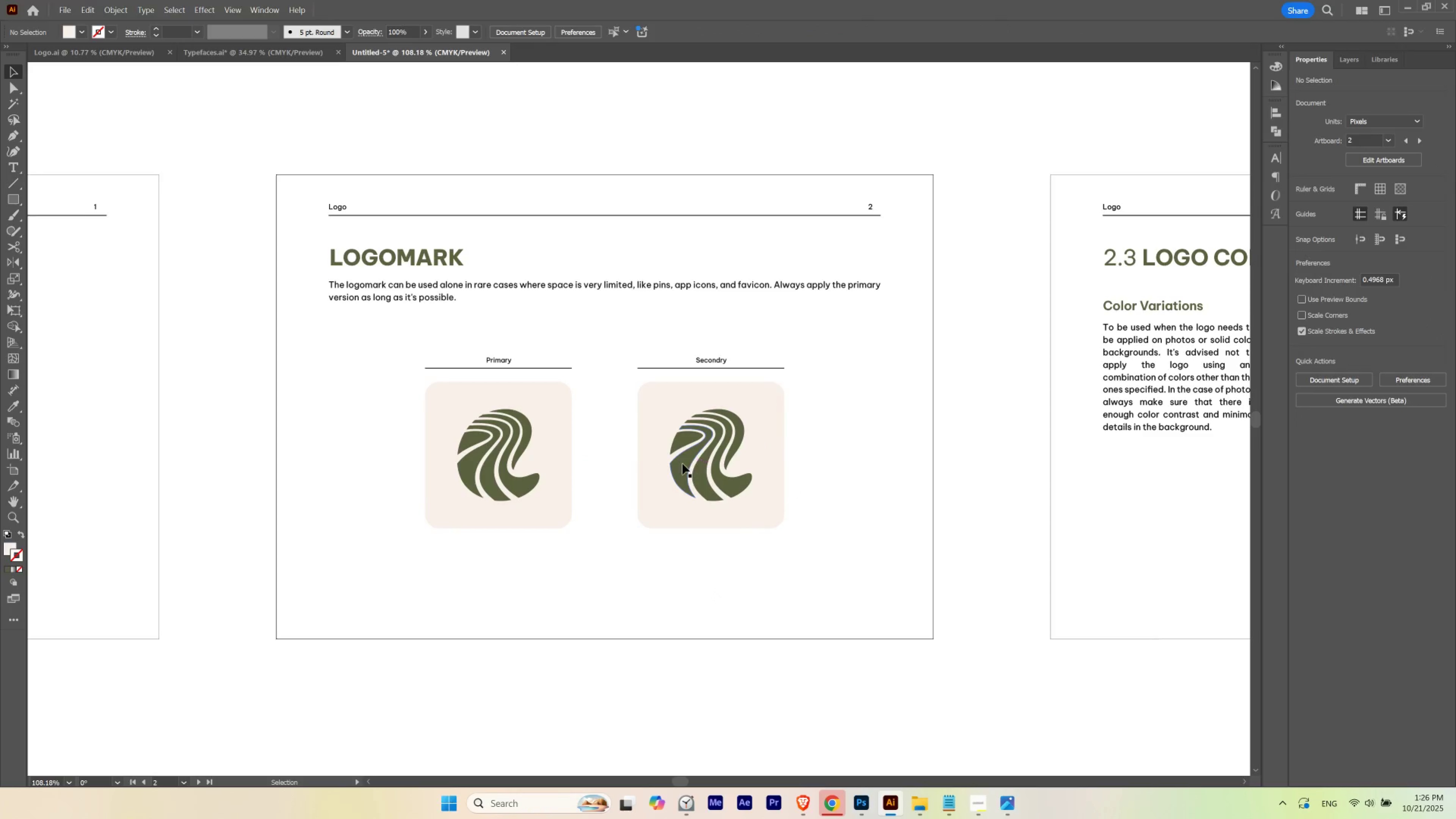 
left_click([682, 464])
 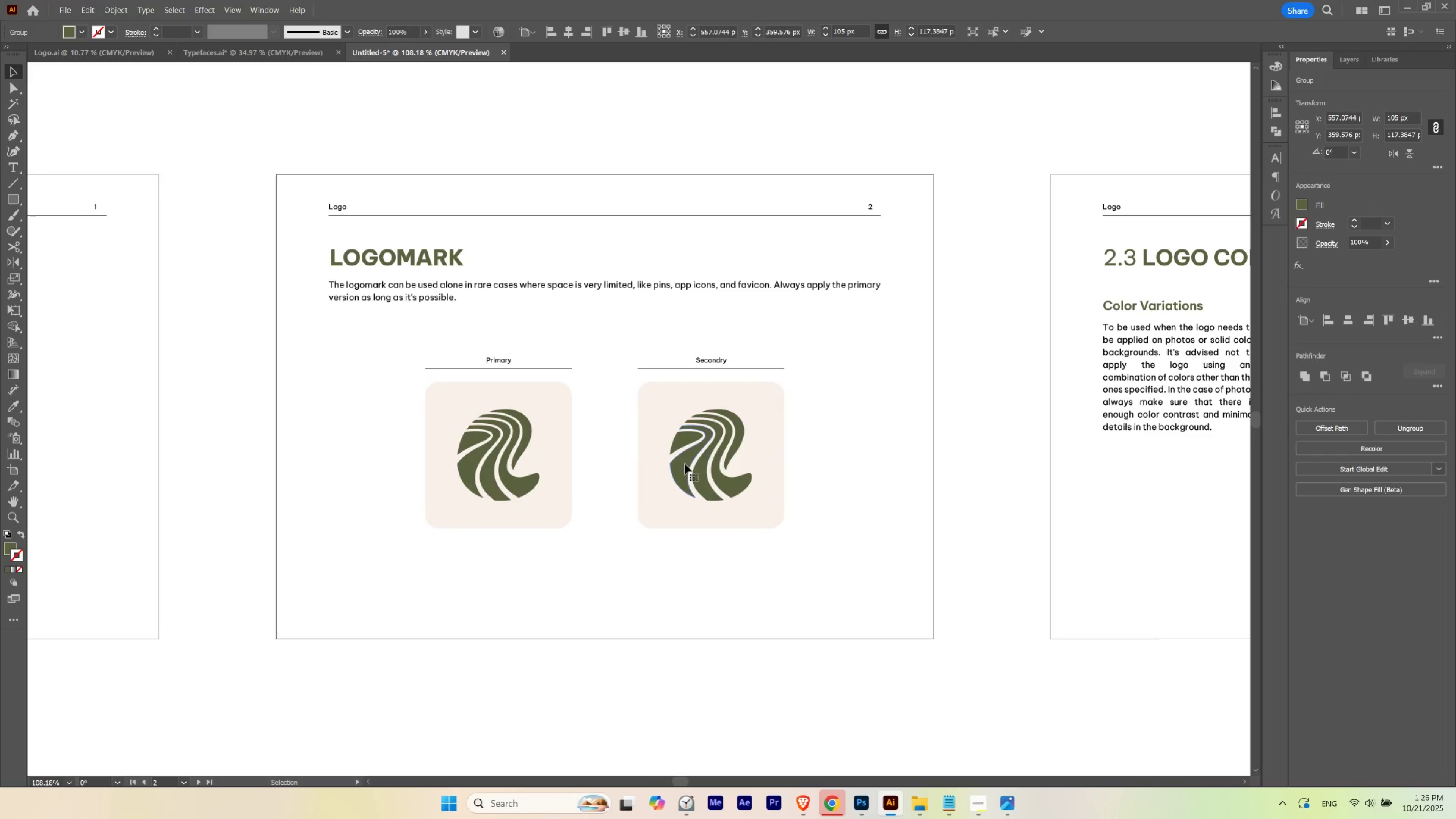 
key(I)
 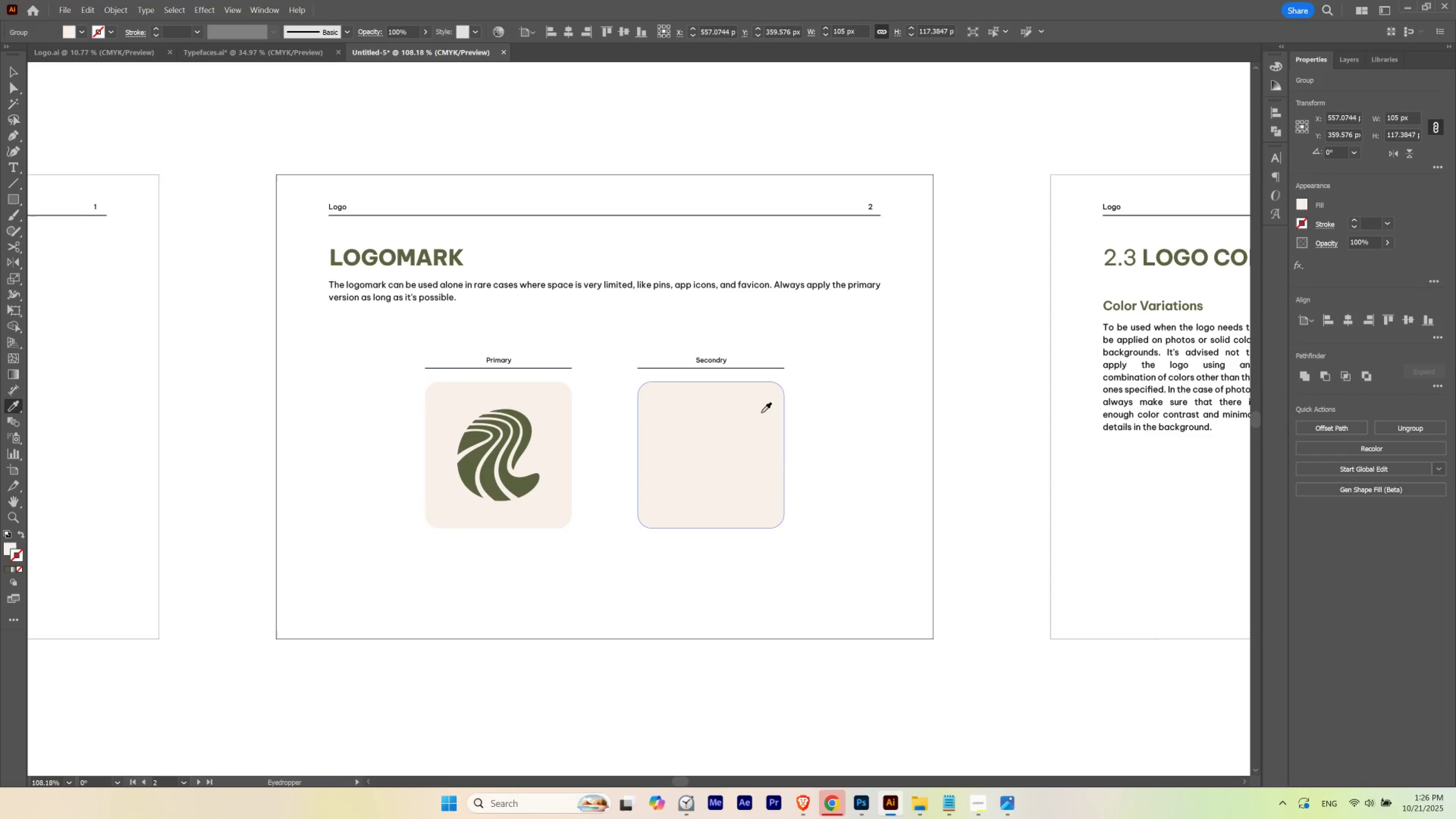 
hold_key(key=ControlLeft, duration=0.42)
left_click([771, 400])
 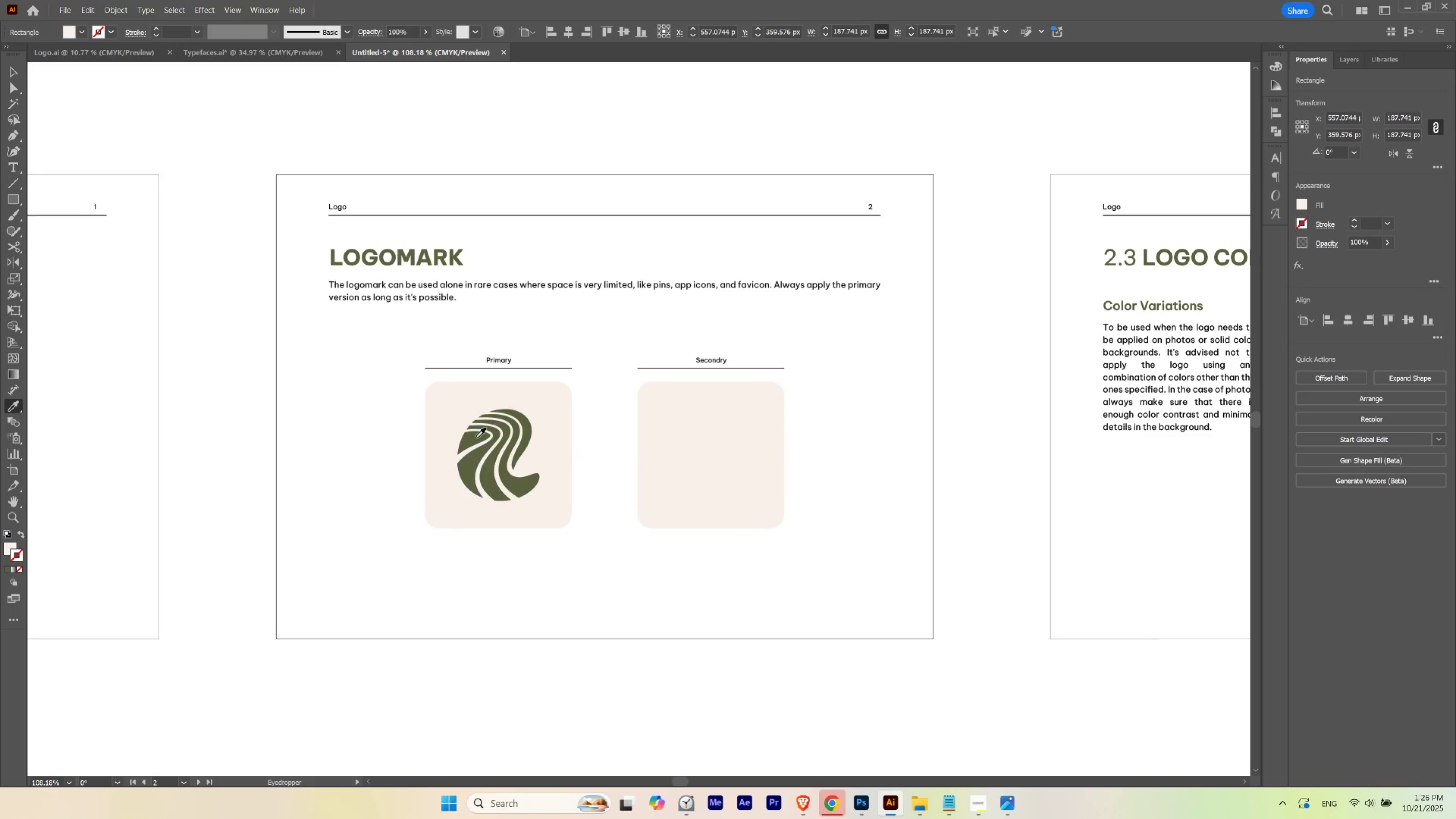 
left_click([475, 438])
 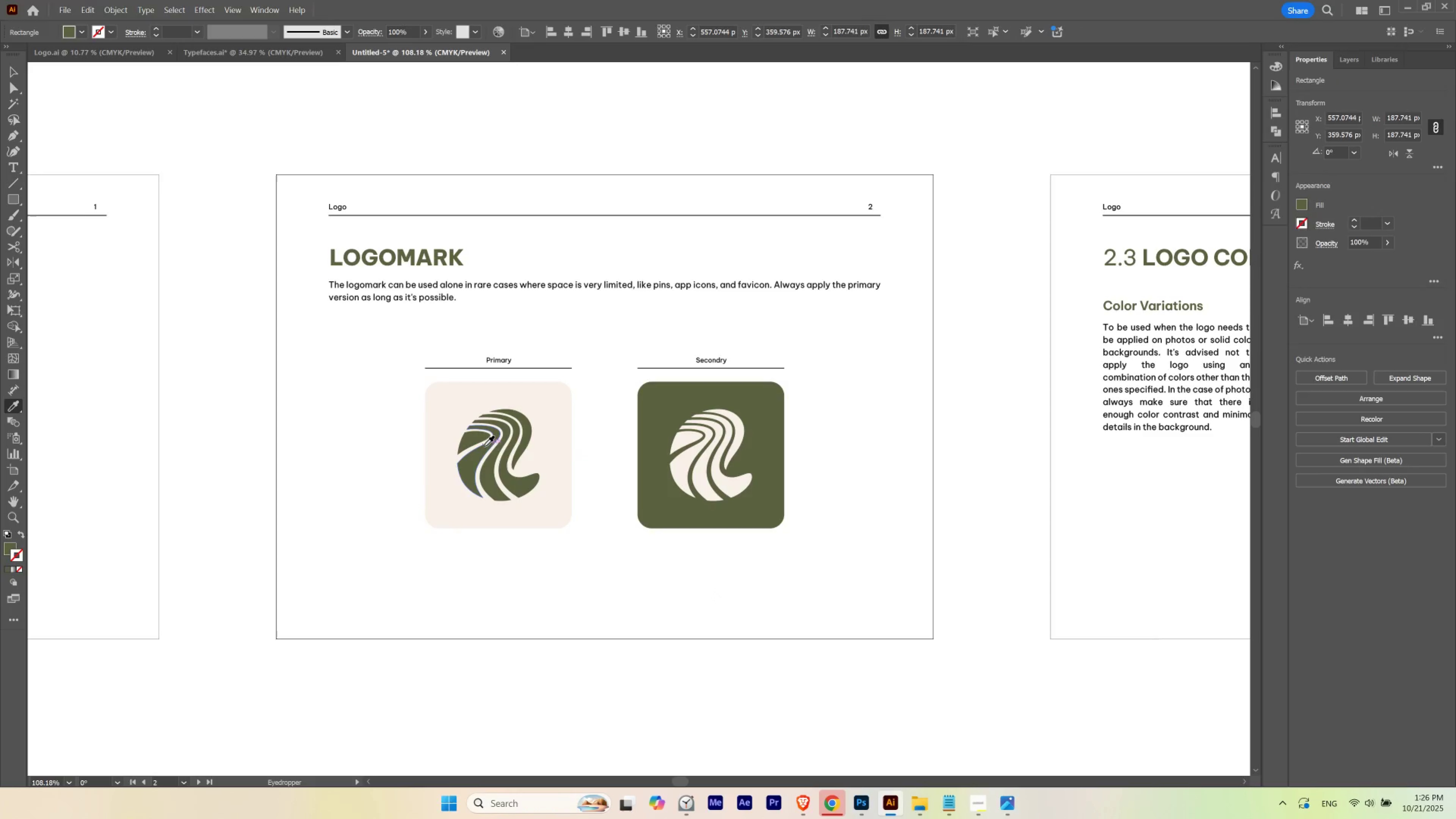 
key(V)
 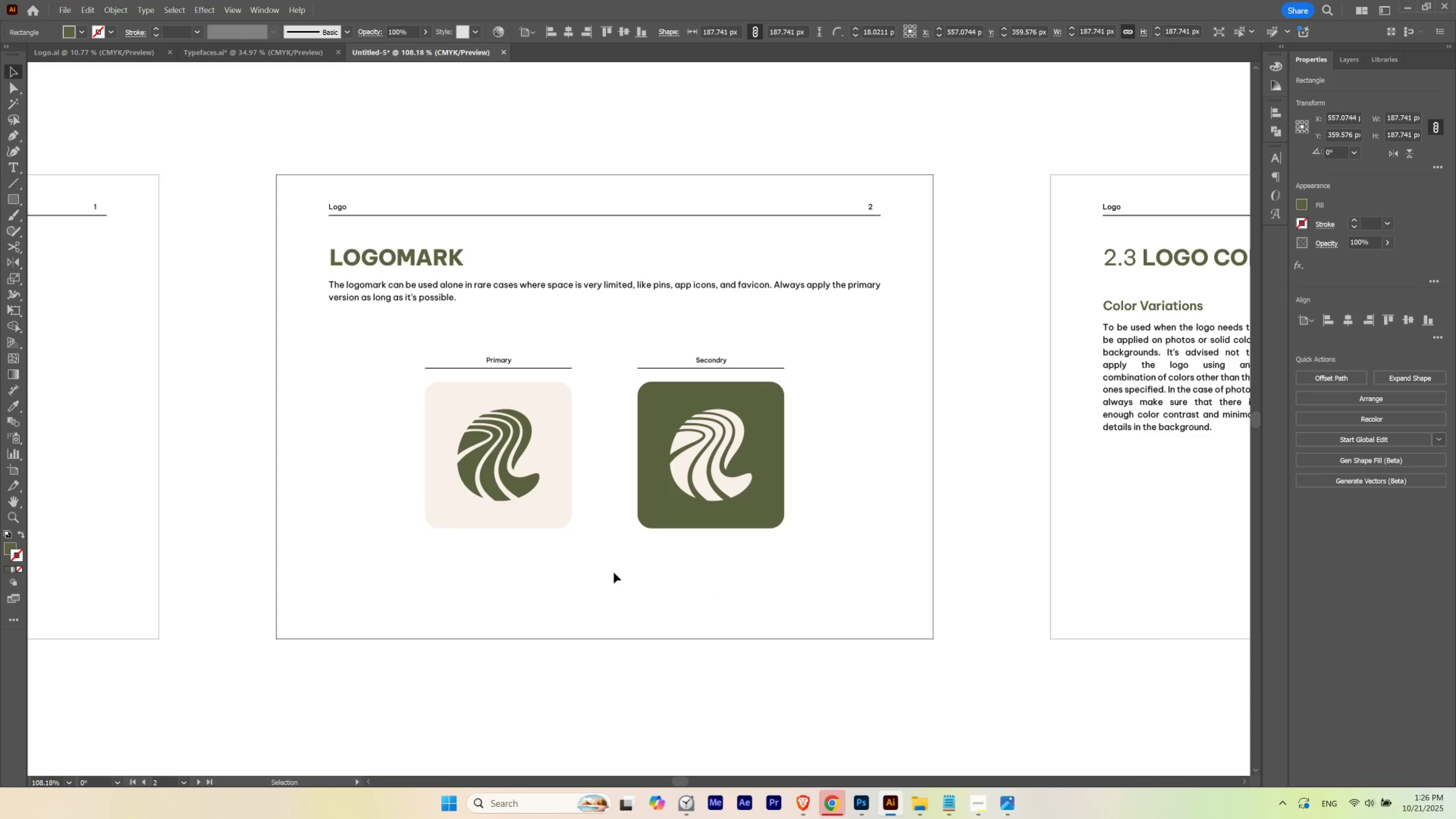 
left_click([614, 573])
 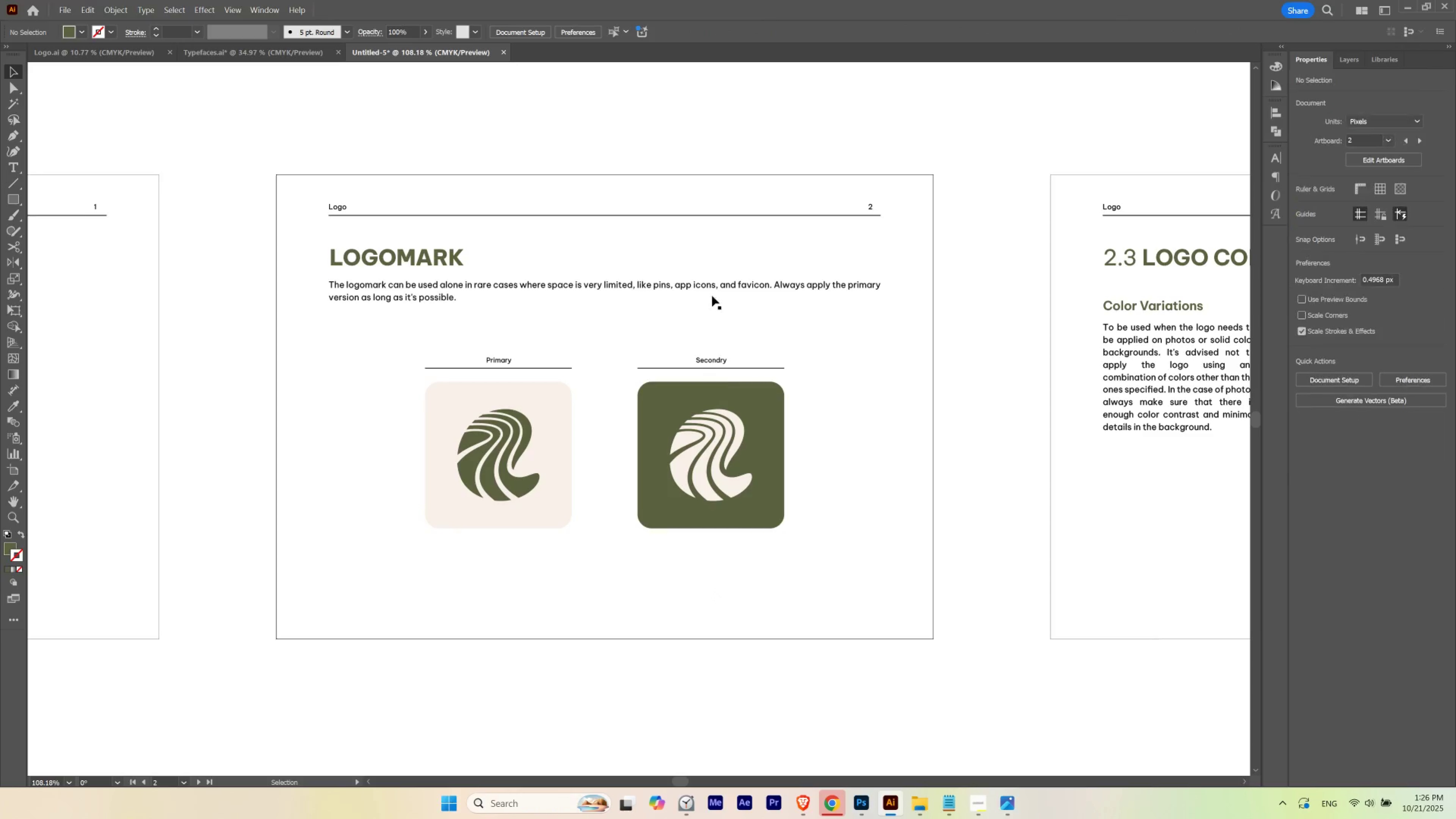 
hold_key(key=Space, duration=0.67)
 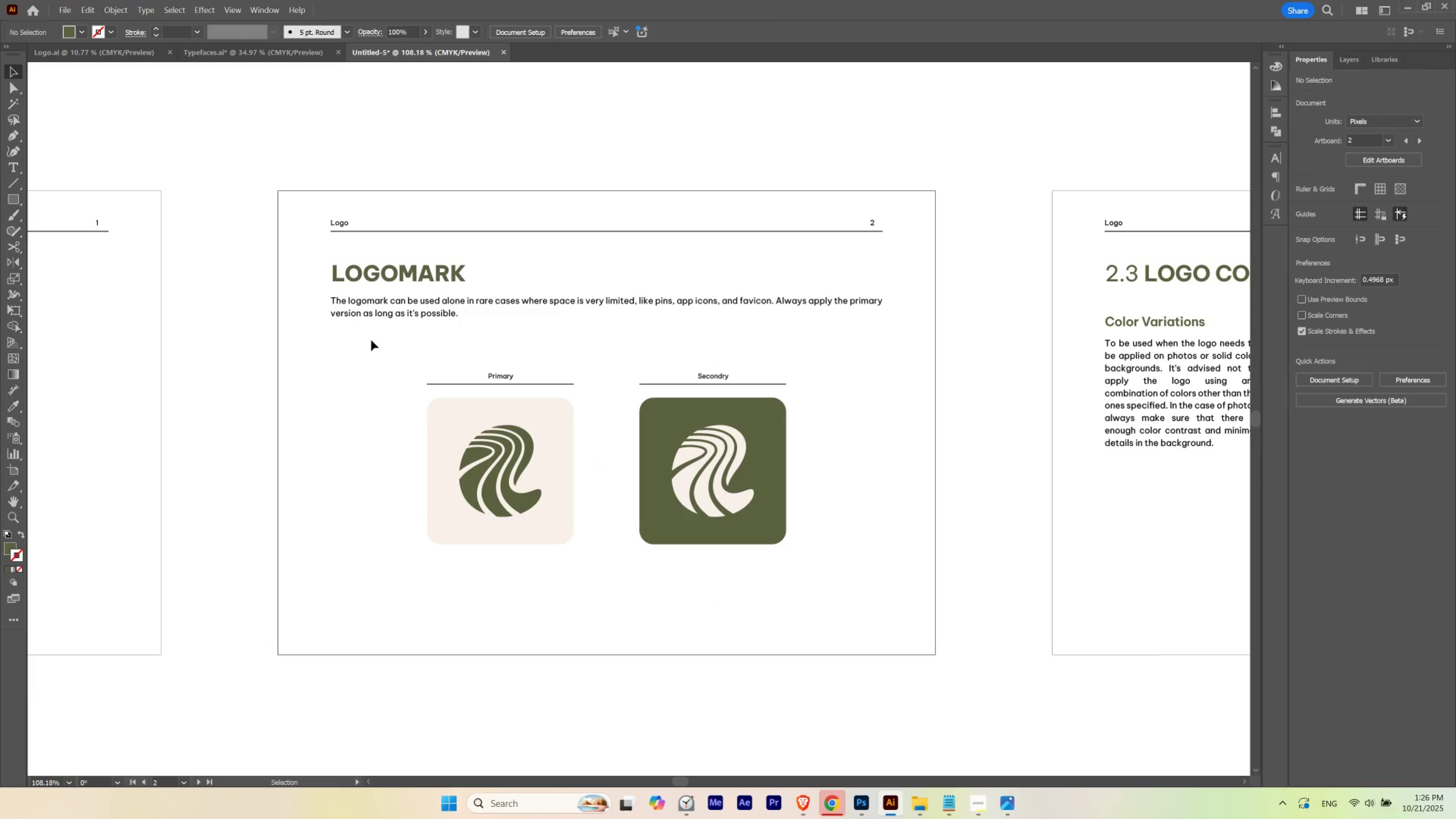 
left_click_drag(start_coordinate=[498, 278], to_coordinate=[500, 294])
 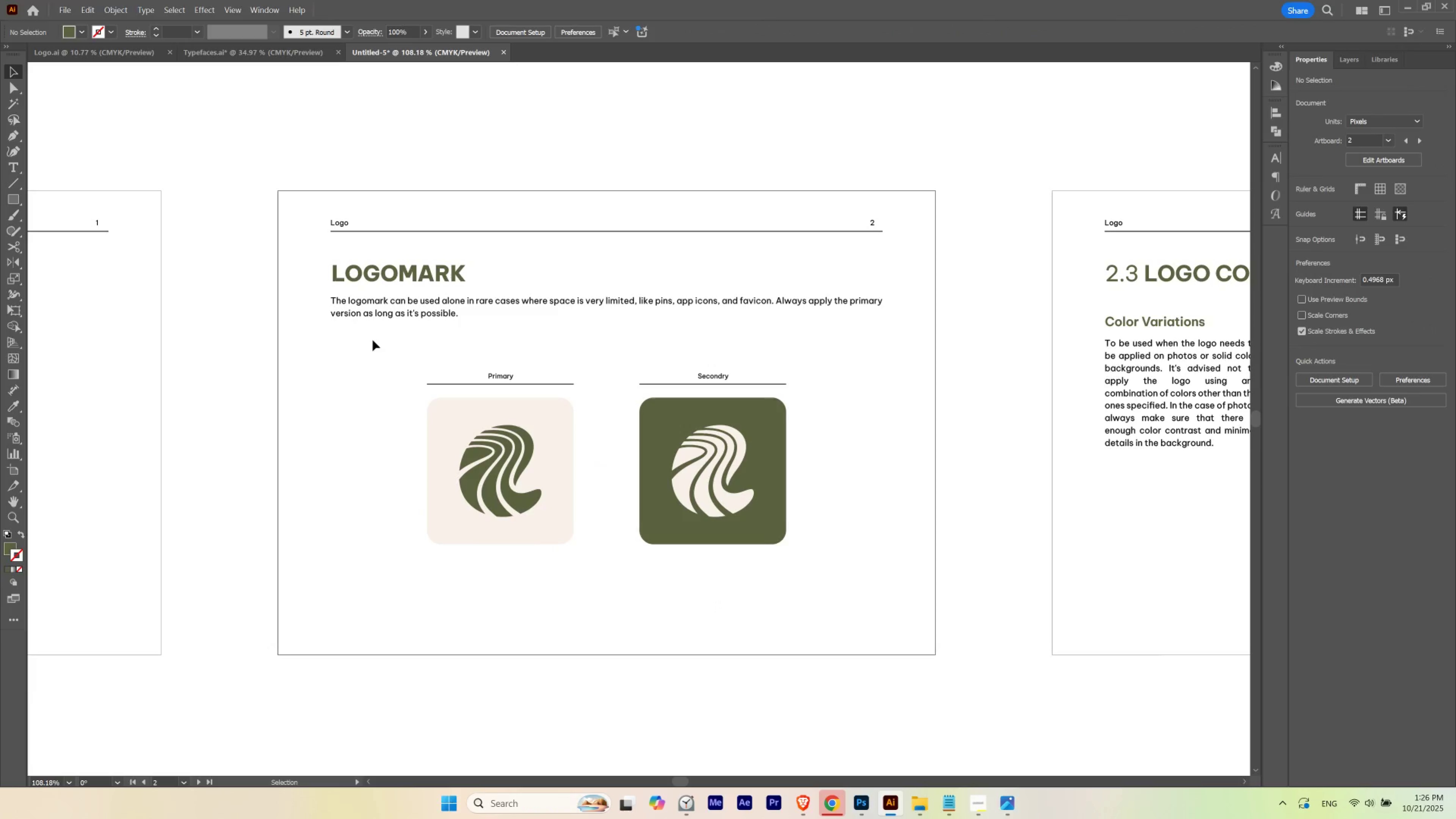 
left_click([373, 340])
 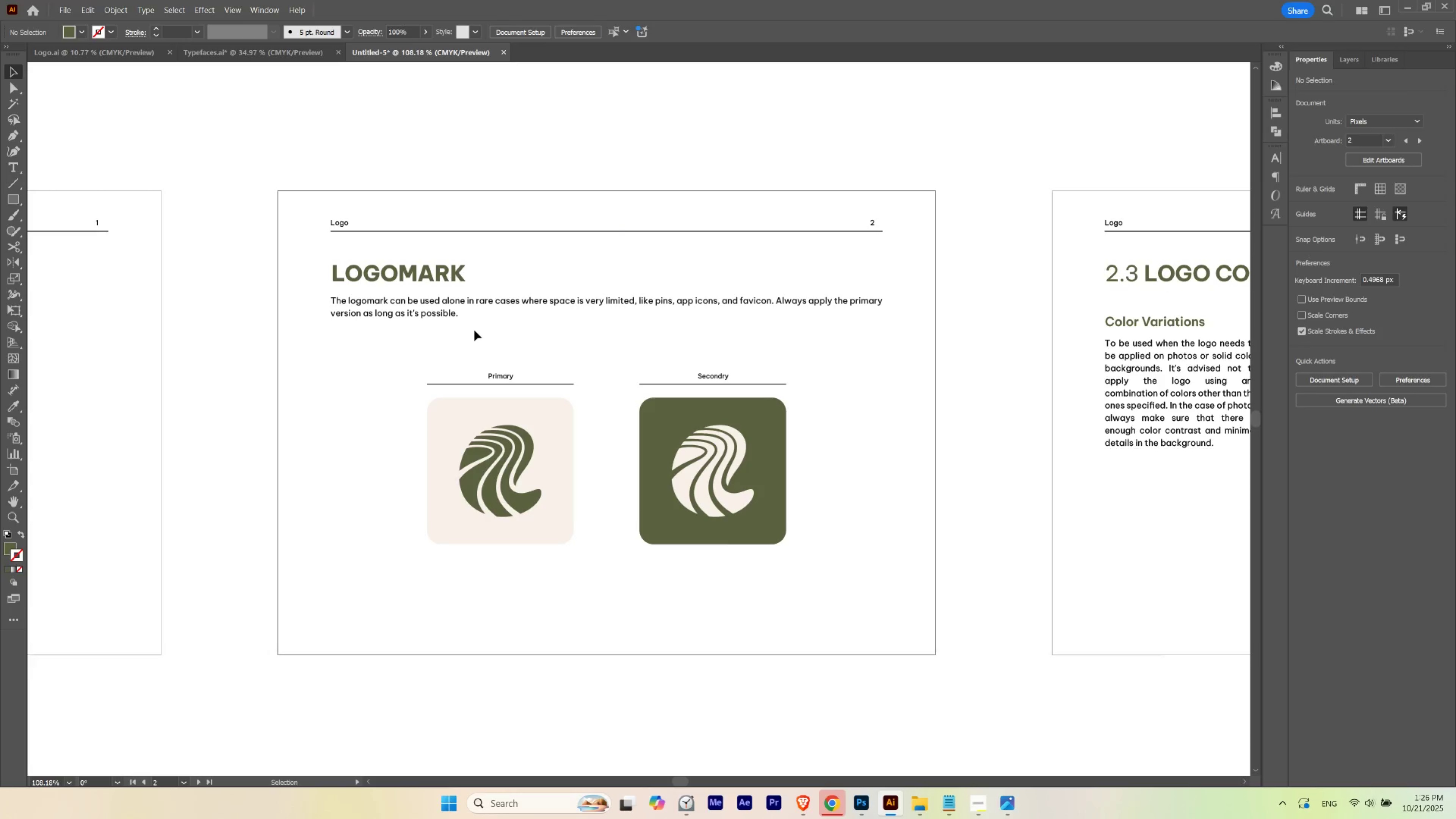 
hold_key(key=Space, duration=1.5)
 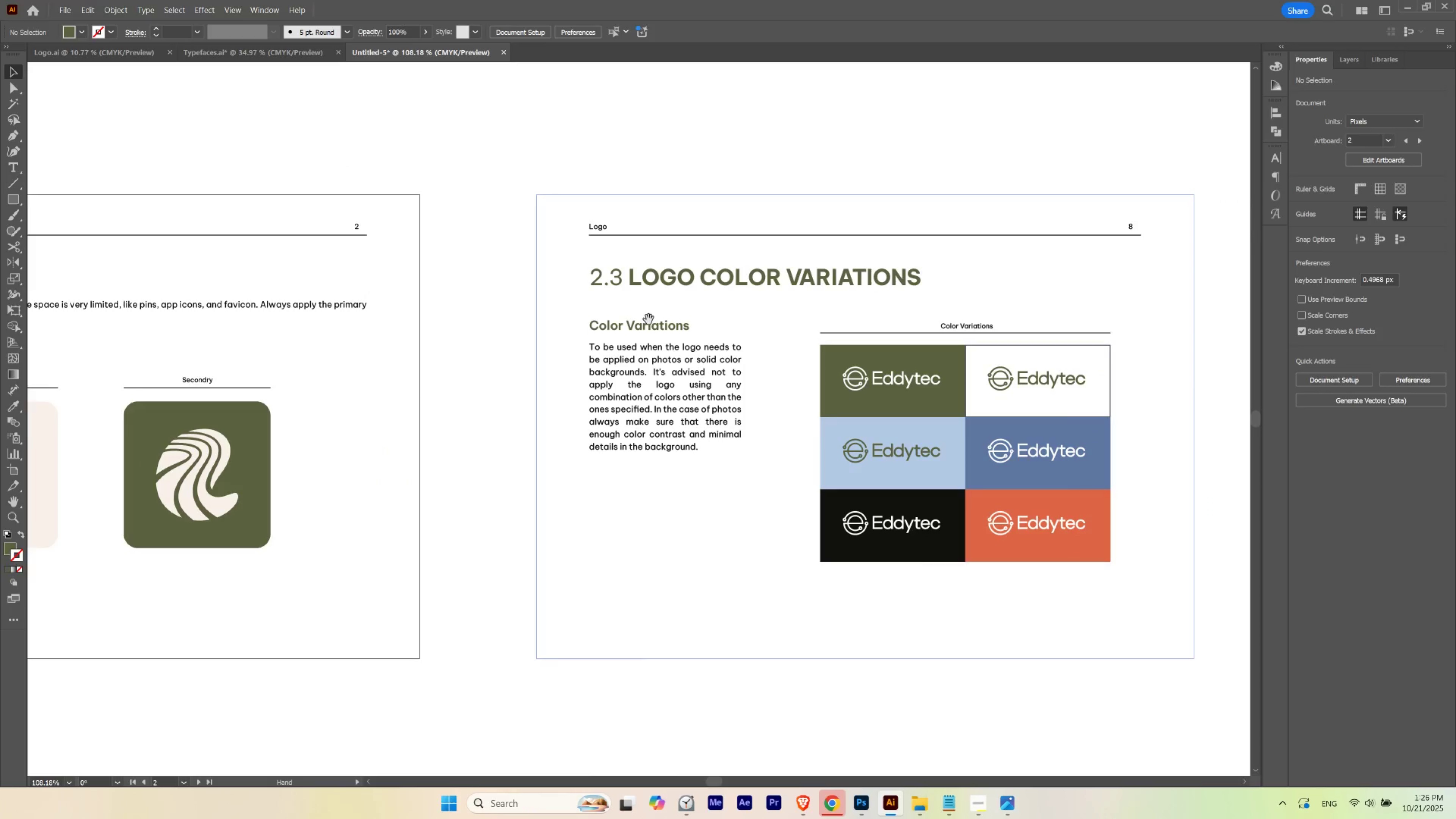 
left_click_drag(start_coordinate=[799, 347], to_coordinate=[459, 318])
 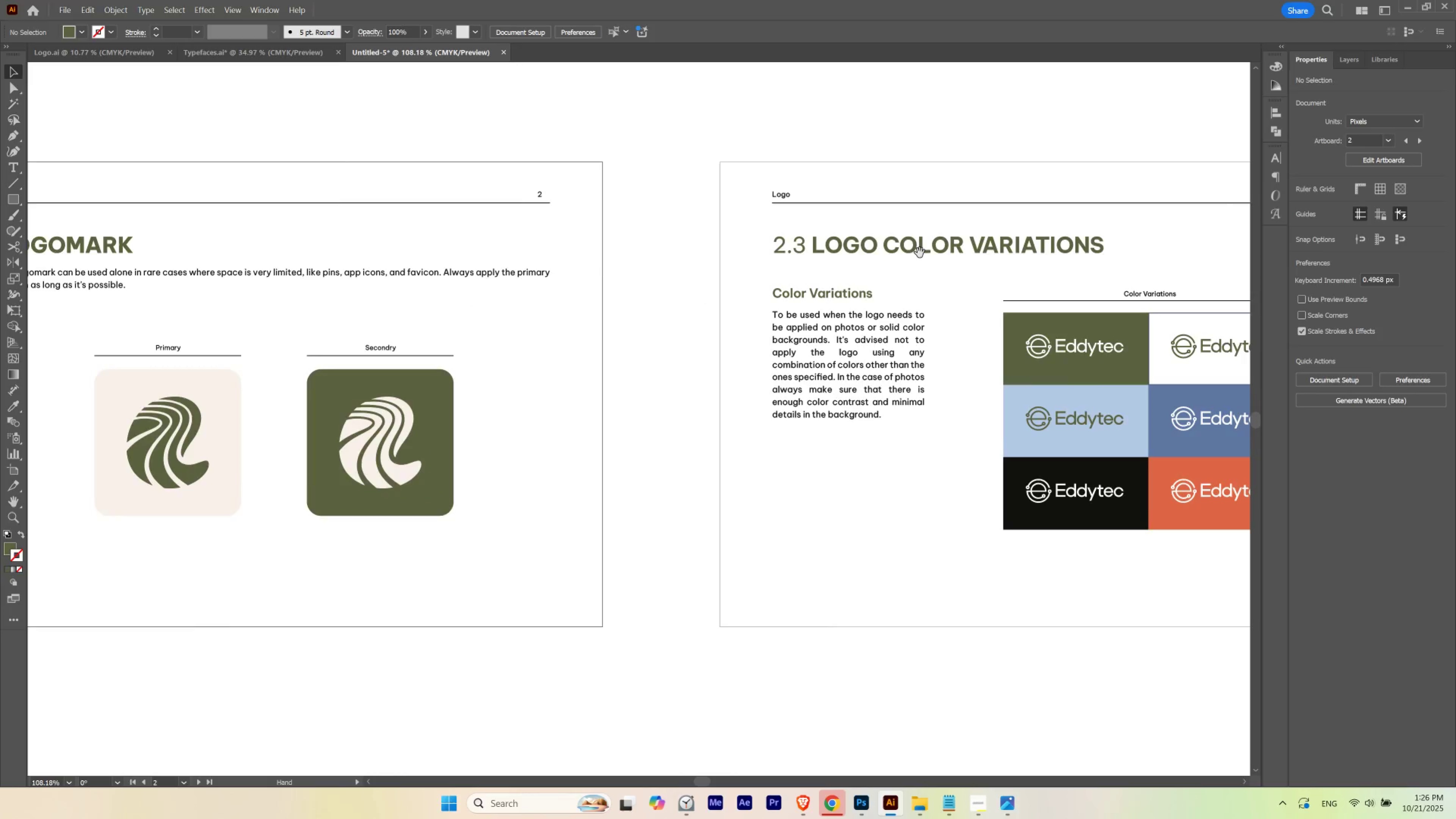 
left_click_drag(start_coordinate=[924, 250], to_coordinate=[741, 282])
 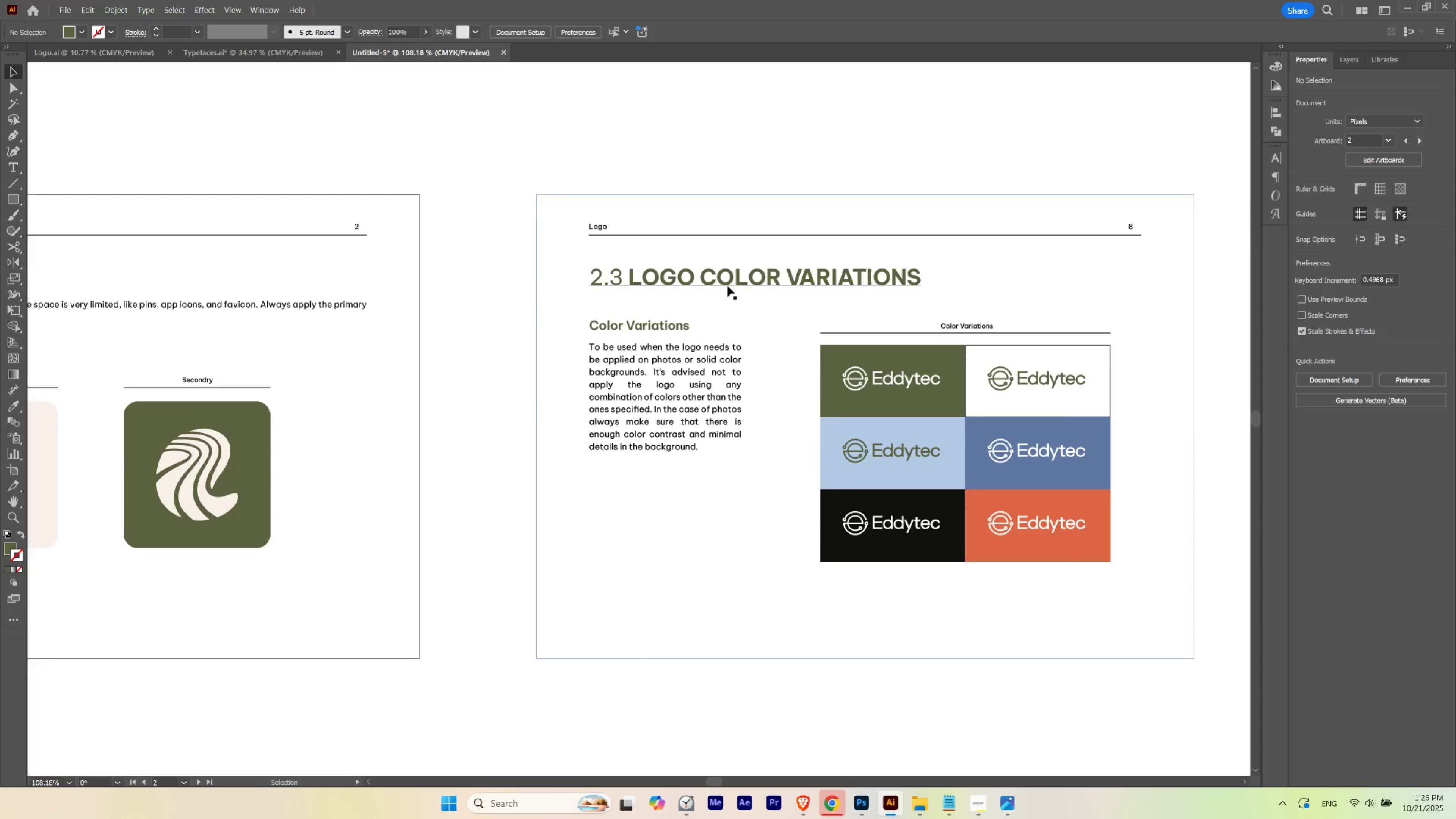 
hold_key(key=Space, duration=0.61)
 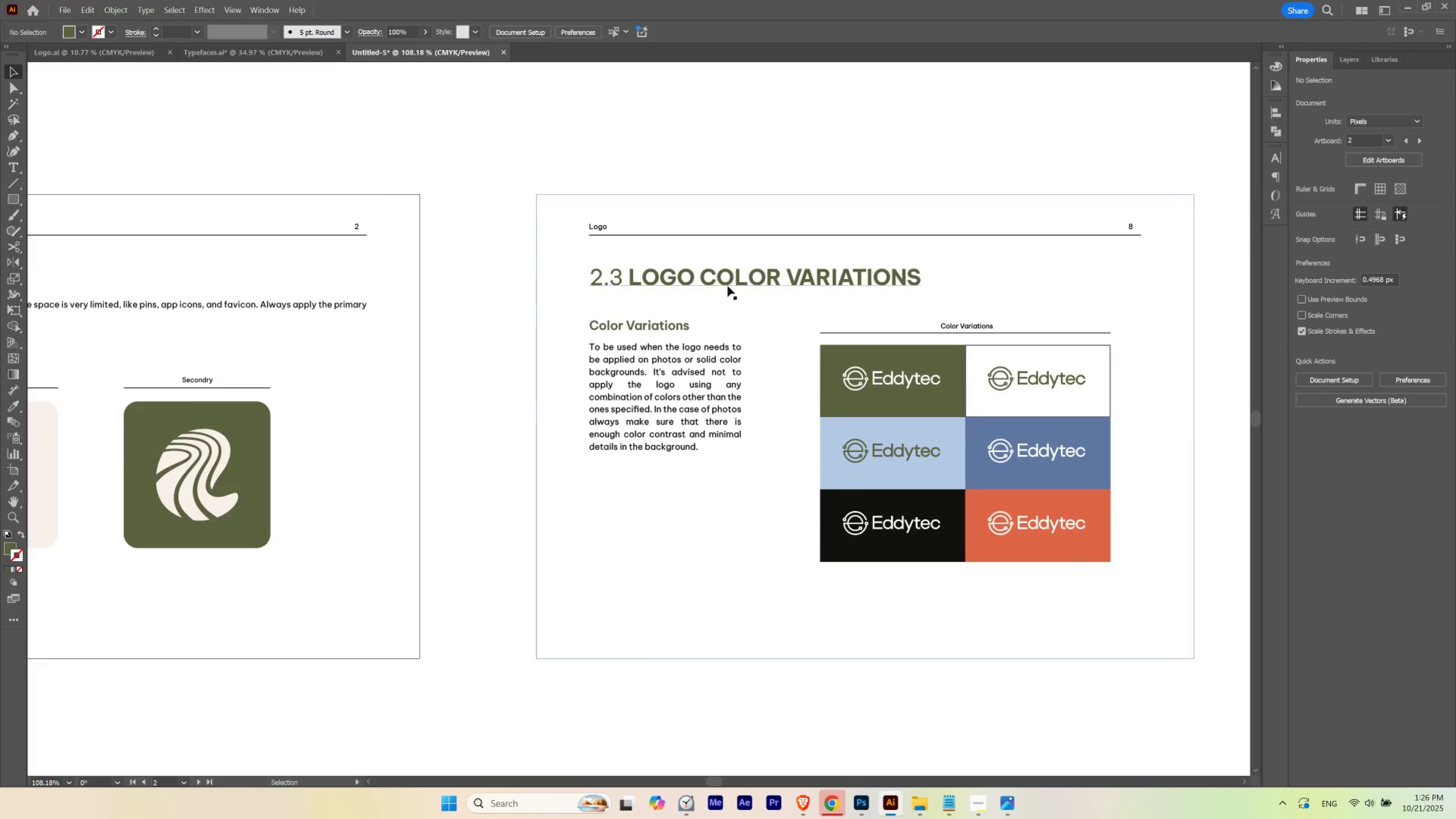 
hold_key(key=Space, duration=7.16)
 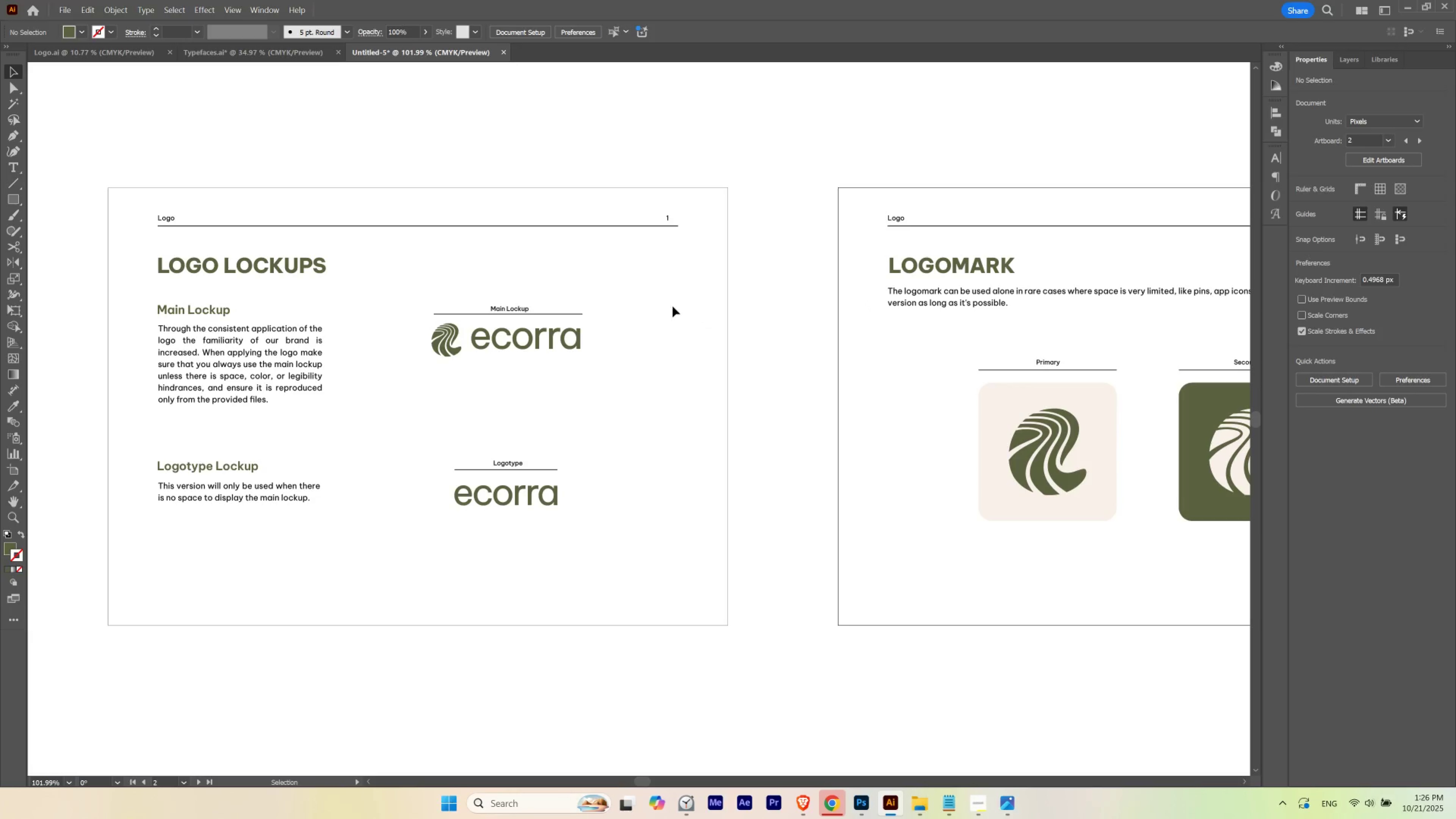 
key(Control+ControlLeft)
 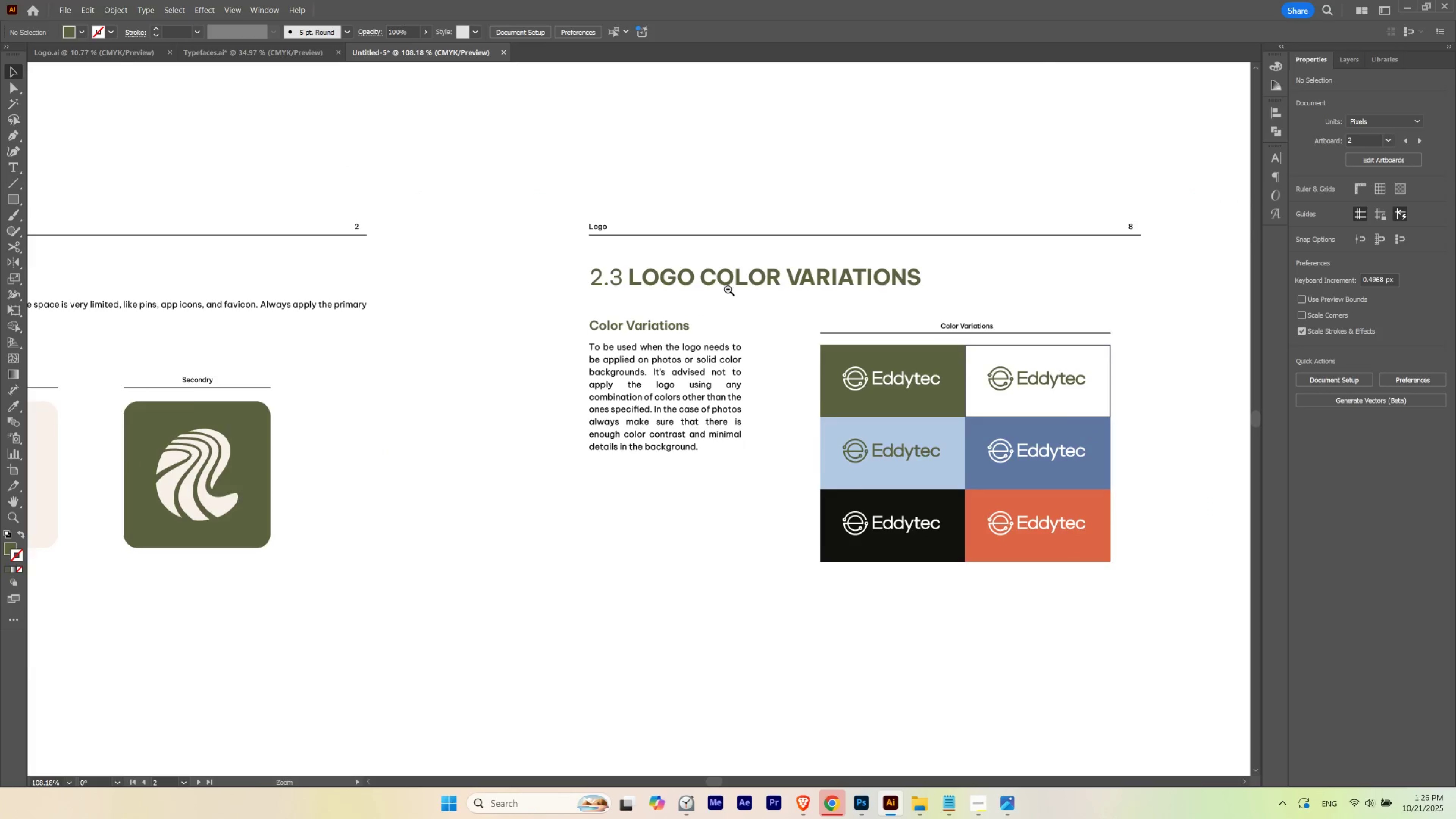 
left_click_drag(start_coordinate=[732, 287], to_coordinate=[690, 302])
 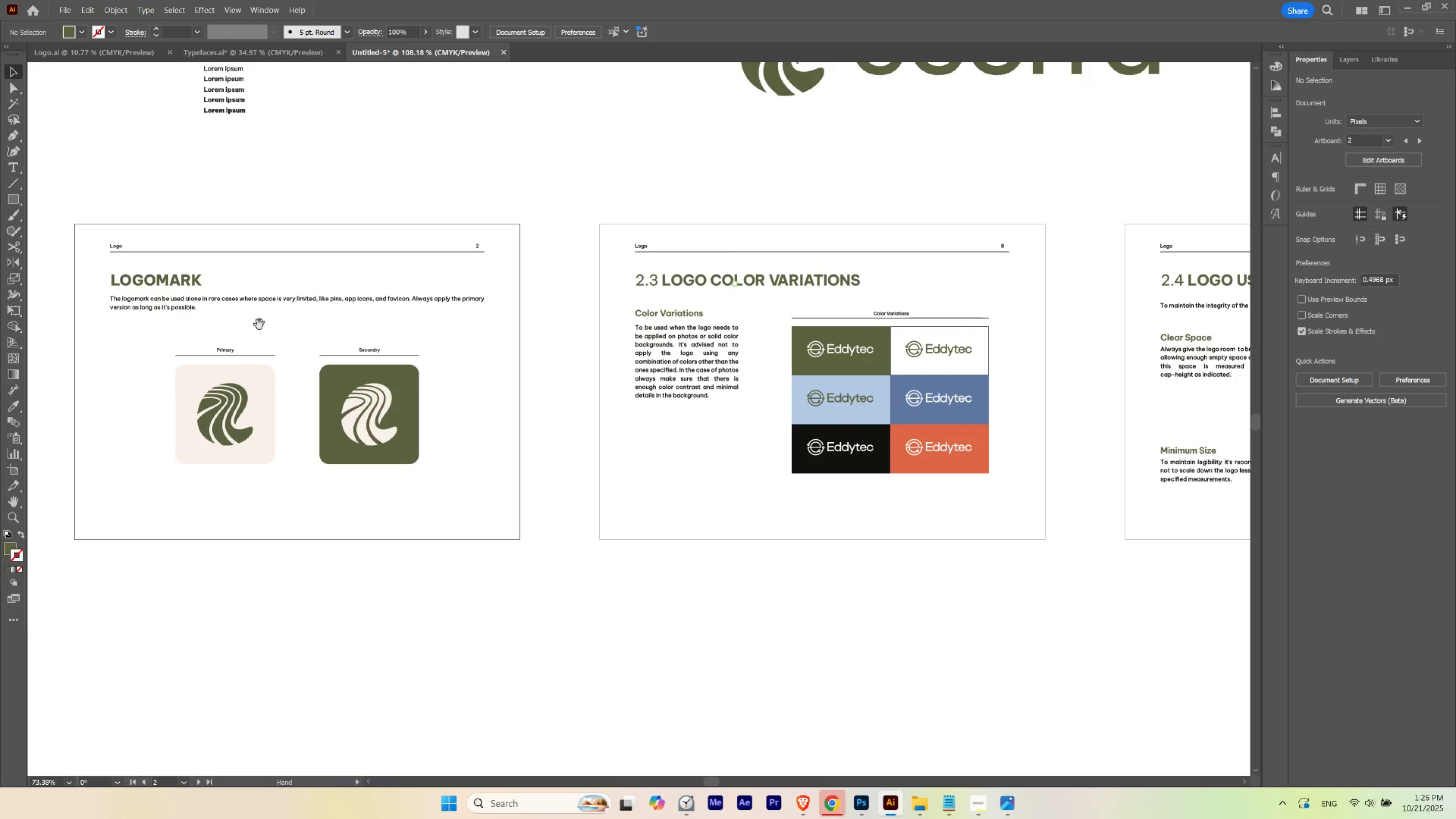 
left_click_drag(start_coordinate=[254, 324], to_coordinate=[772, 308])
 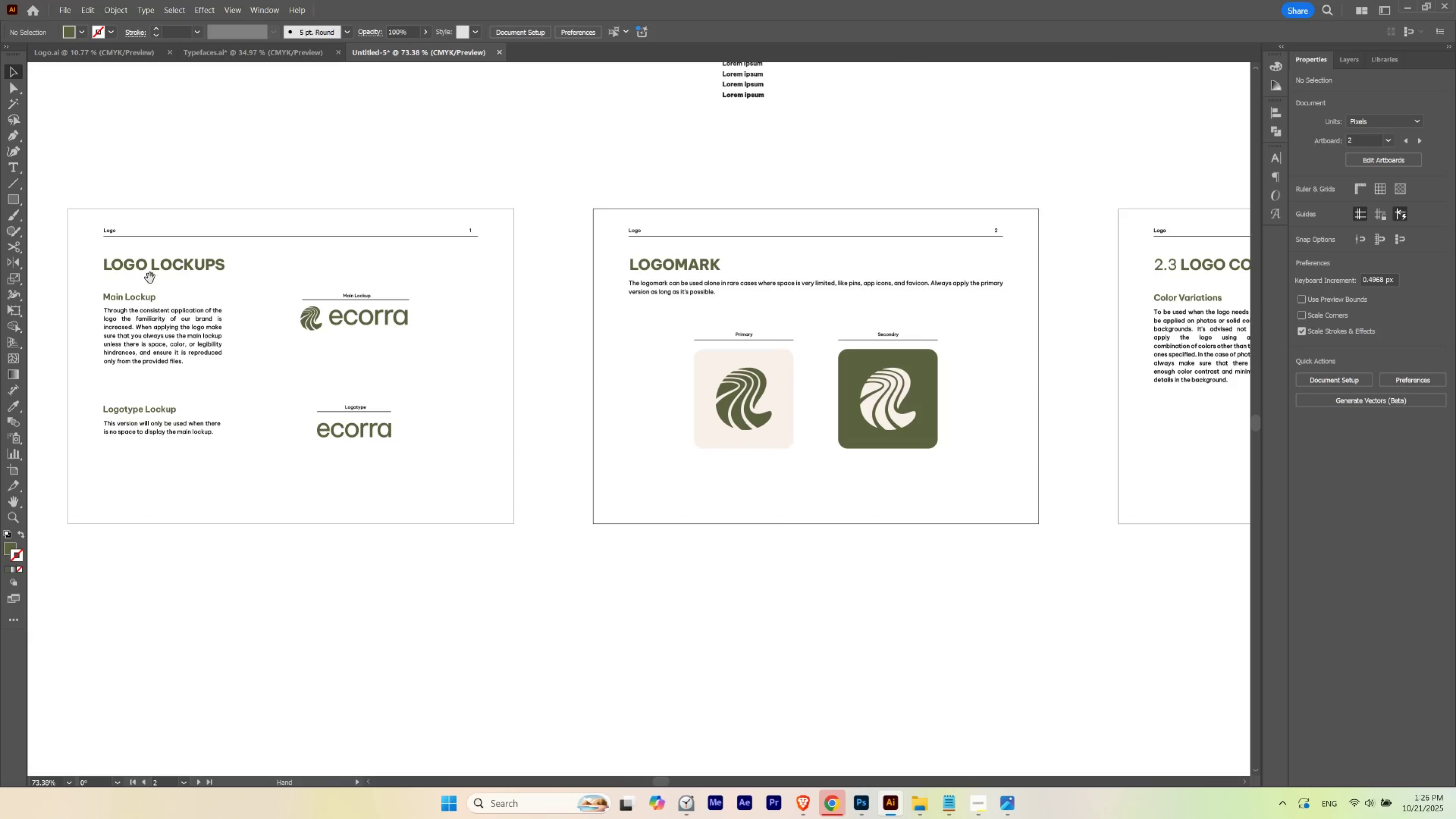 
hold_key(key=ControlLeft, duration=0.35)
left_click_drag(start_coordinate=[105, 259], to_coordinate=[141, 269])
 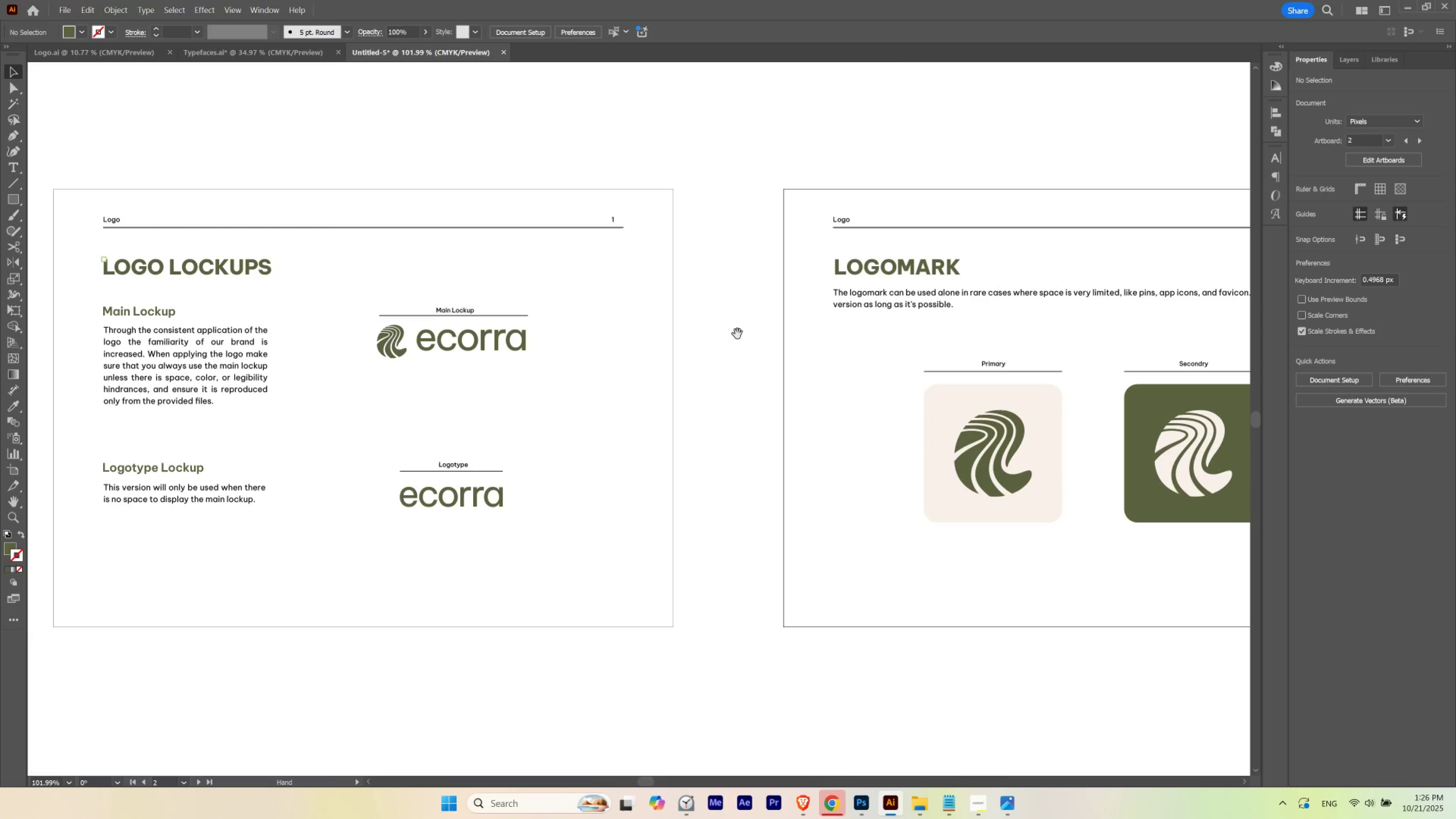 
left_click_drag(start_coordinate=[581, 318], to_coordinate=[583, 316])
 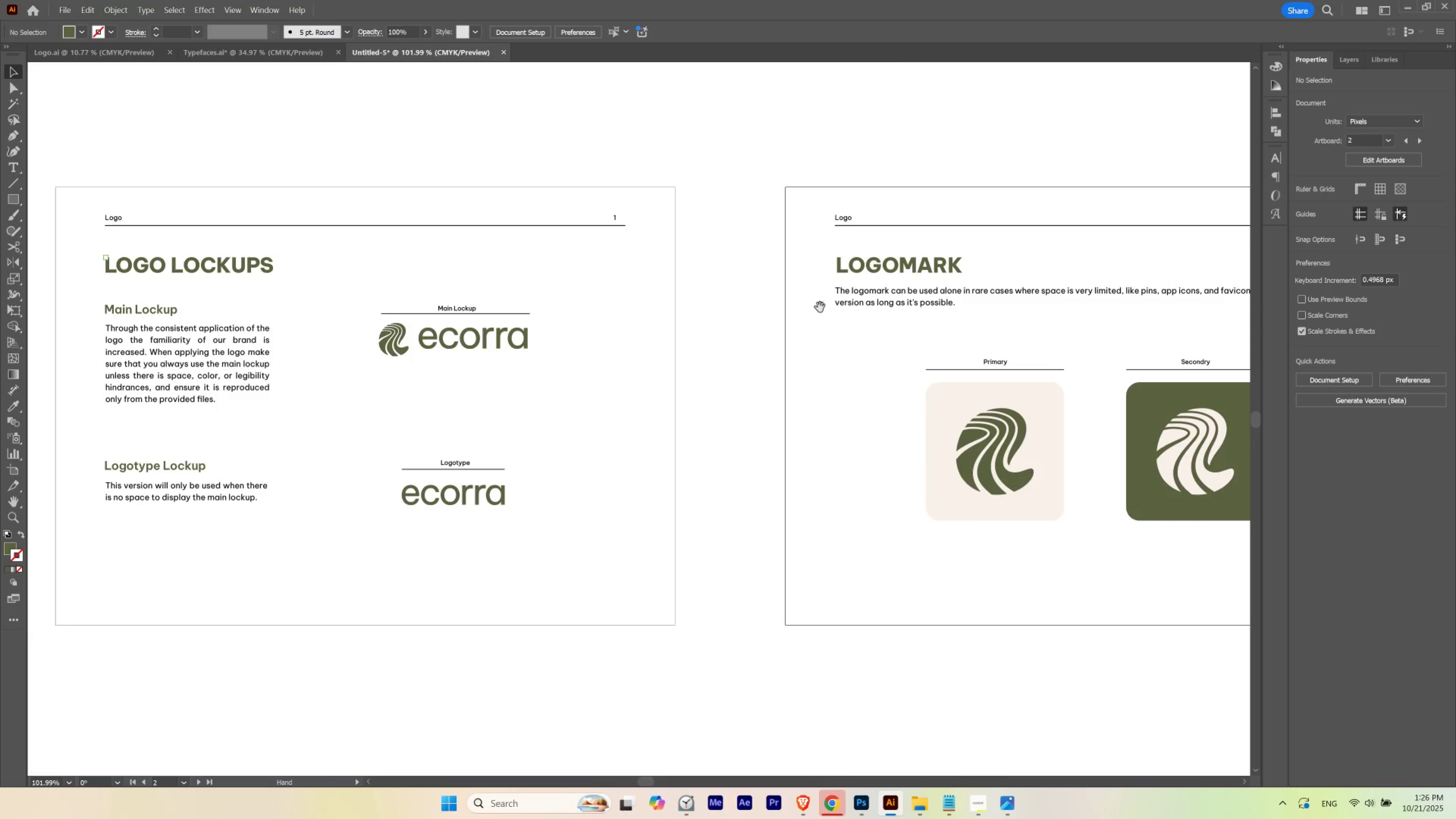 
left_click_drag(start_coordinate=[820, 307], to_coordinate=[873, 307])
 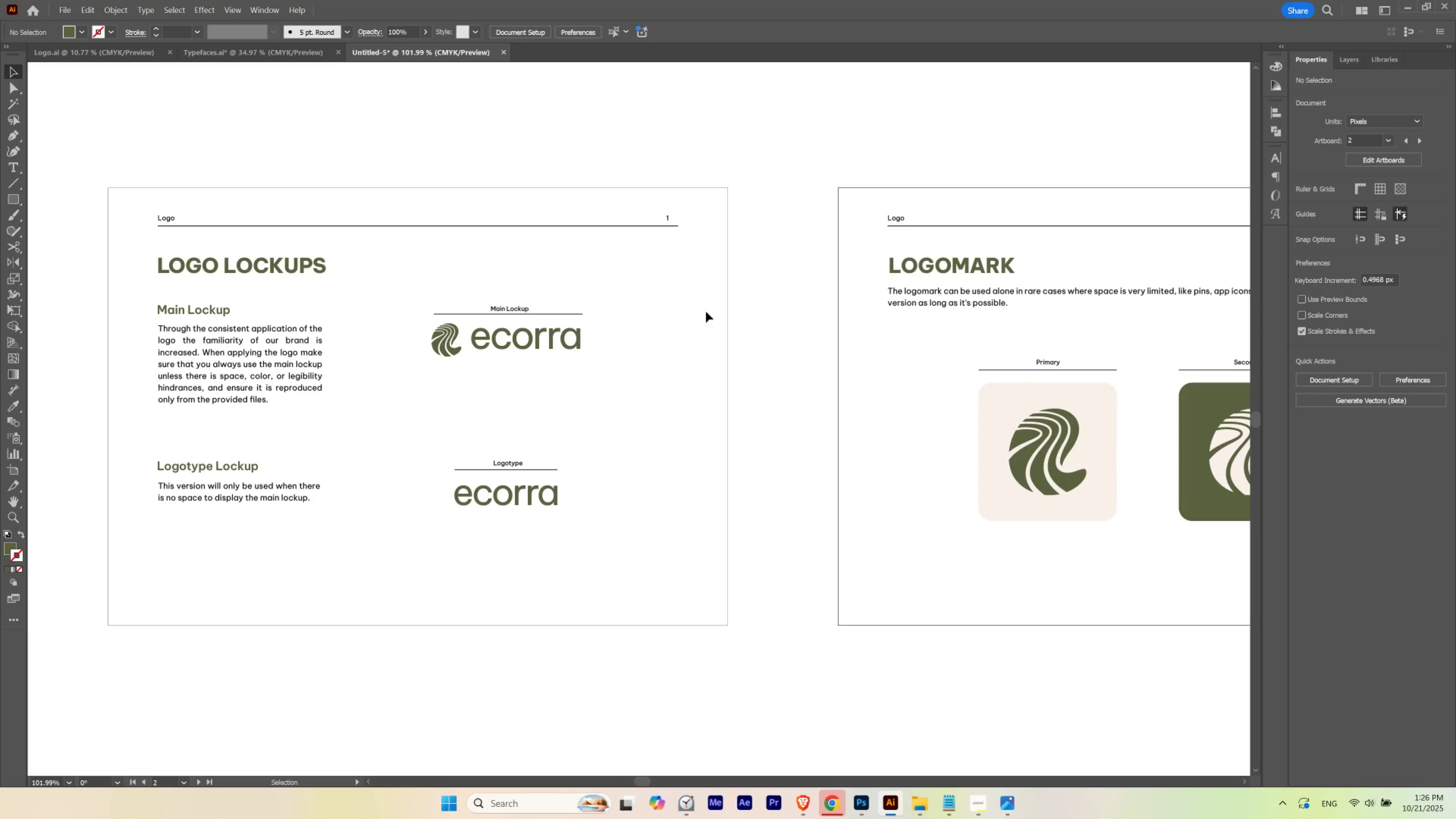 
key(T)
 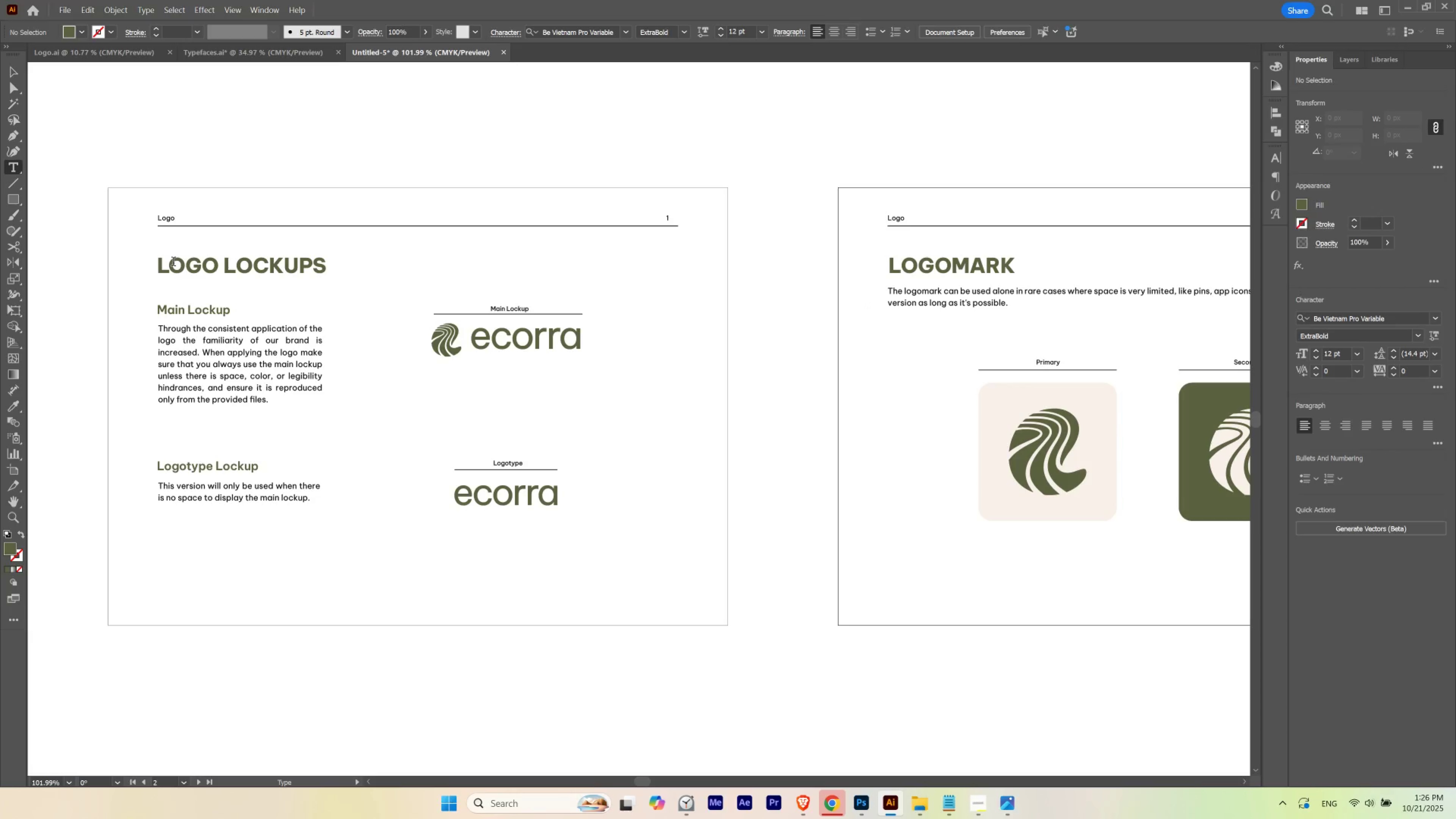 
left_click([173, 263])
 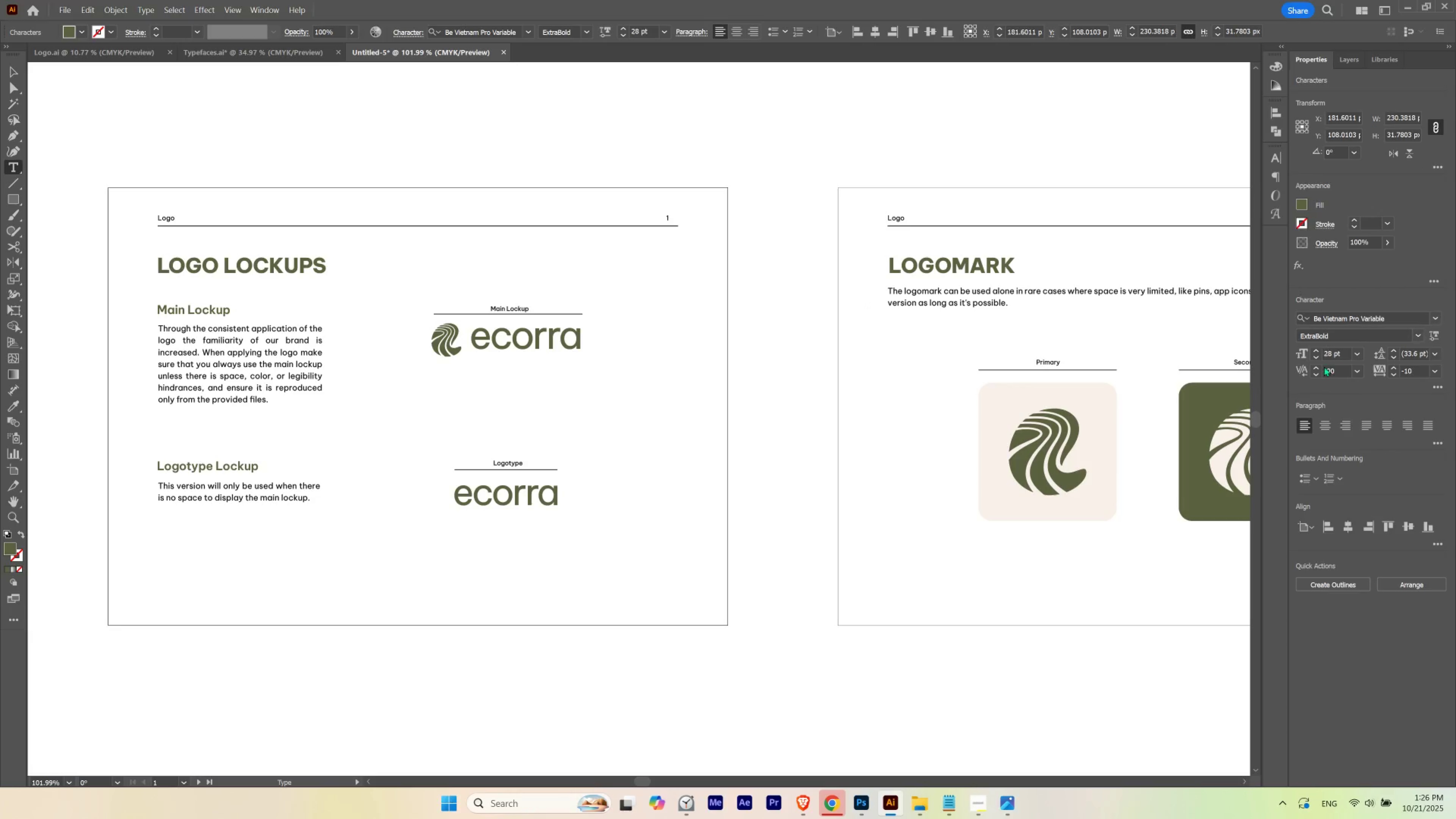 
hold_key(key=ShiftLeft, duration=0.6)
scroll: coordinate [1329, 370], scroll_direction: up, amount: 1.0
 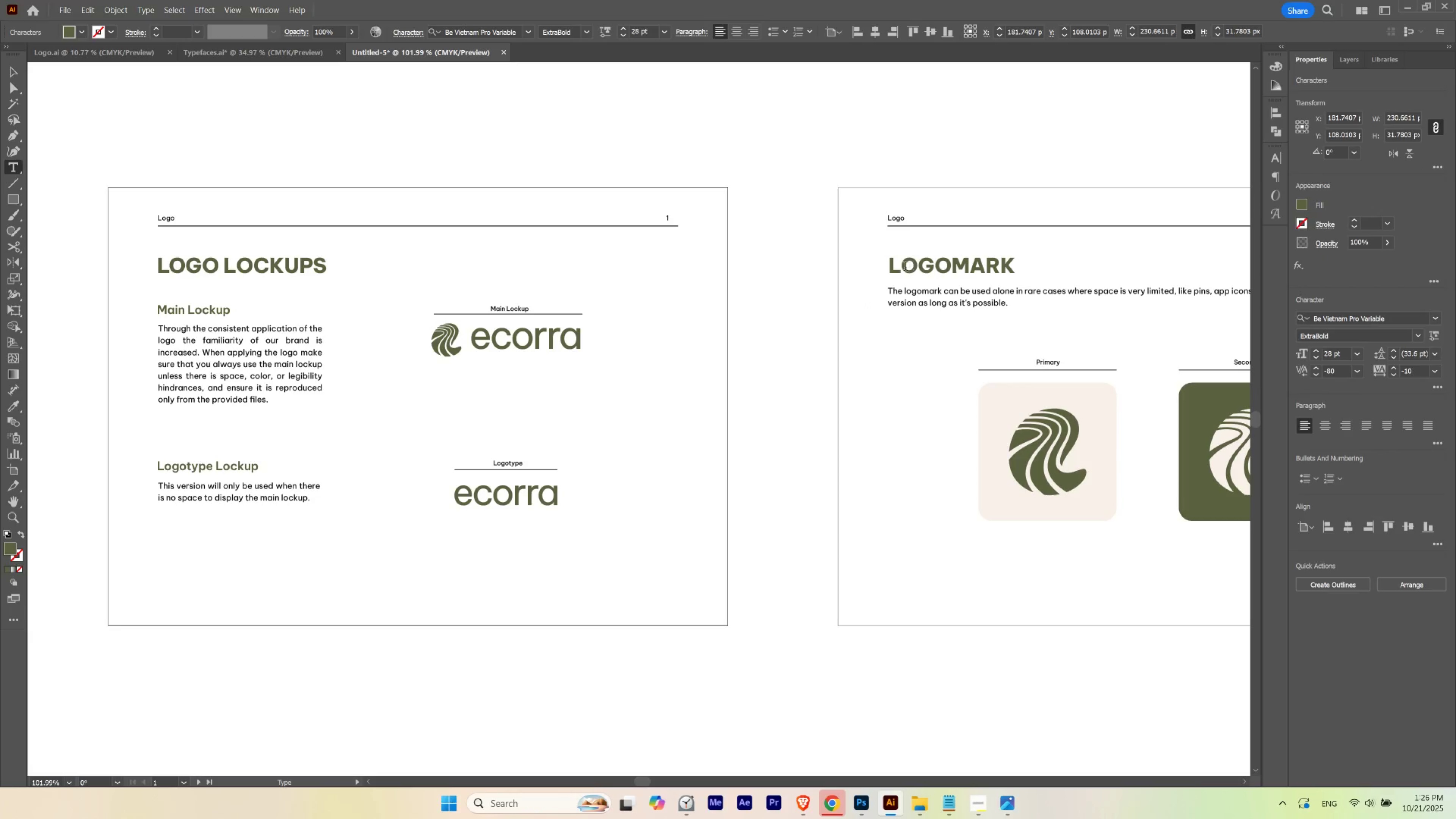 
left_click([905, 267])
 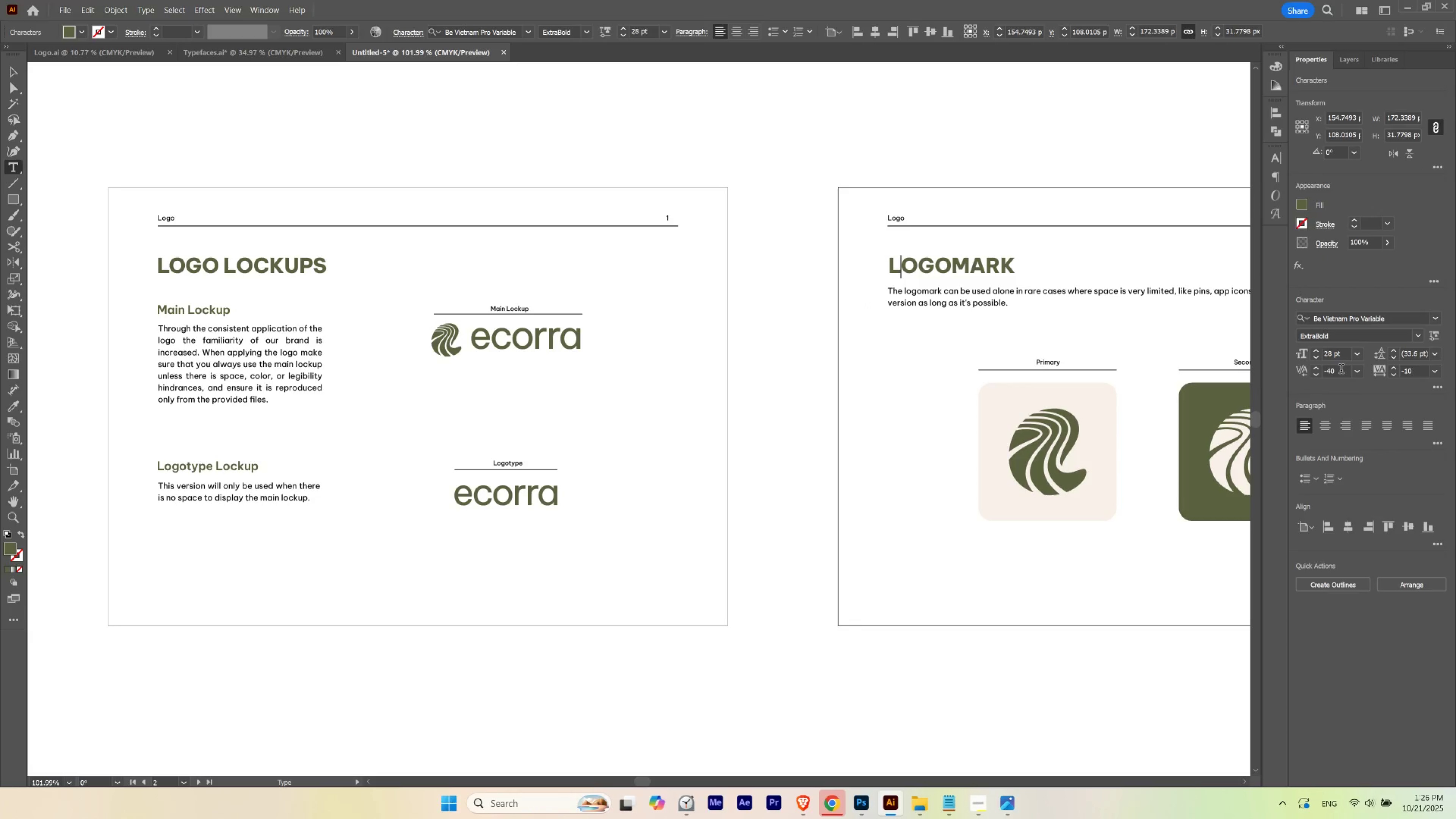 
left_click_drag(start_coordinate=[1341, 370], to_coordinate=[1252, 375])
 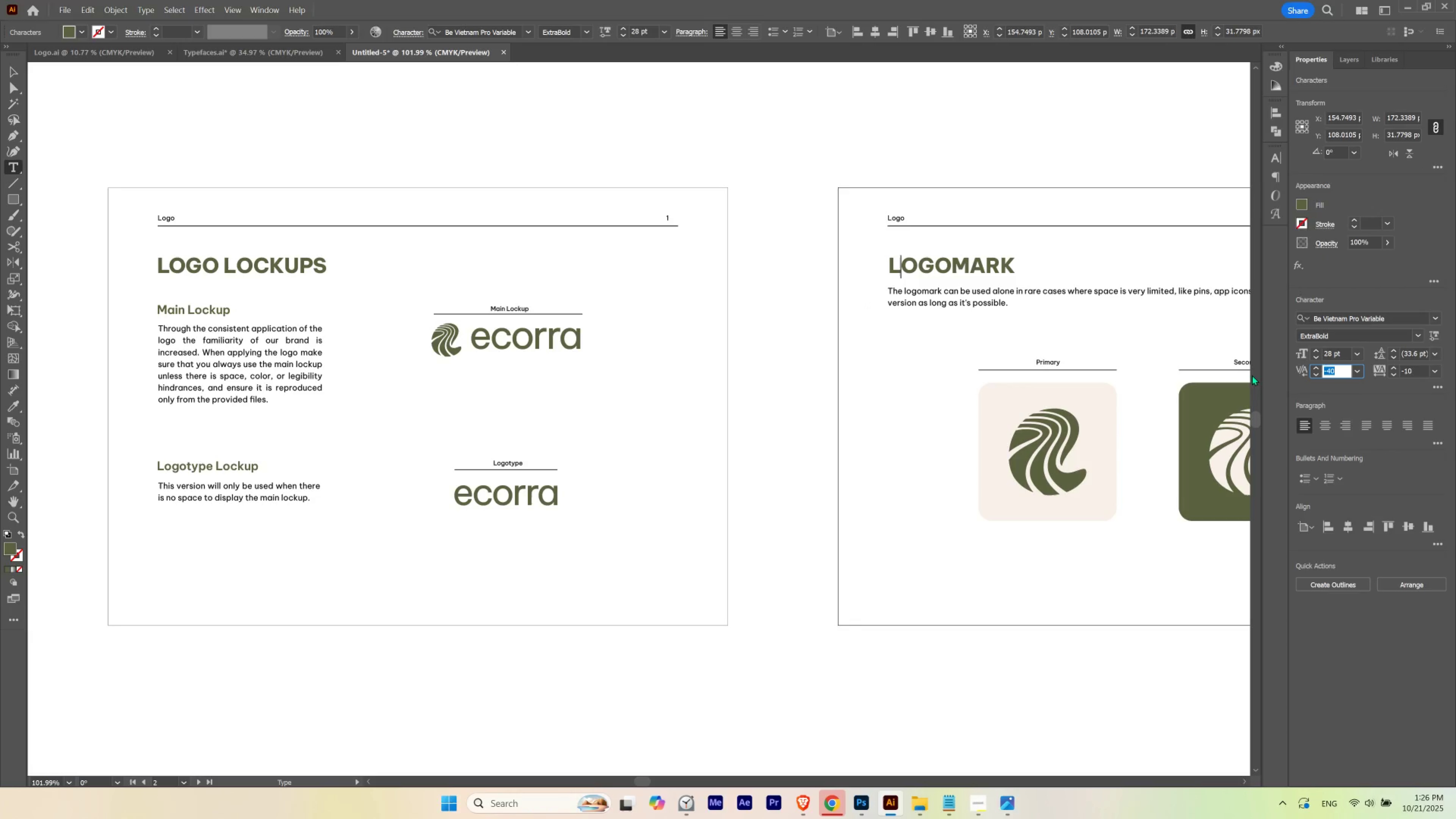 
key(NumpadSubtract)
 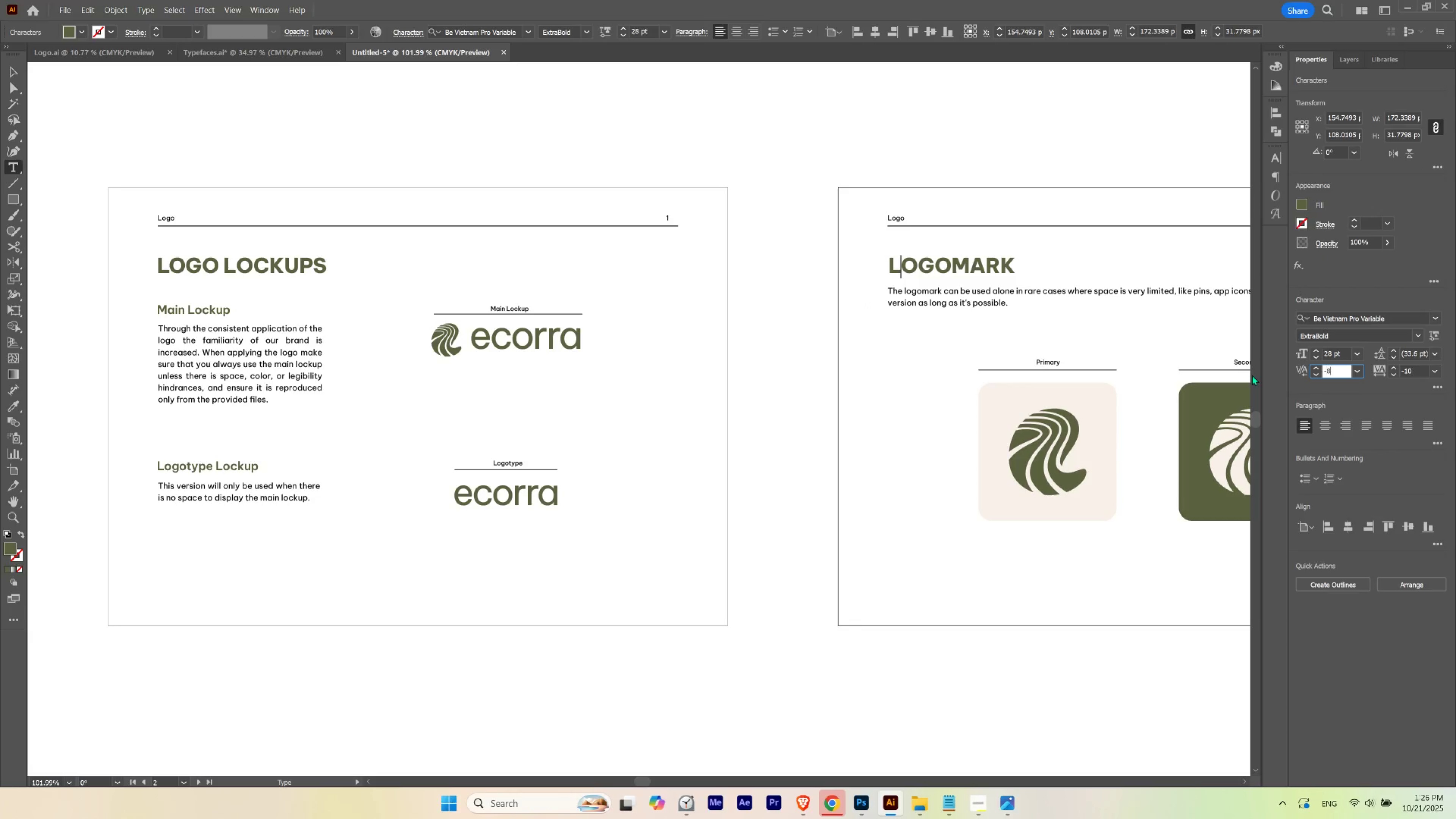 
key(Numpad8)
 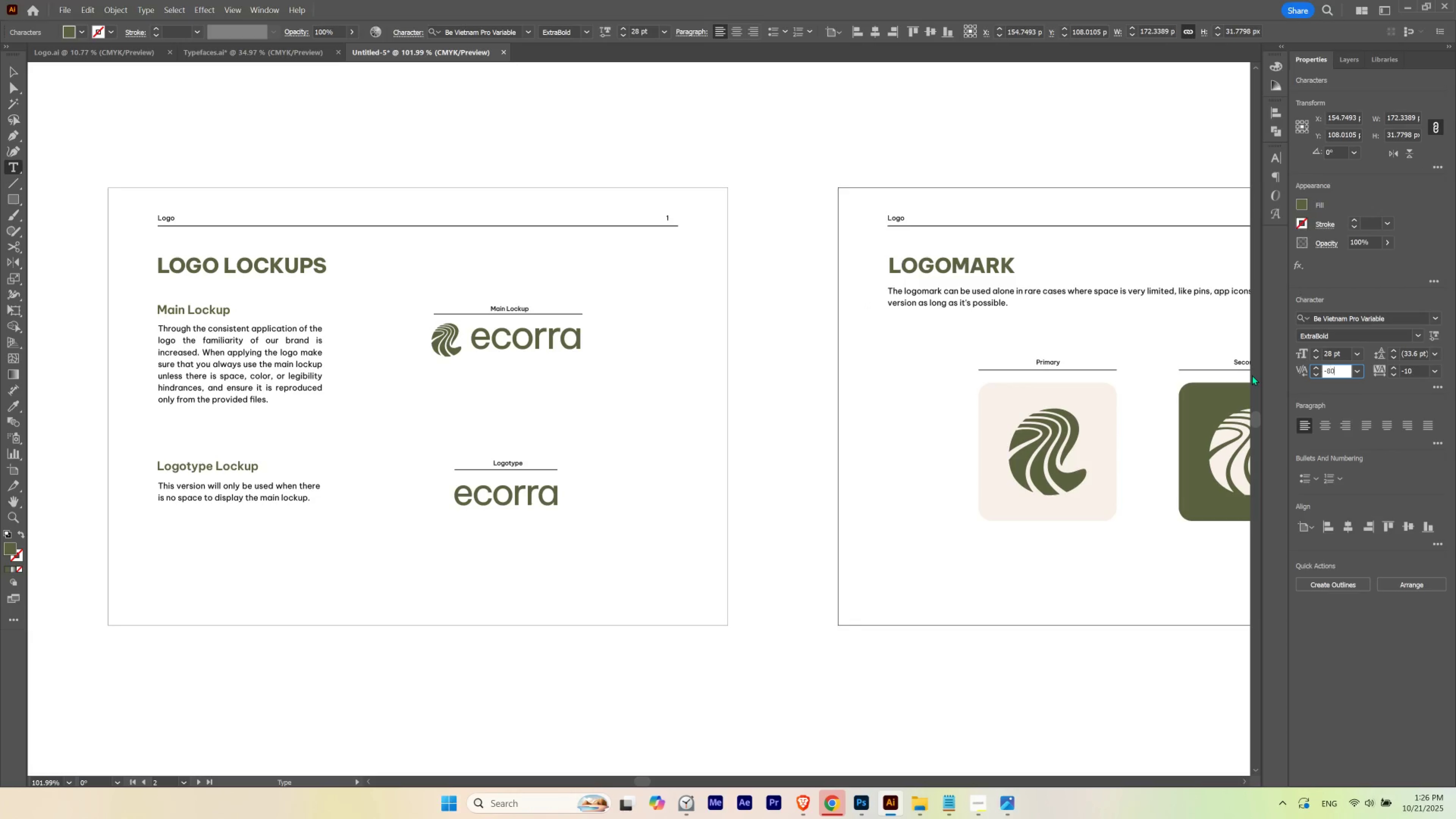 
key(Numpad0)
 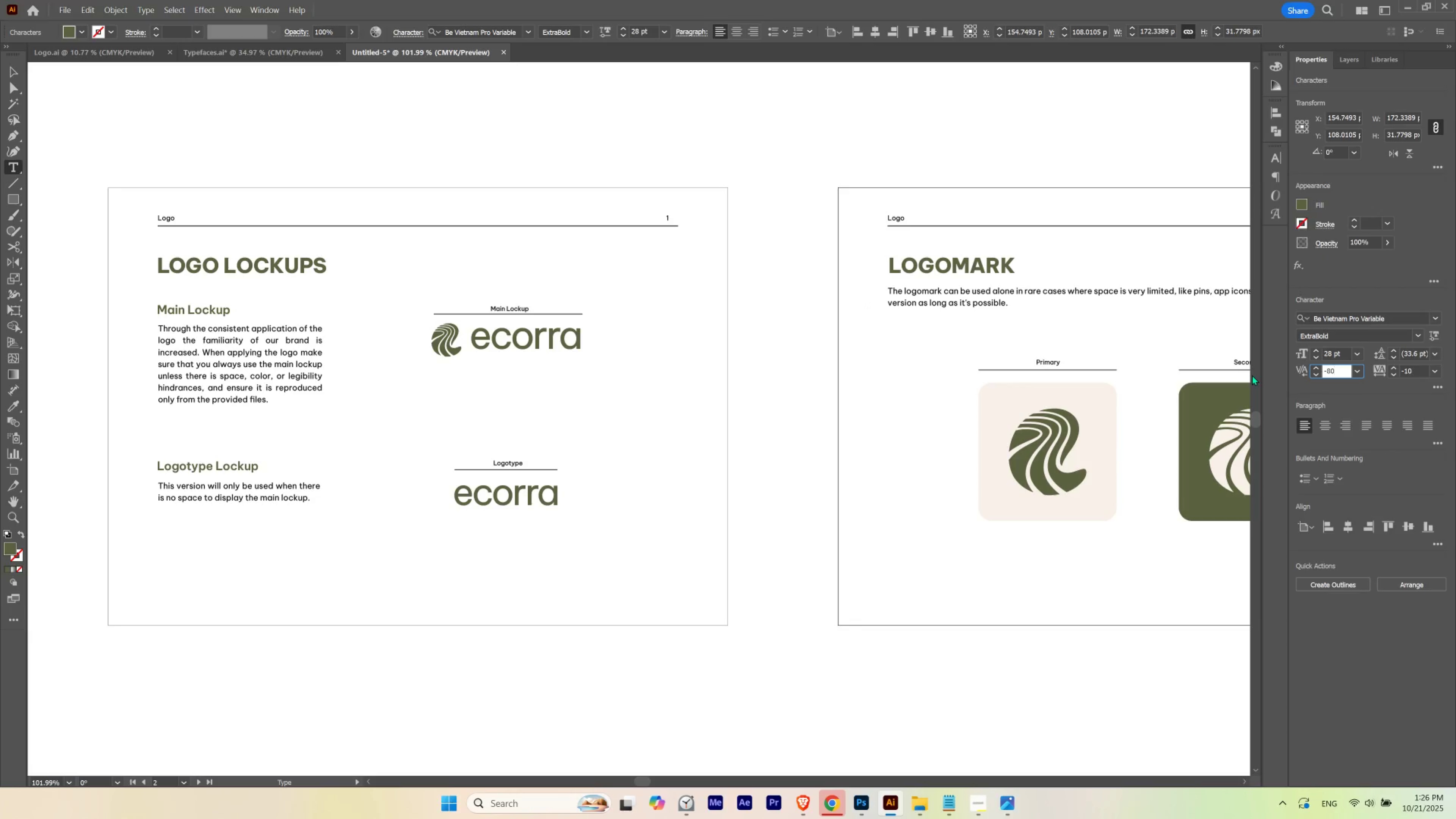 
key(NumpadEnter)
 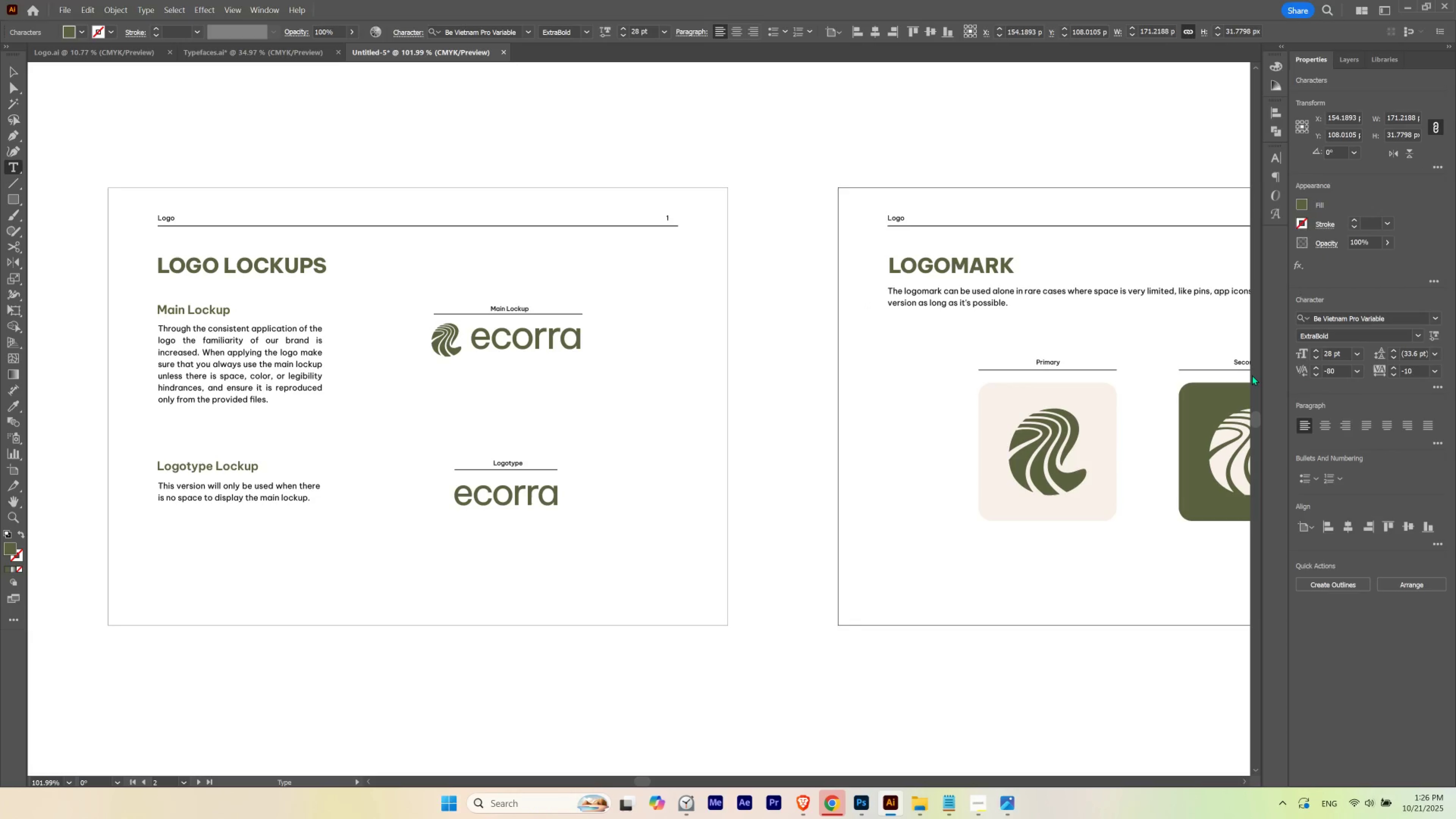 
key(Escape)
 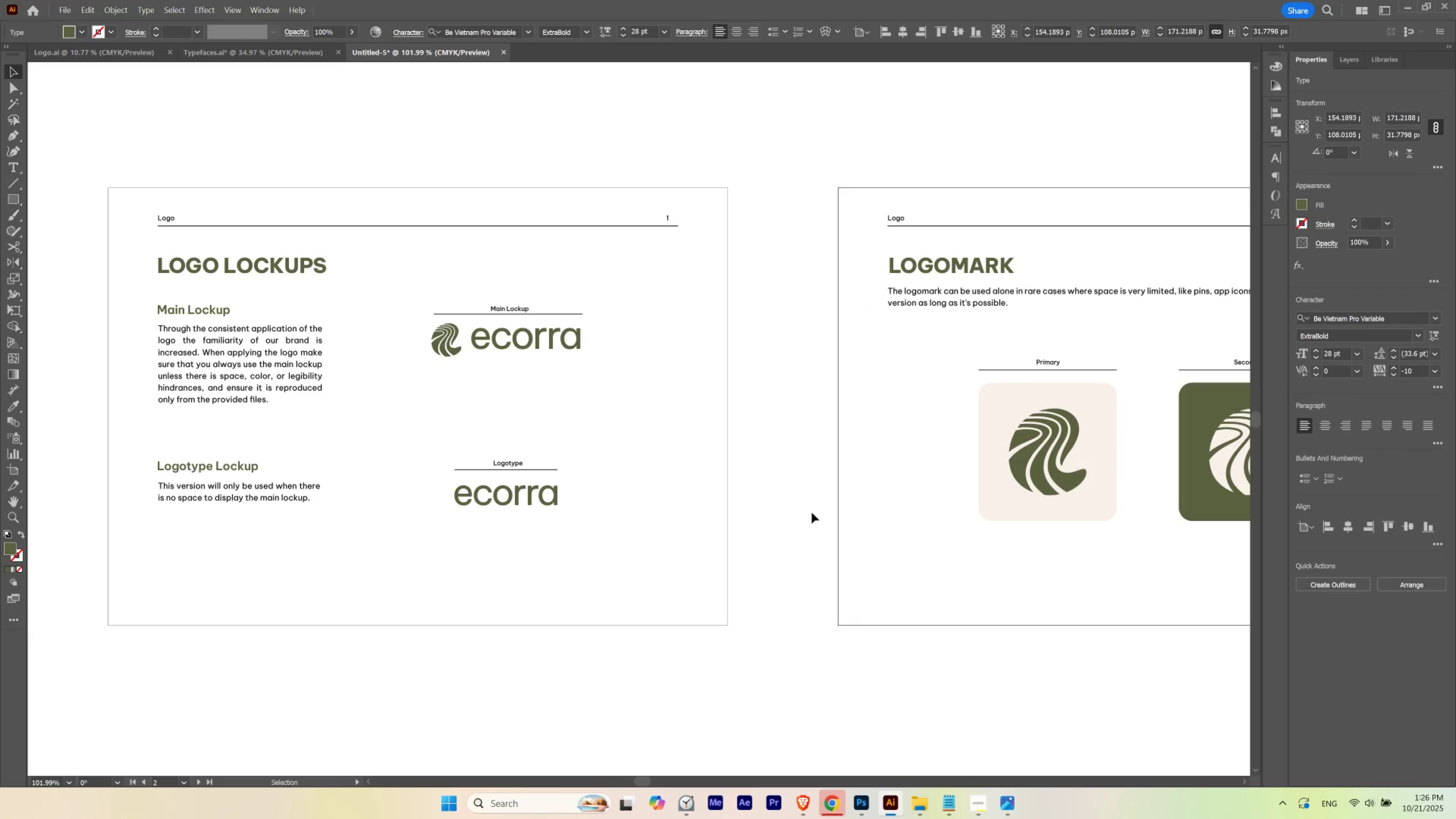 
left_click([812, 512])
 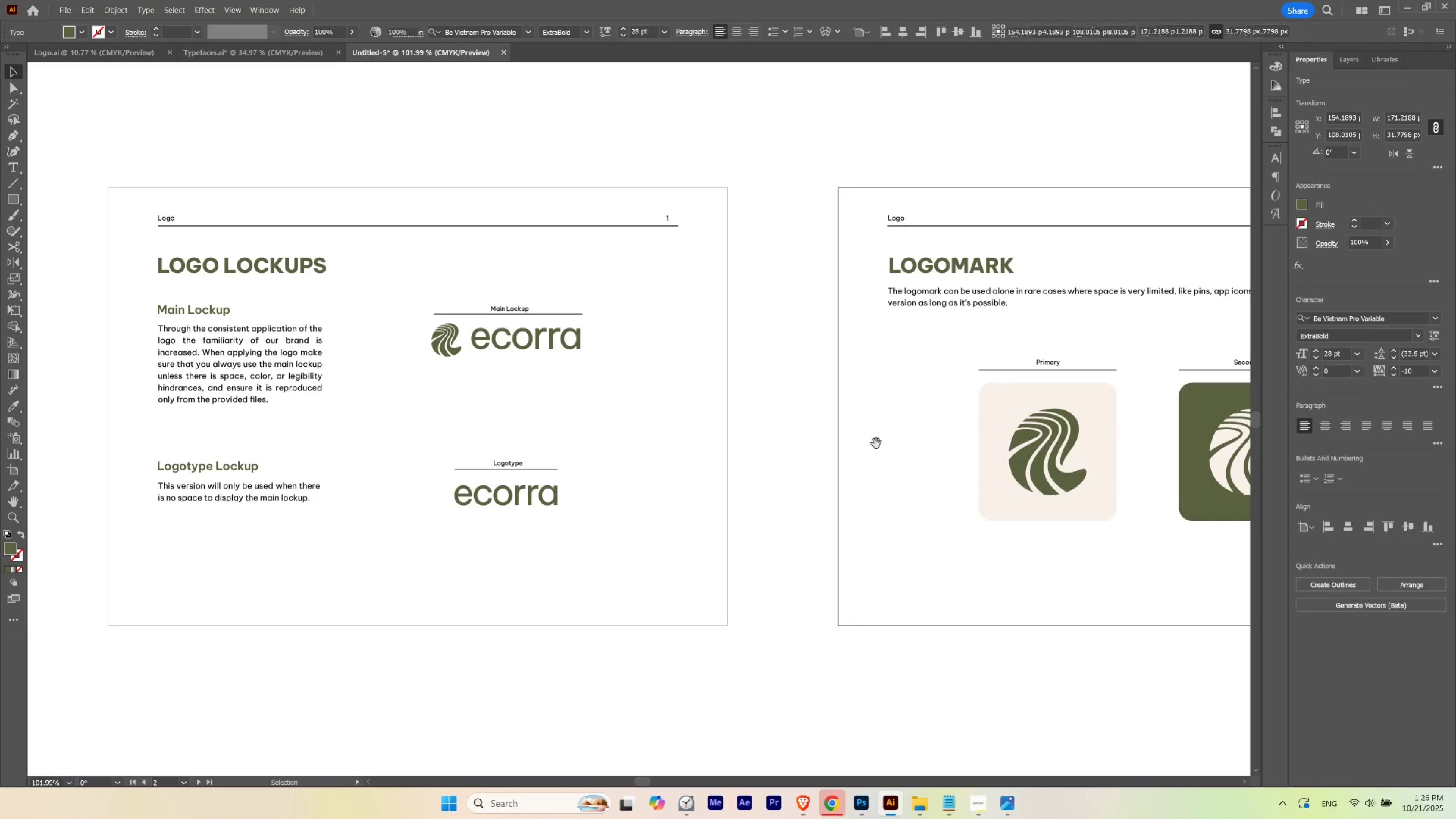 
hold_key(key=Space, duration=1.5)
 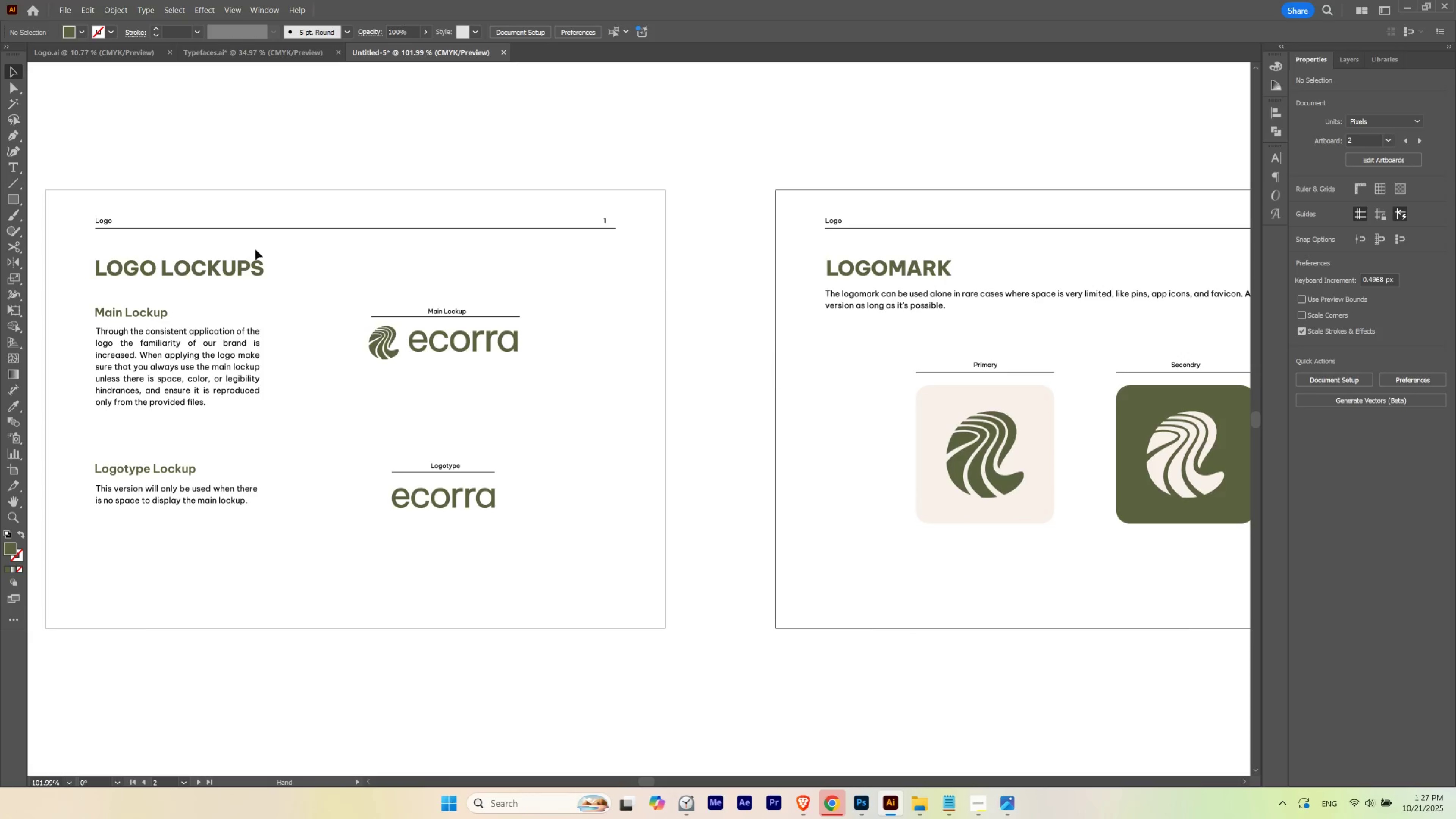 
left_click_drag(start_coordinate=[930, 380], to_coordinate=[879, 387])
 